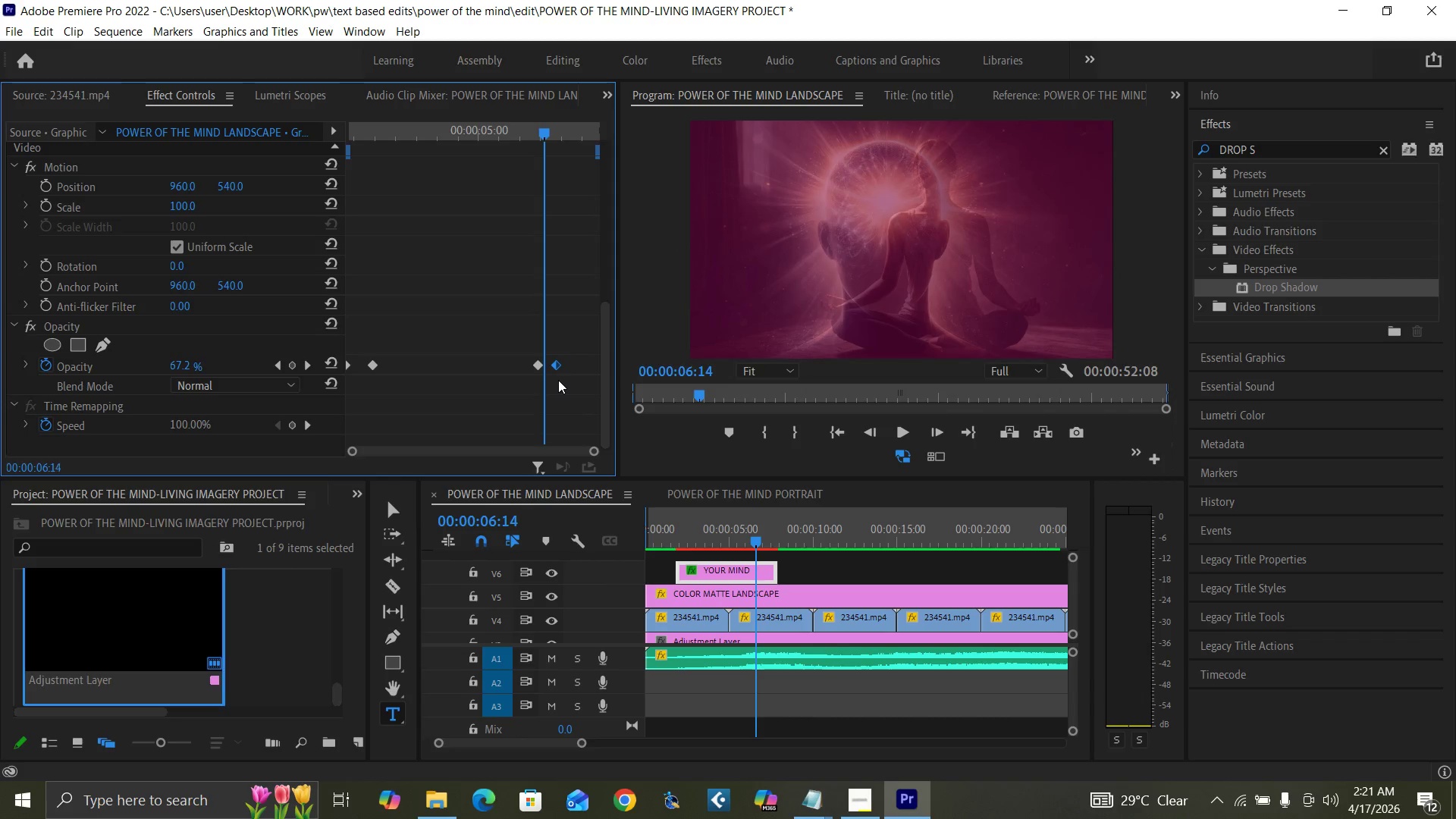 
key(ArrowLeft)
 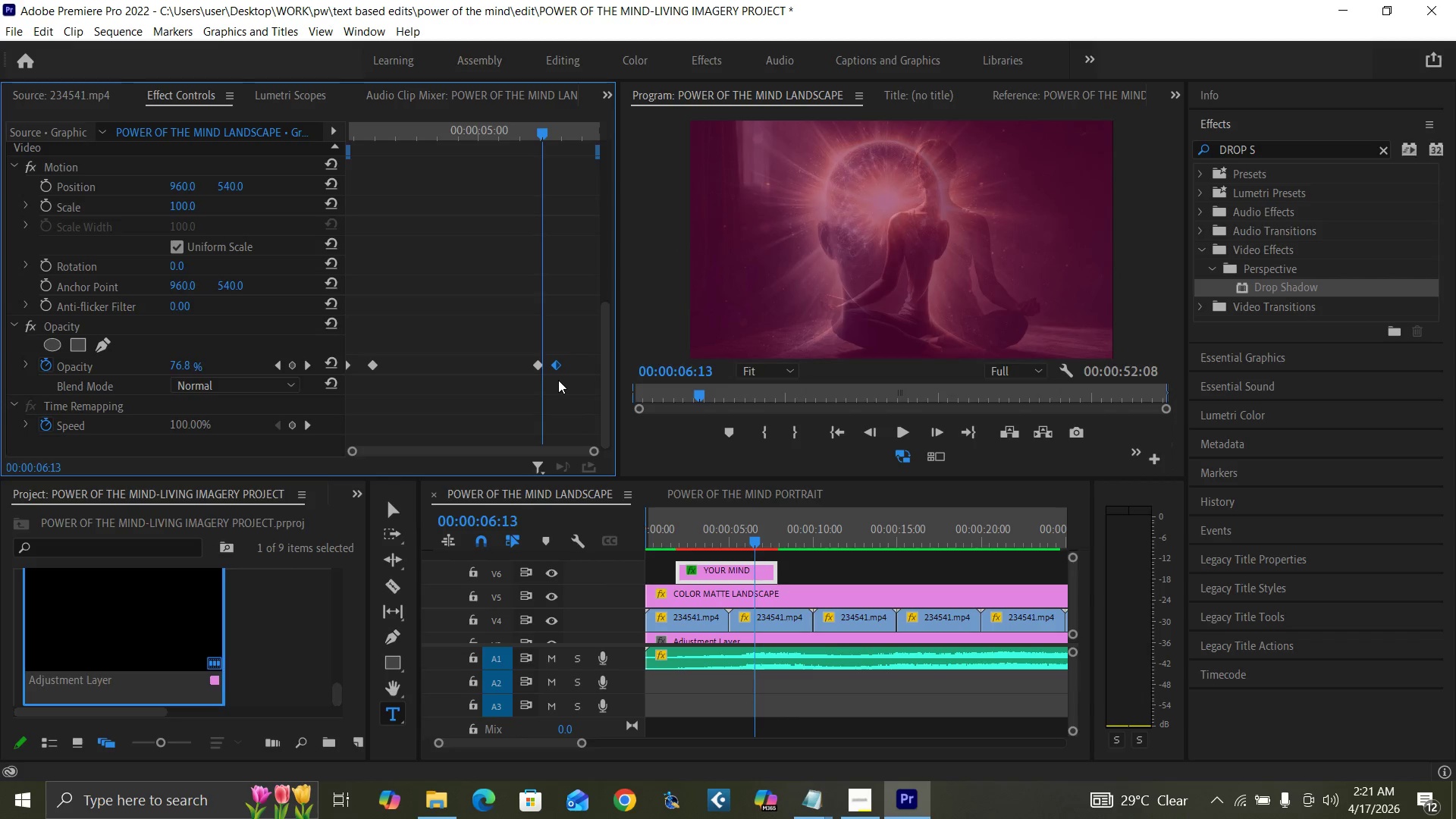 
key(ArrowLeft)
 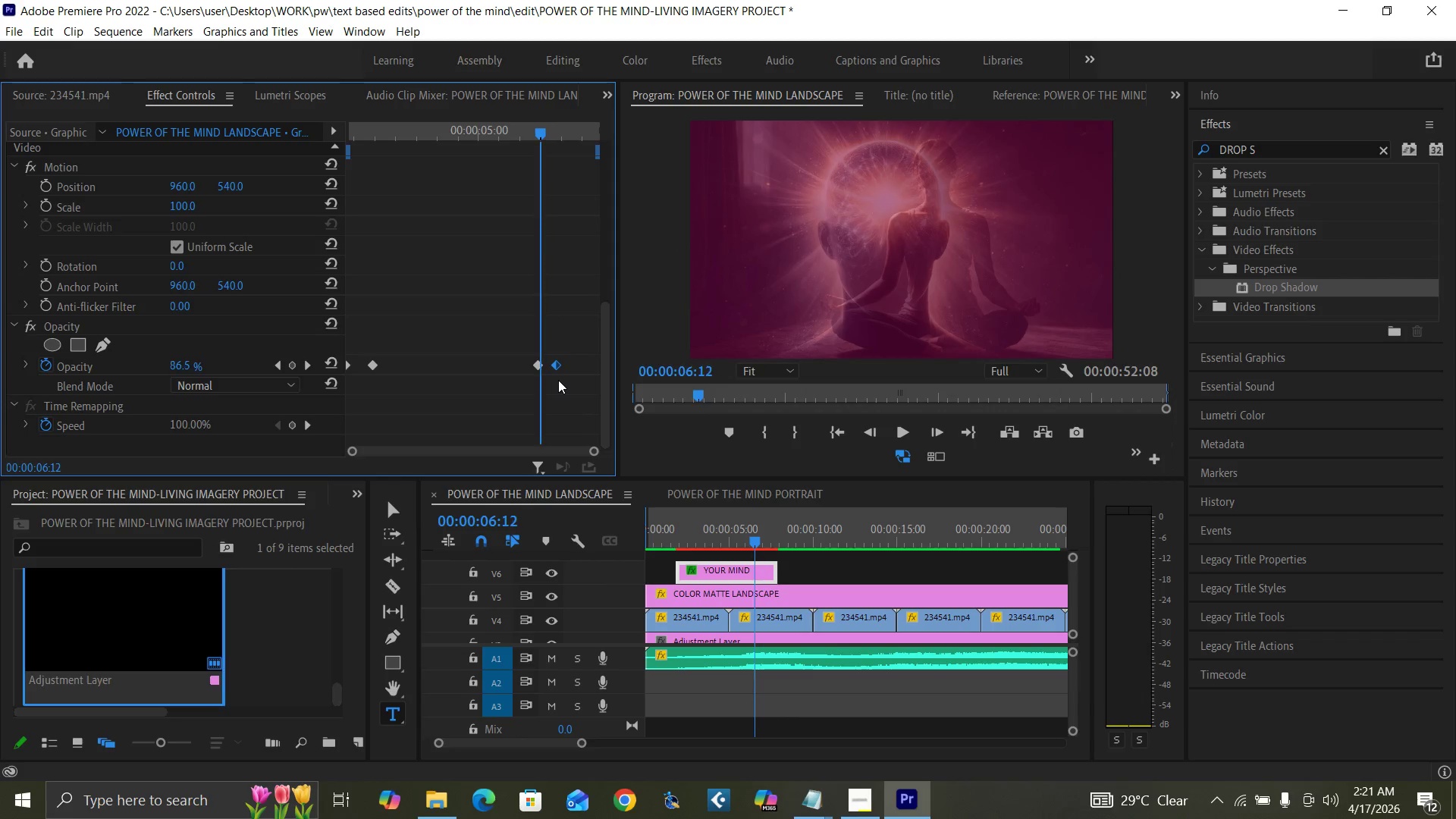 
key(ArrowLeft)
 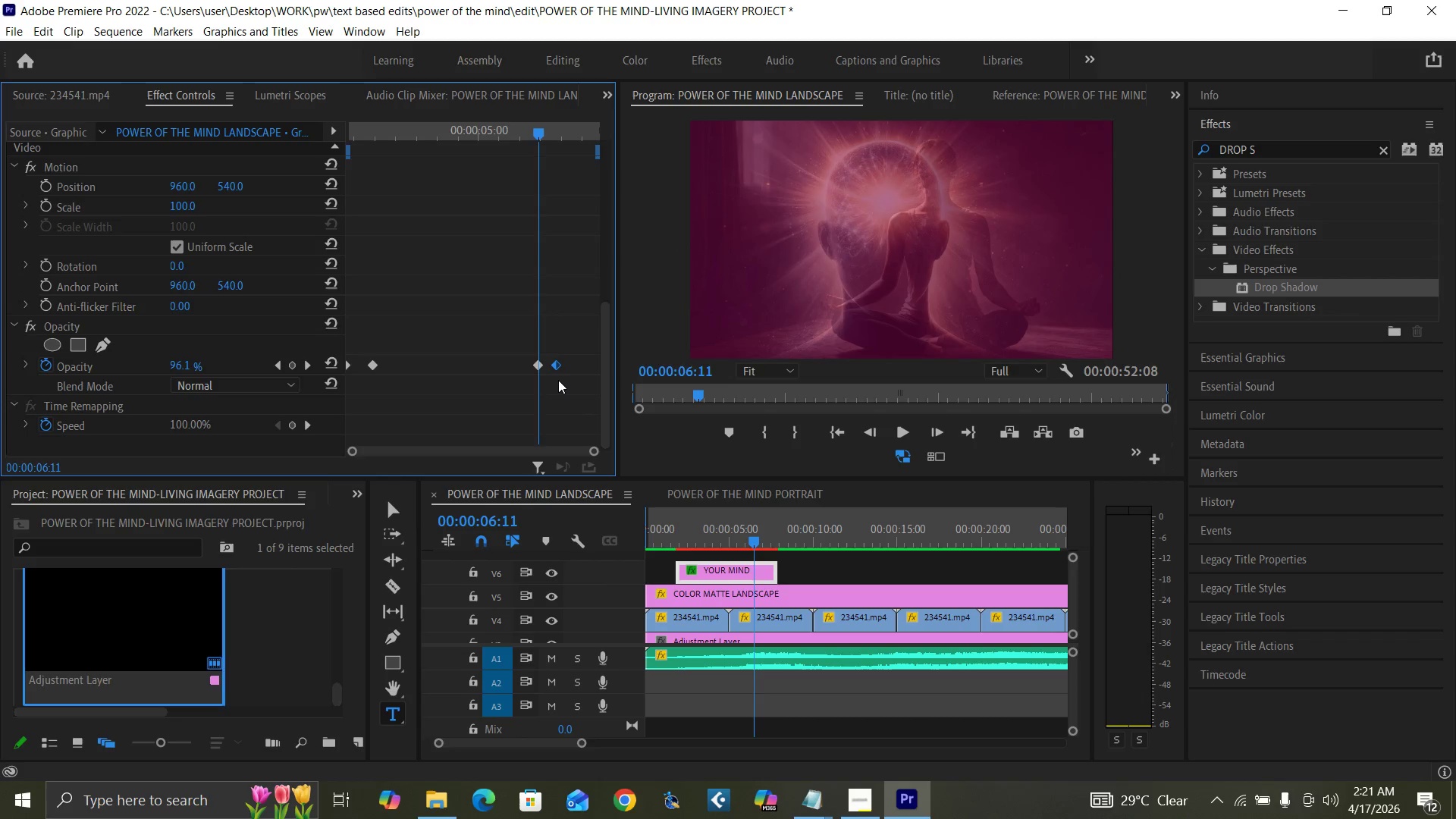 
key(ArrowLeft)
 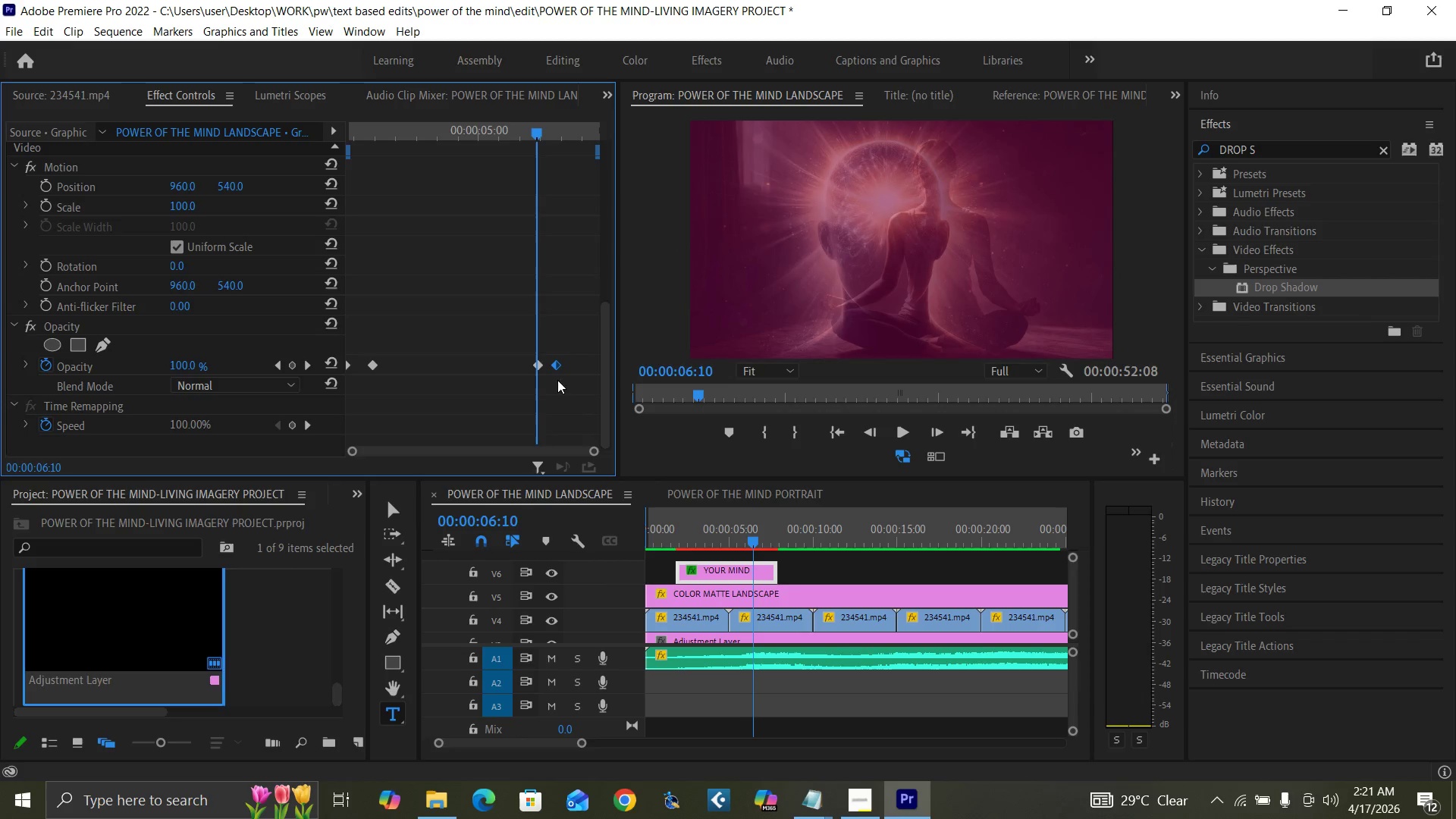 
key(ArrowLeft)
 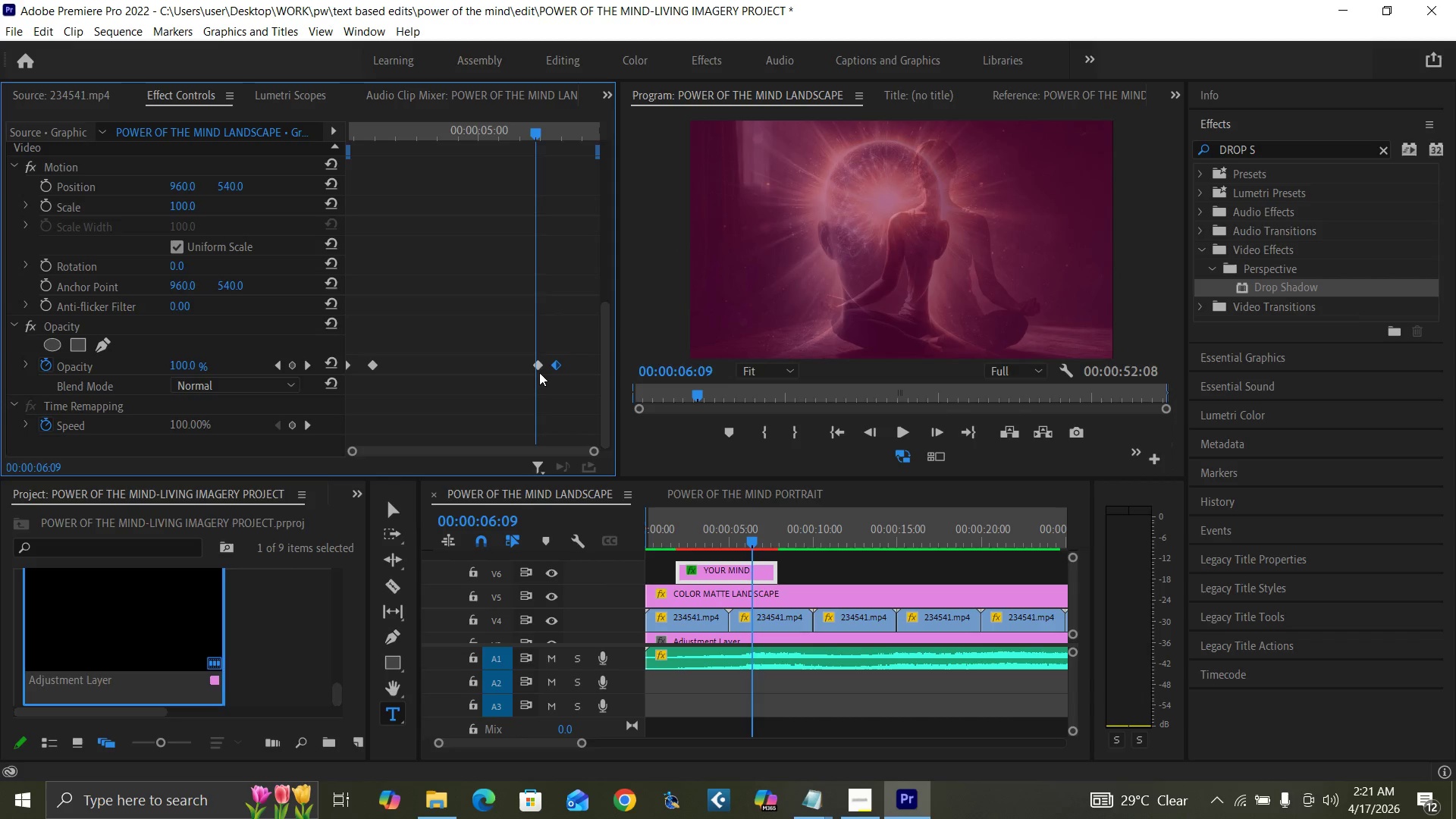 
key(ArrowLeft)
 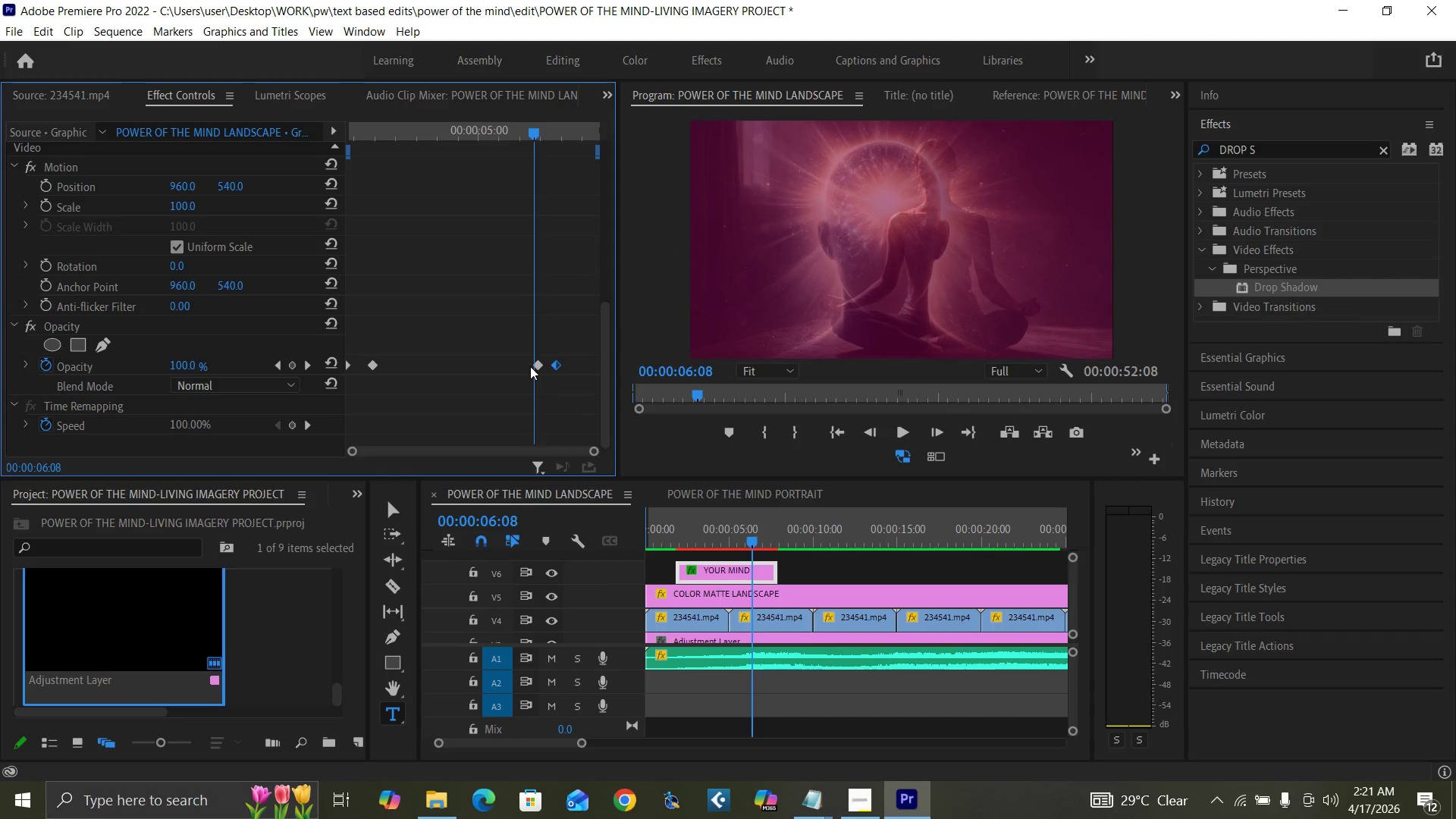 
key(ArrowLeft)
 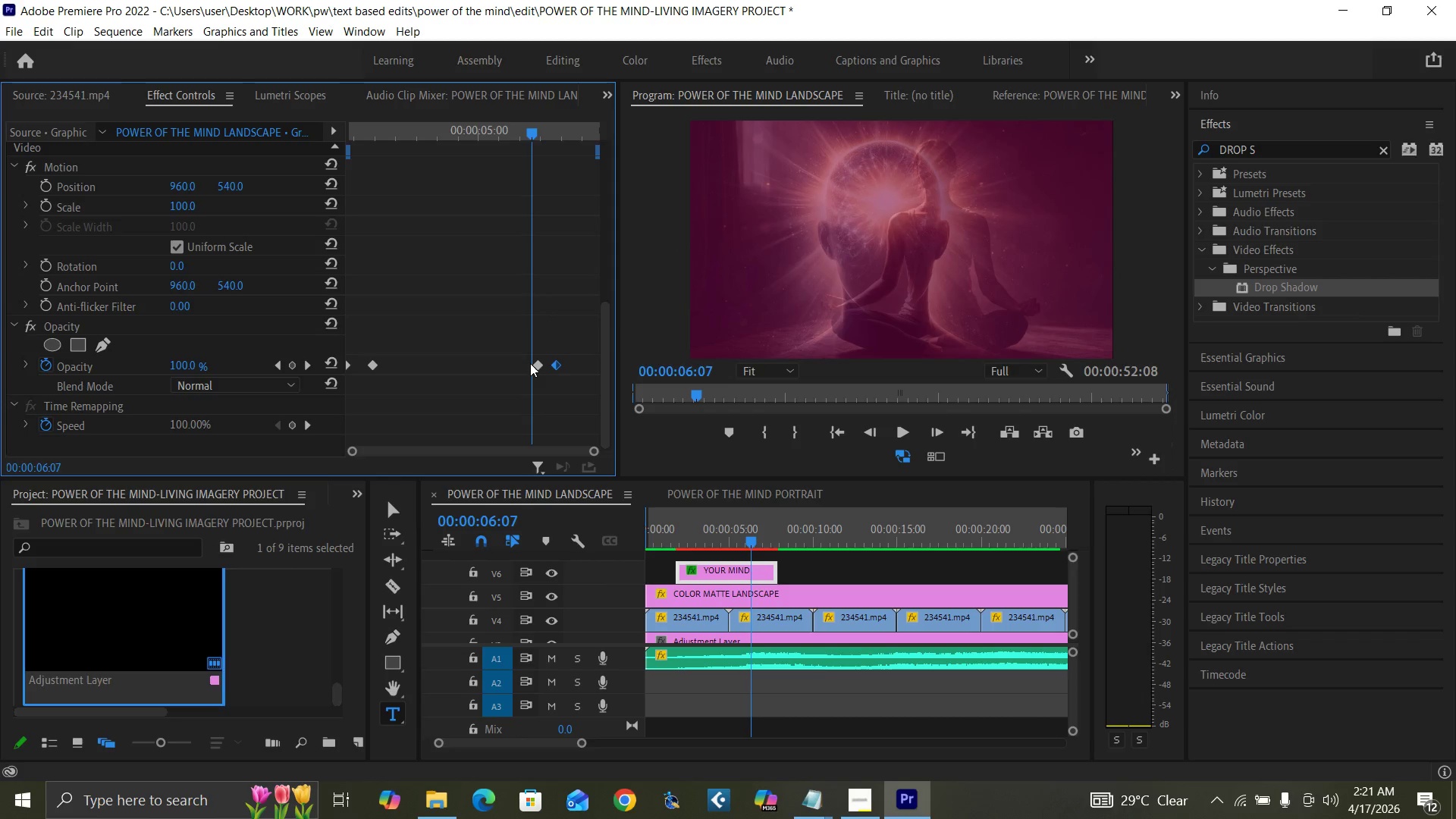 
key(ArrowLeft)
 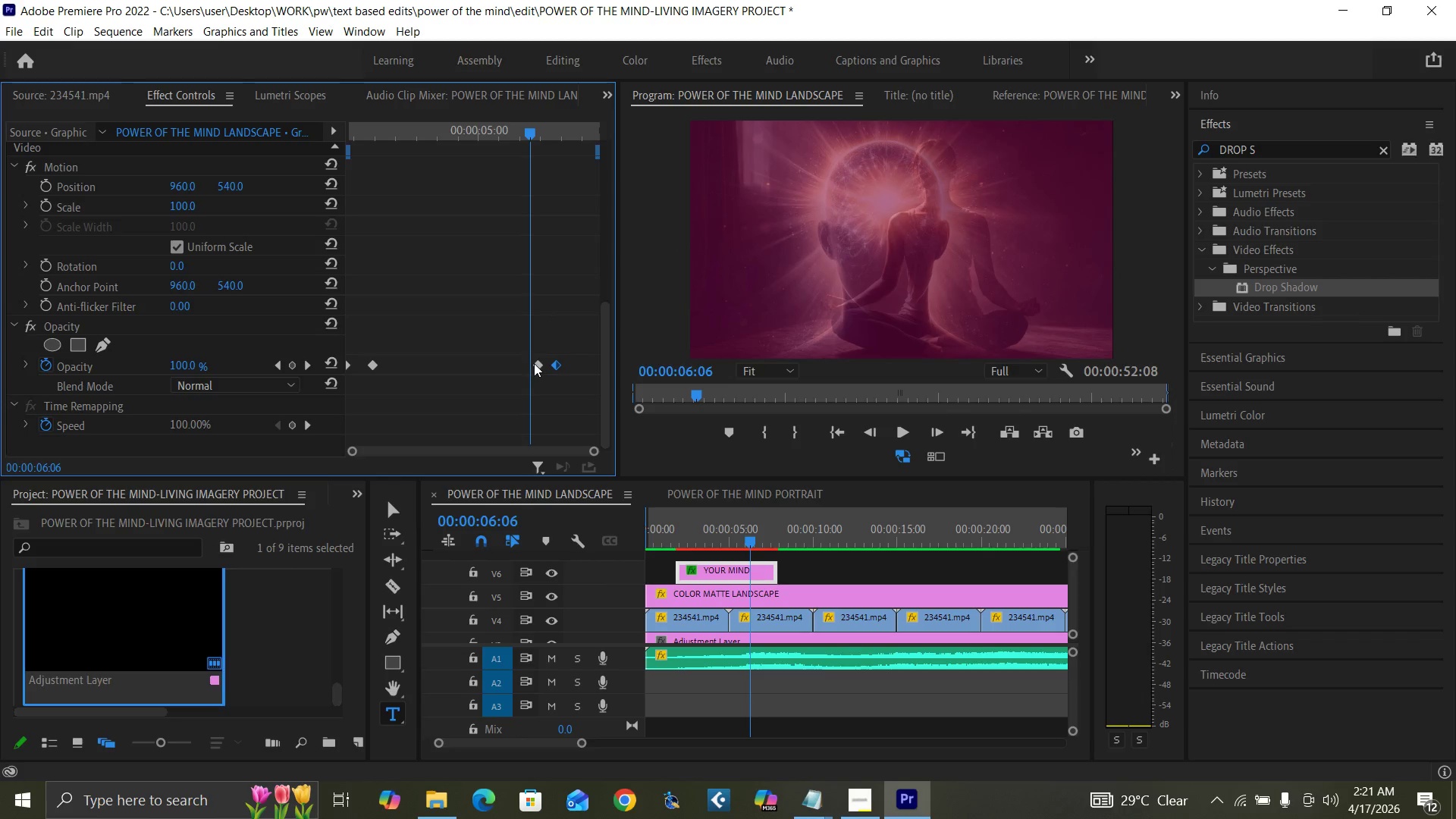 
key(ArrowLeft)
 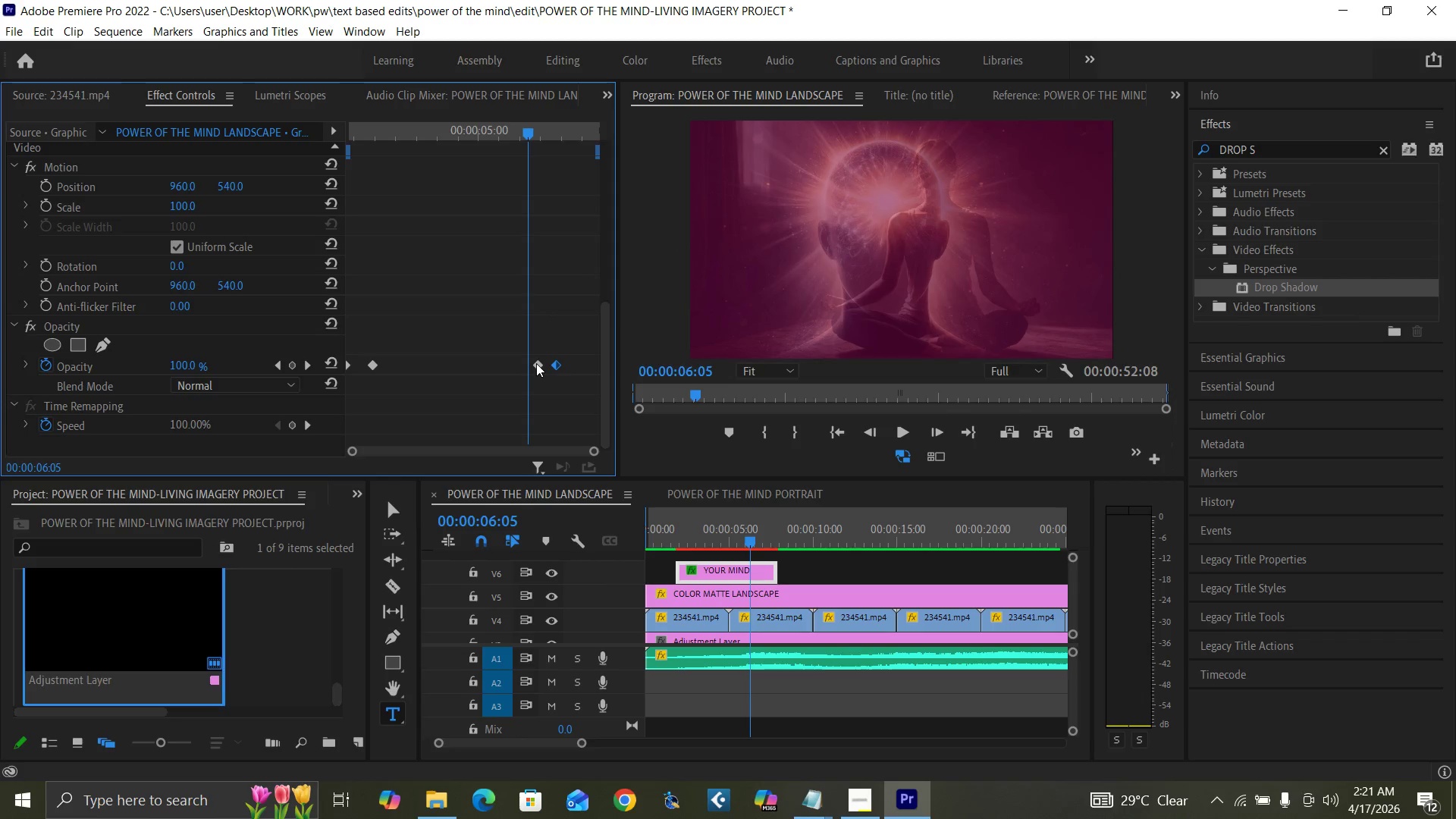 
left_click_drag(start_coordinate=[536, 363], to_coordinate=[530, 363])
 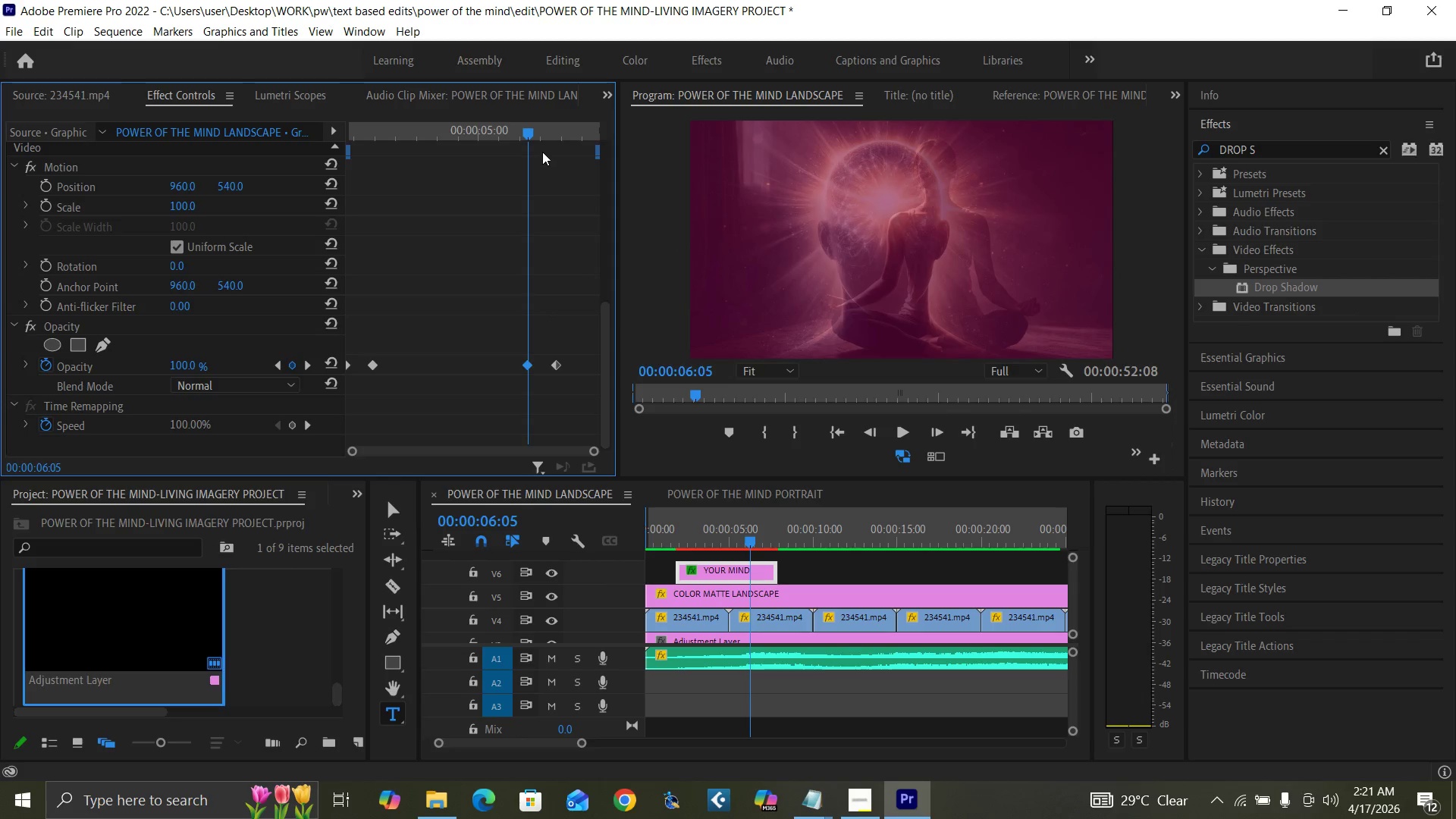 
left_click_drag(start_coordinate=[544, 136], to_coordinate=[558, 142])
 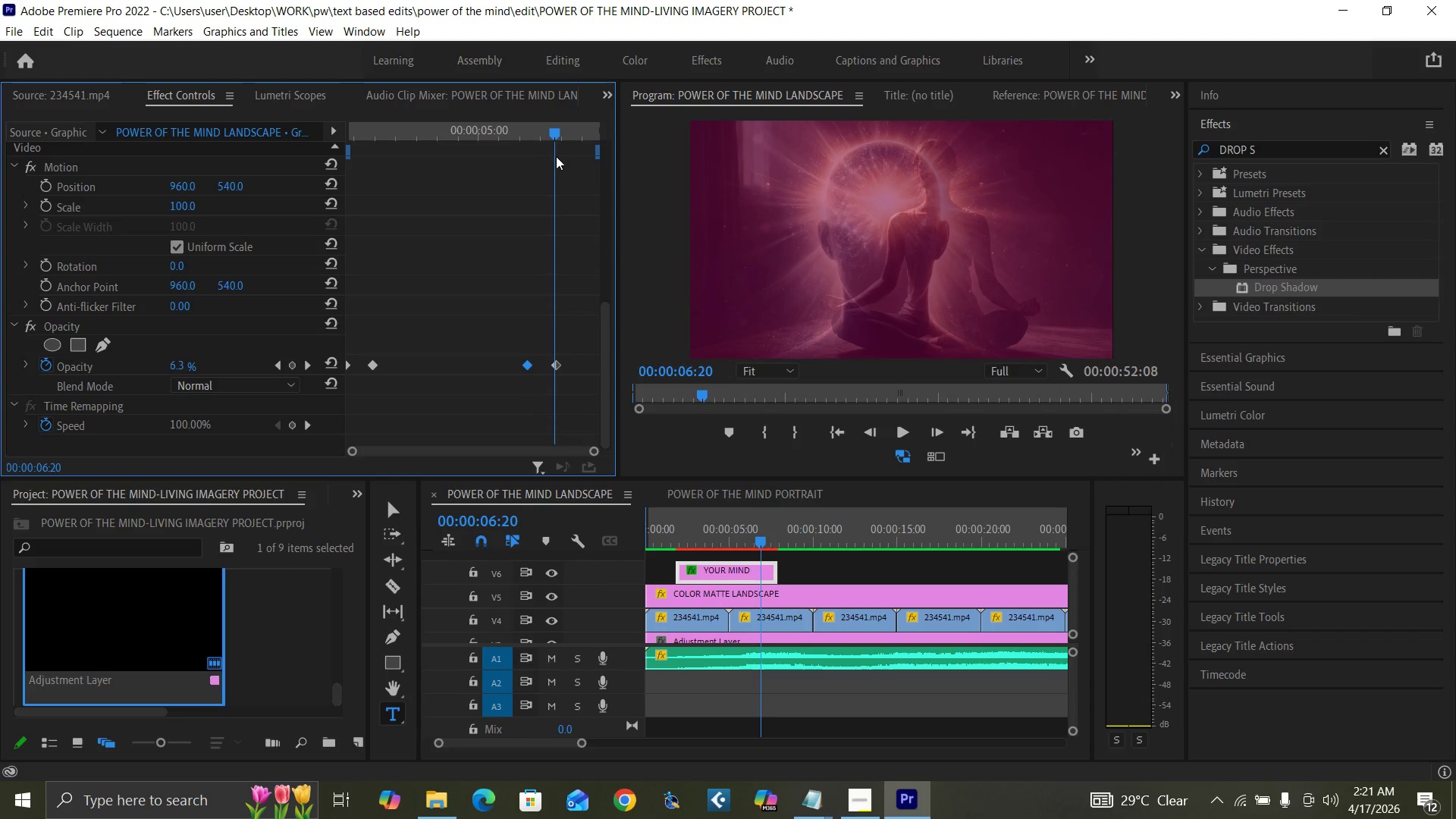 
key(ArrowRight)
 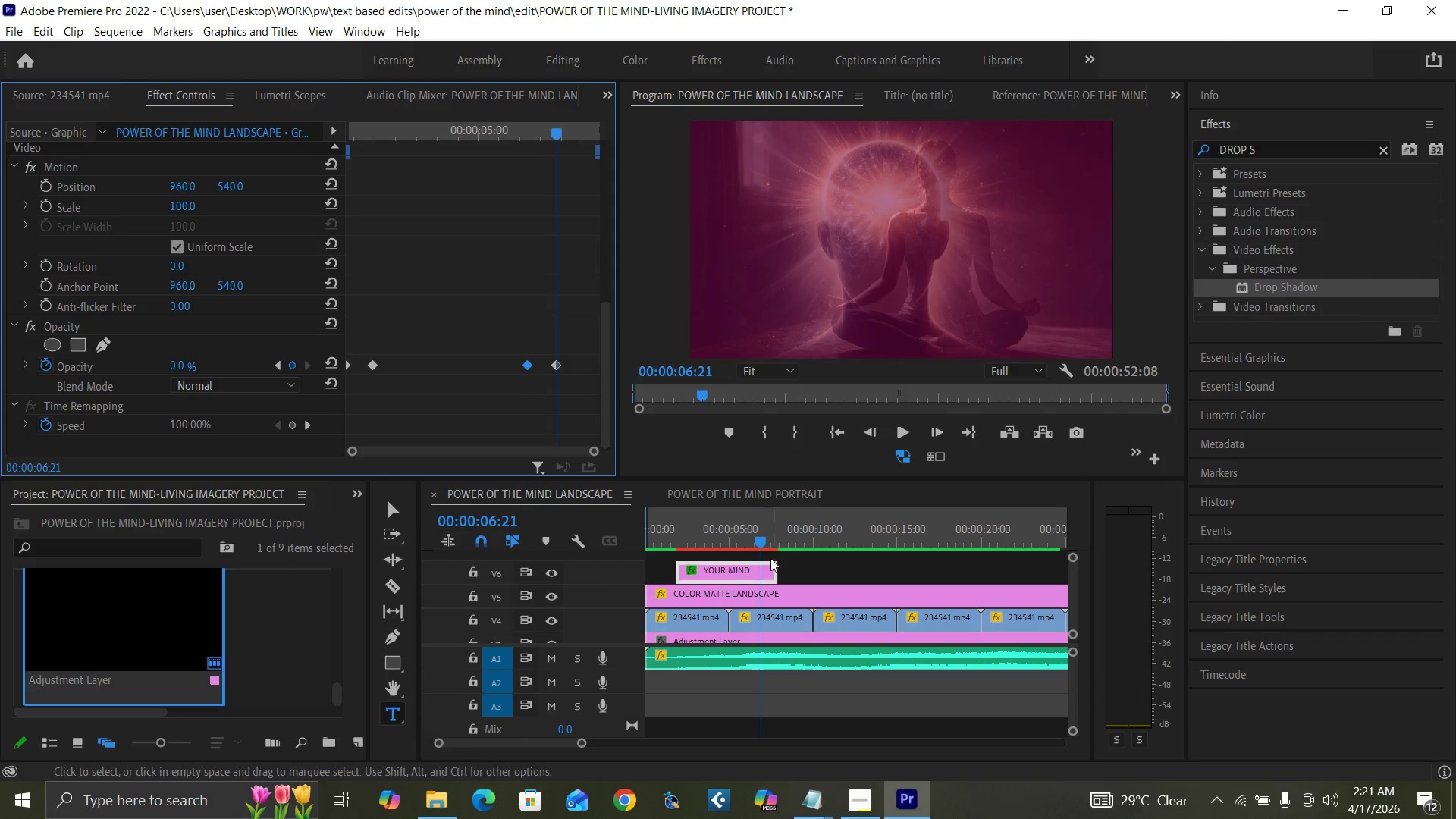 
left_click_drag(start_coordinate=[775, 567], to_coordinate=[761, 569])
 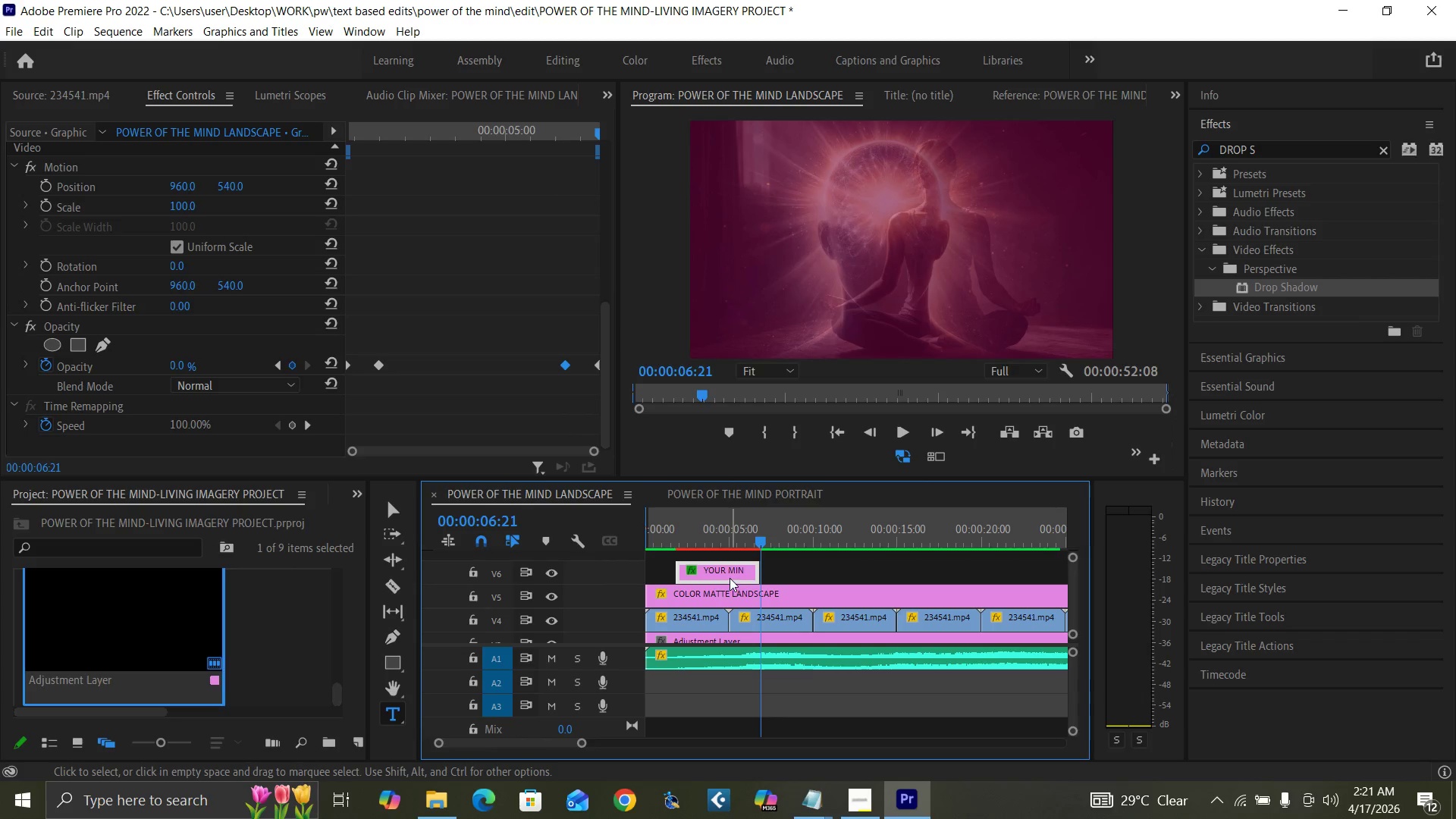 
left_click_drag(start_coordinate=[730, 573], to_coordinate=[814, 568])
 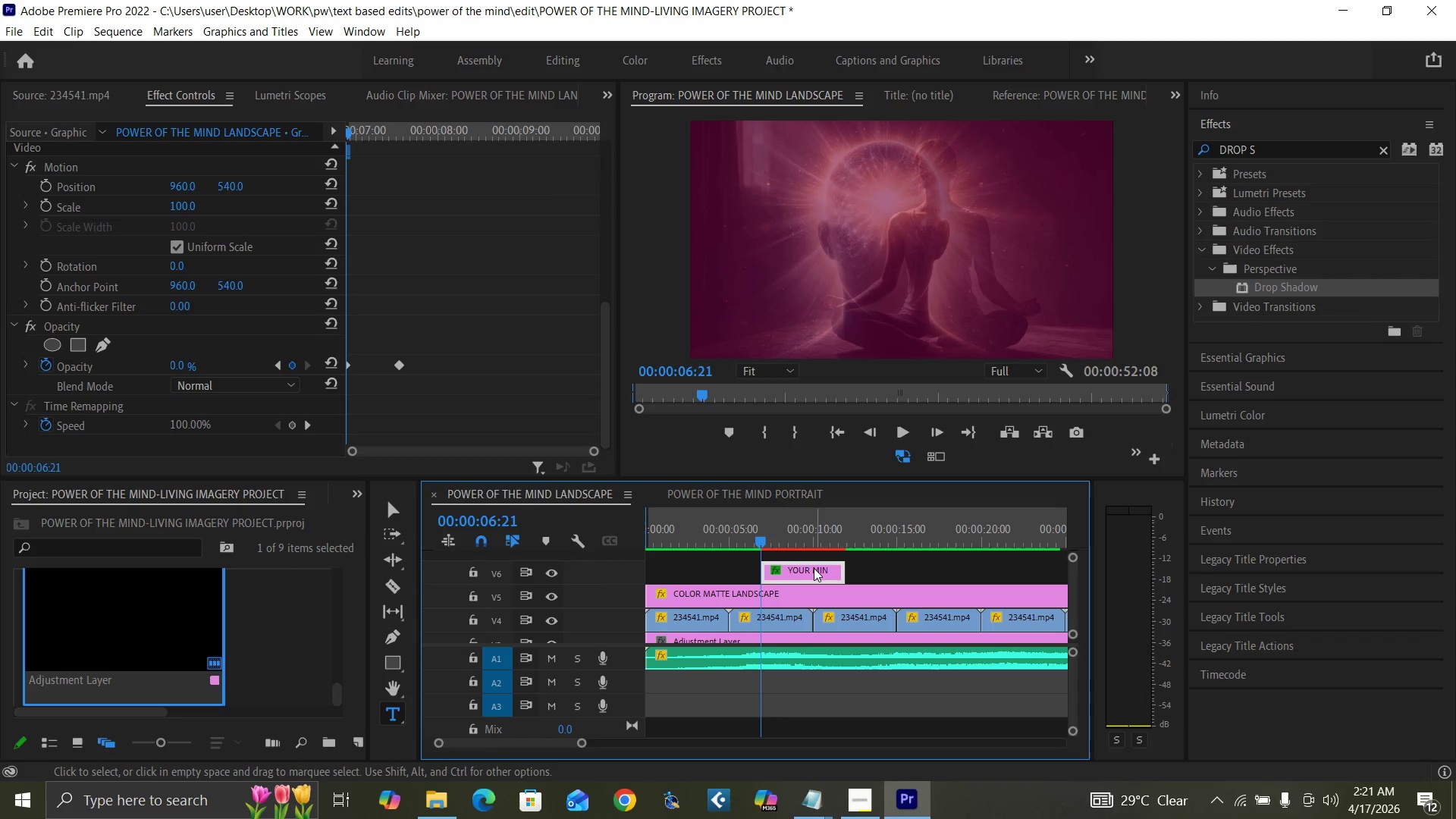 
hold_key(key=AltLeft, duration=1.5)
 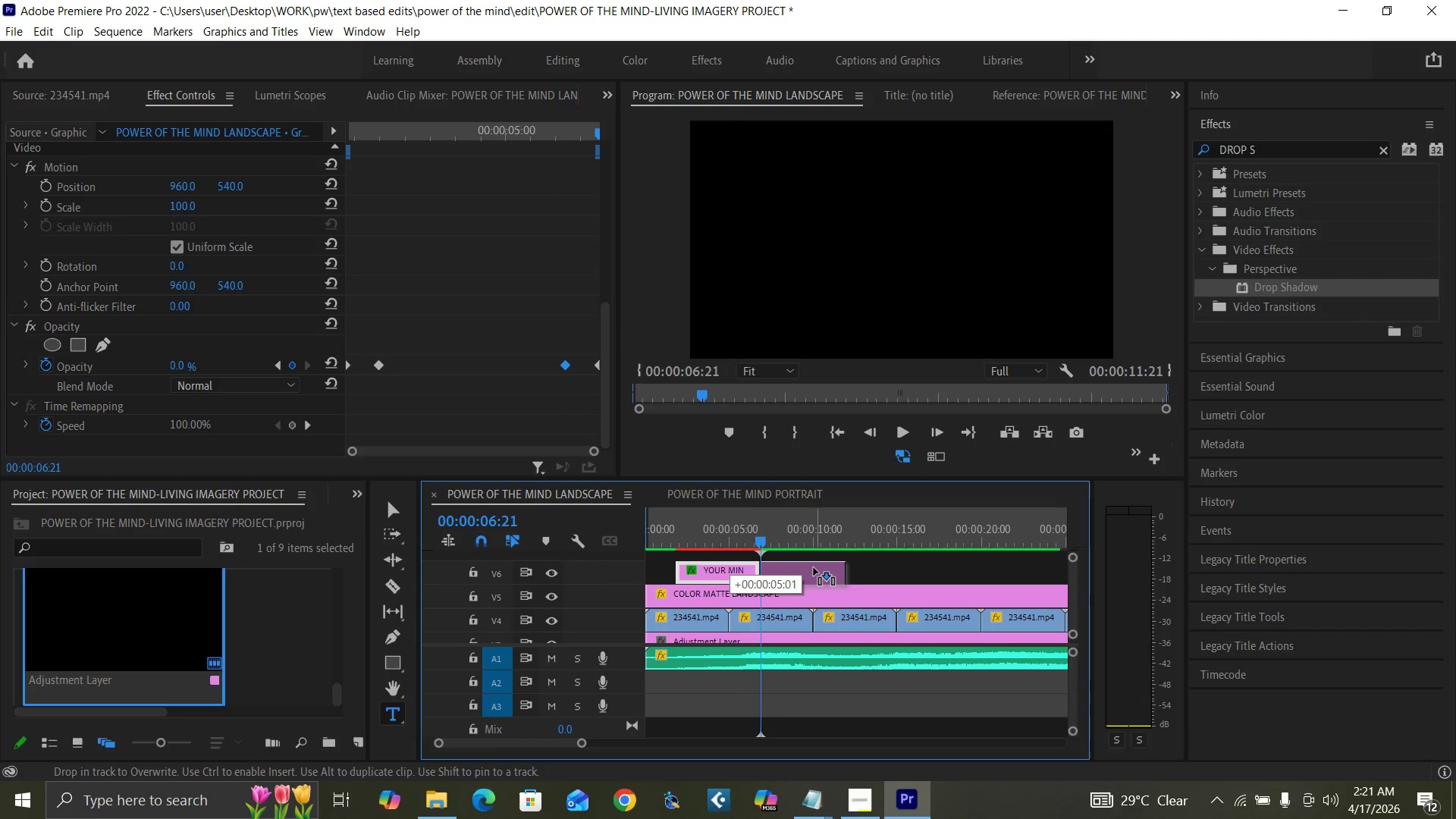 
hold_key(key=AltLeft, duration=0.77)
 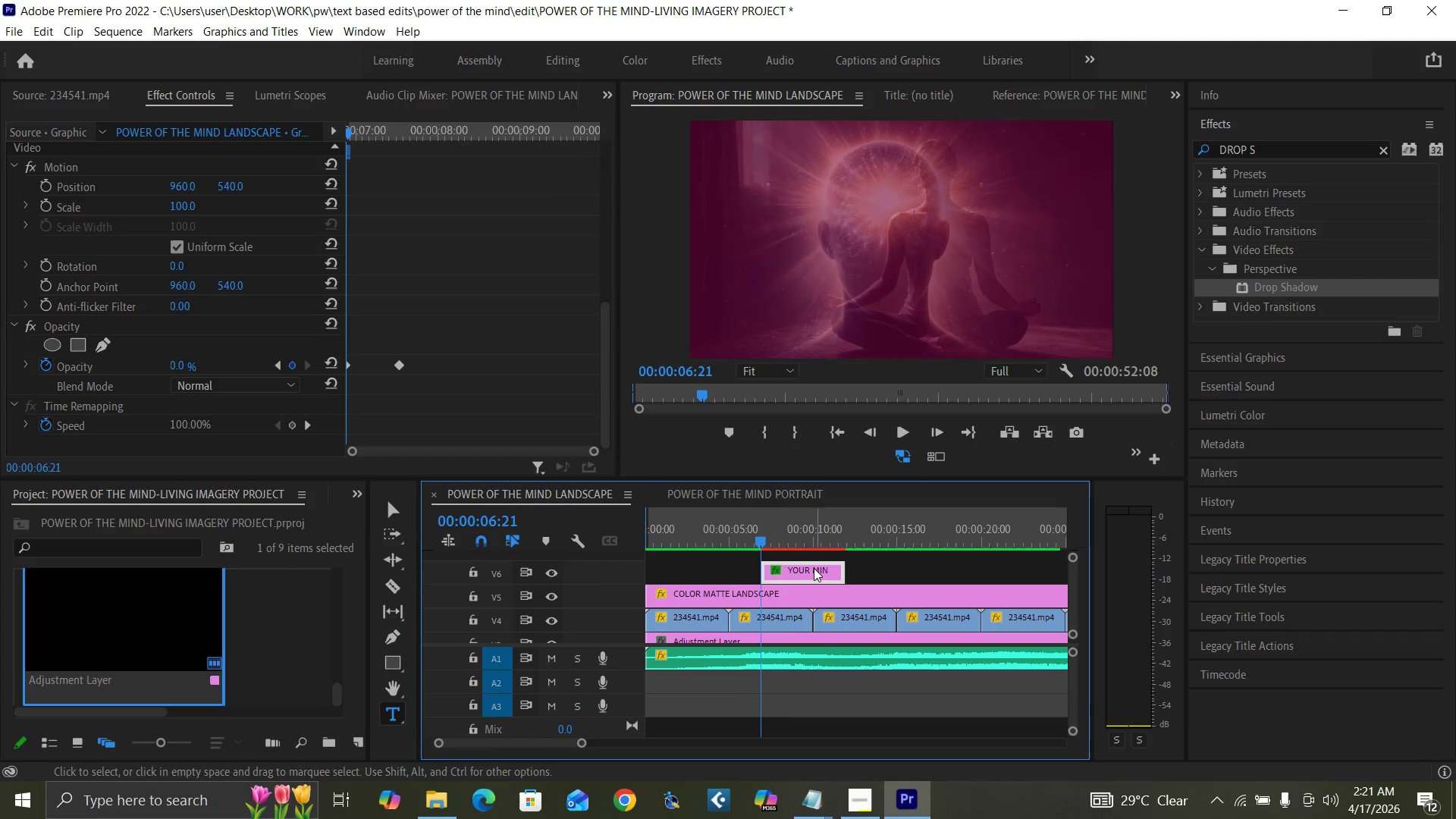 
key(Control+Z)
 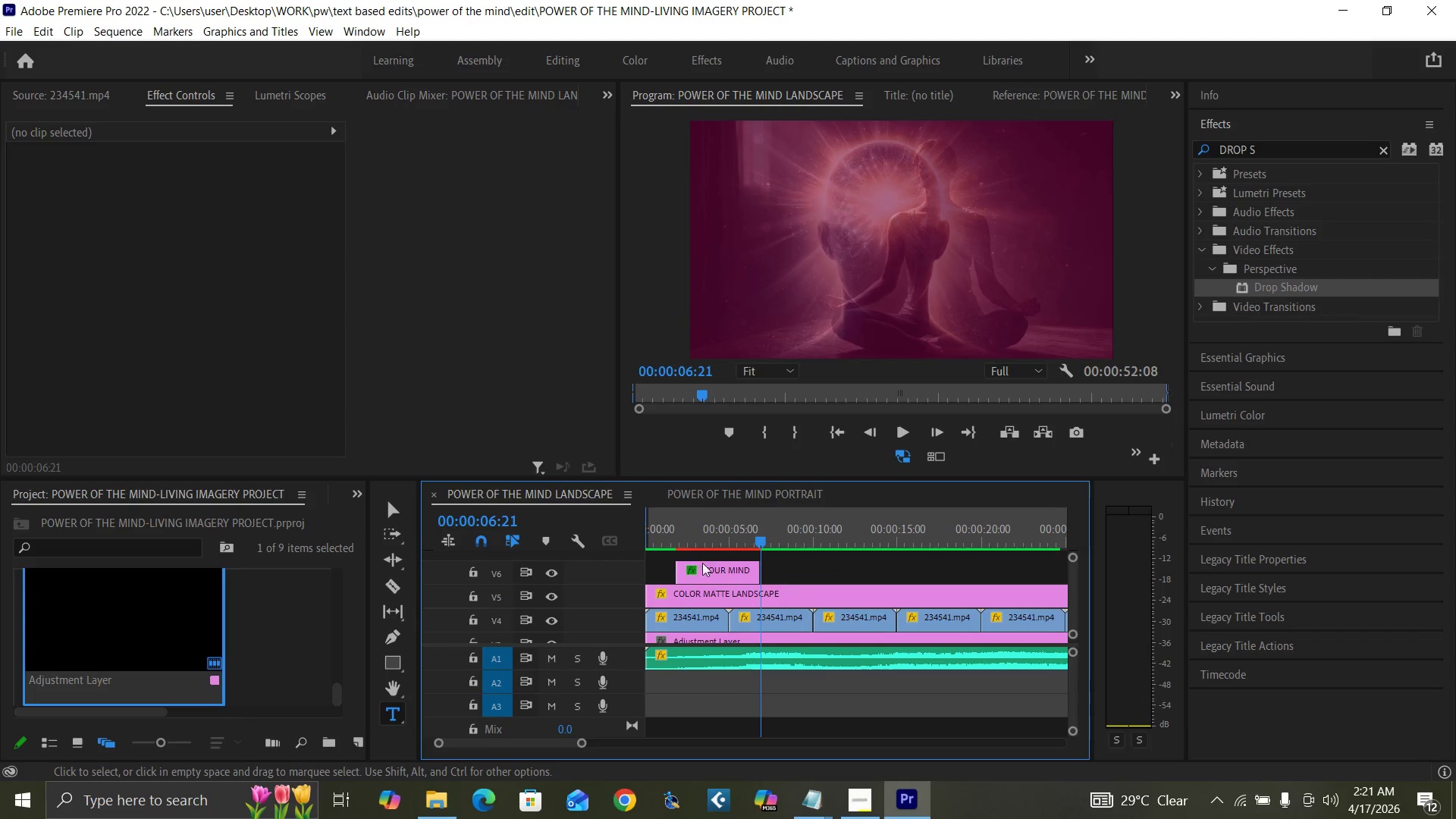 
left_click([716, 574])
 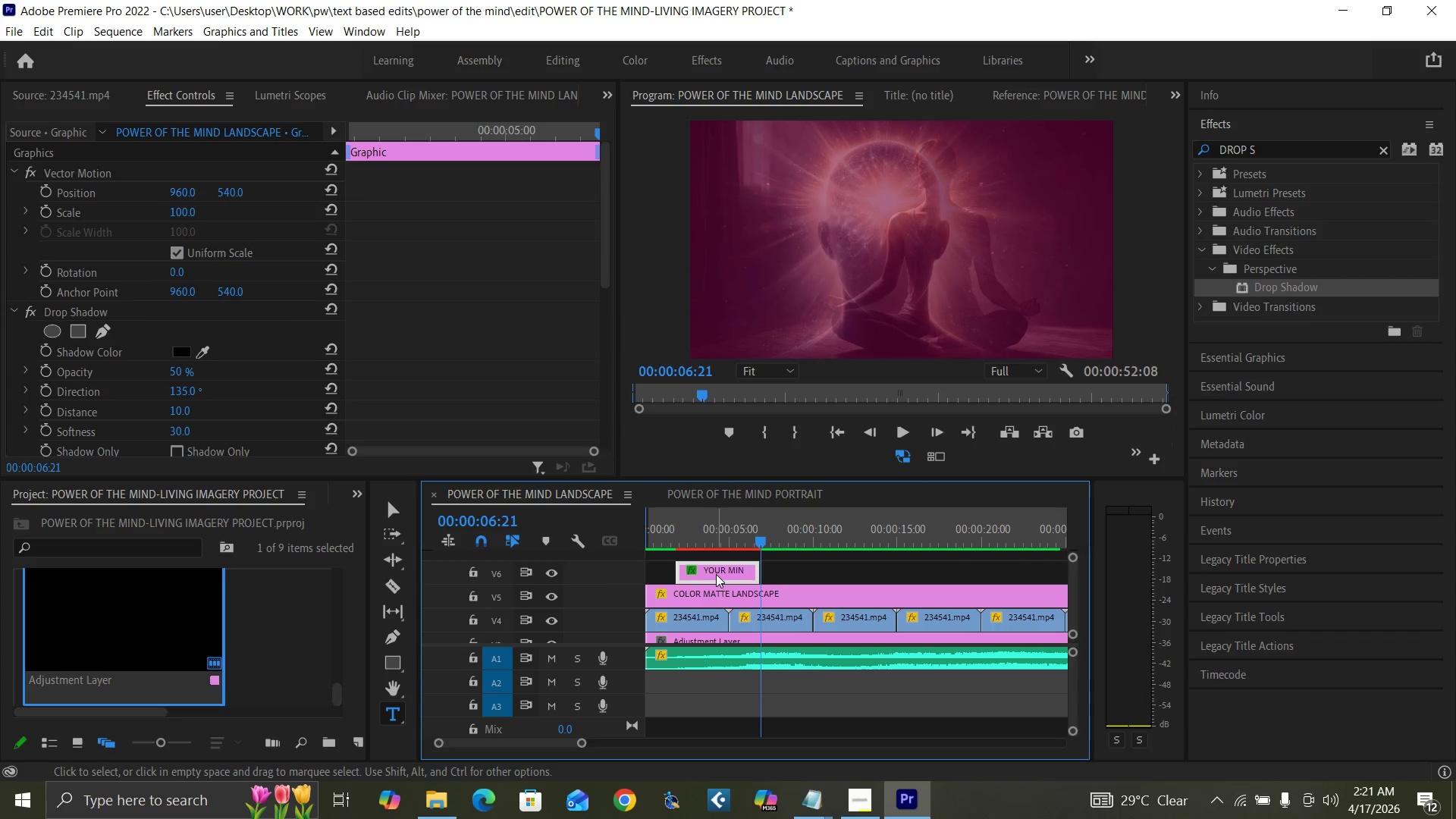 
left_click_drag(start_coordinate=[716, 574], to_coordinate=[786, 576])
 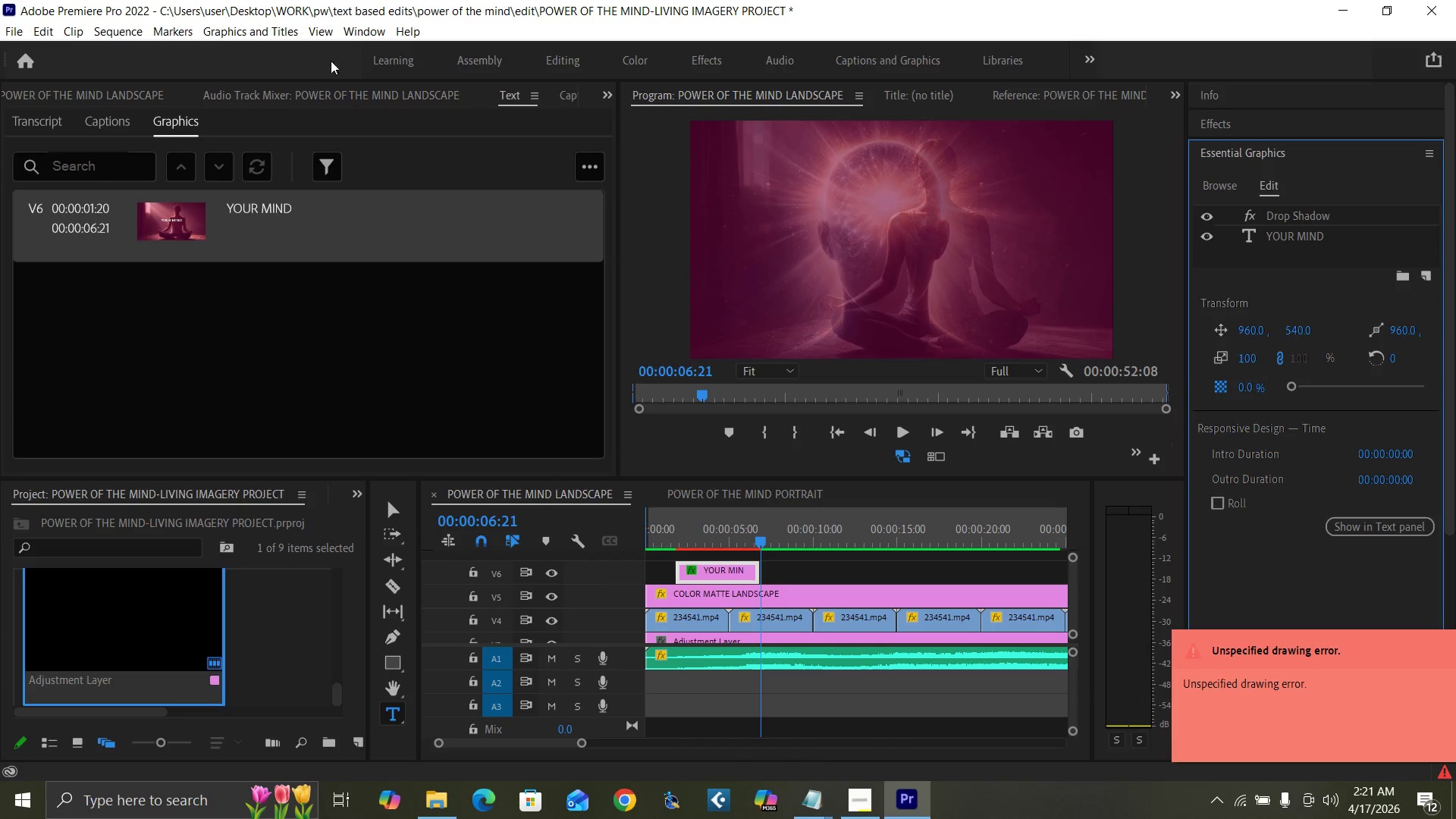 
hold_key(key=AltLeft, duration=0.98)
 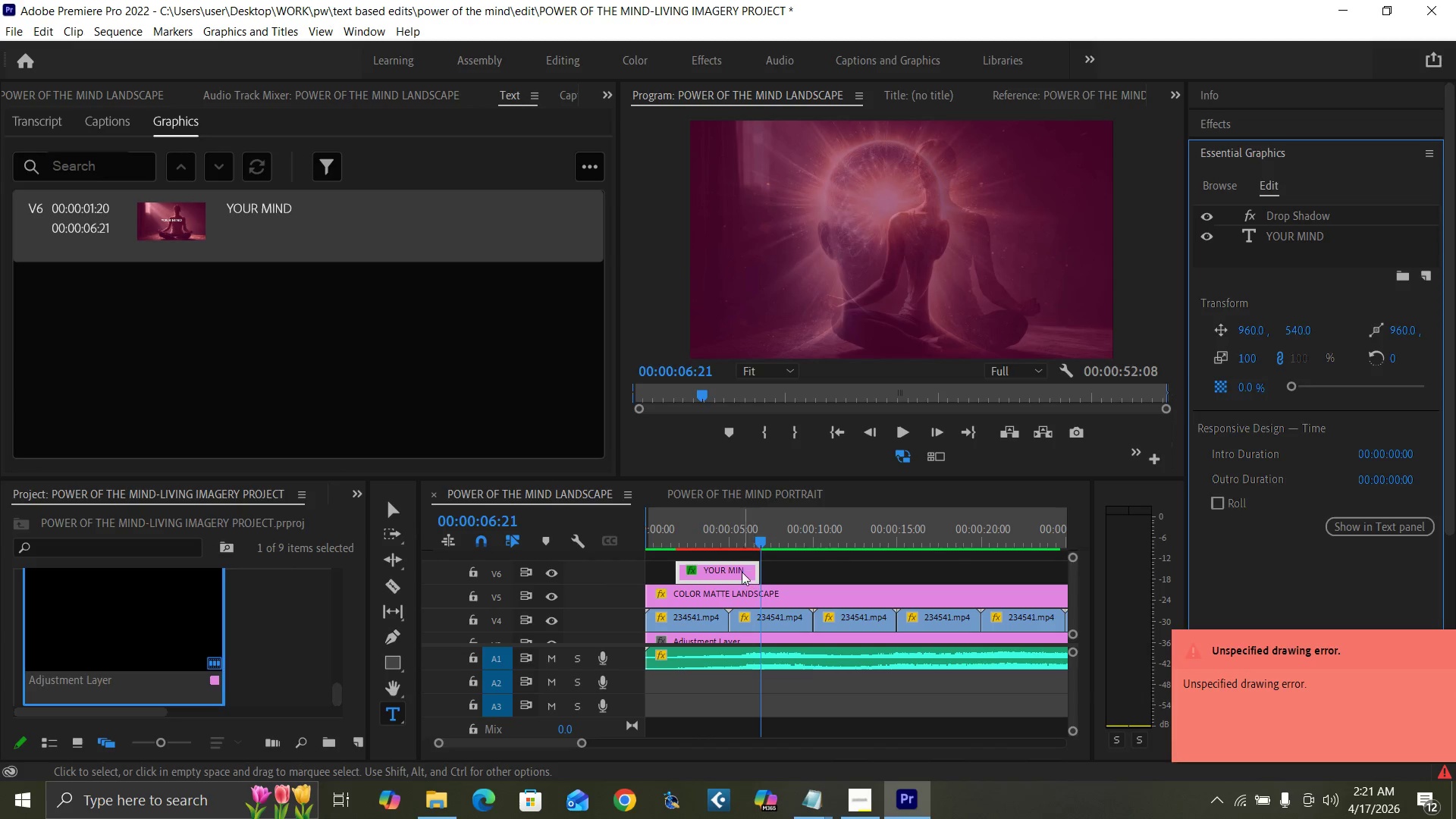 
left_click([609, 89])
 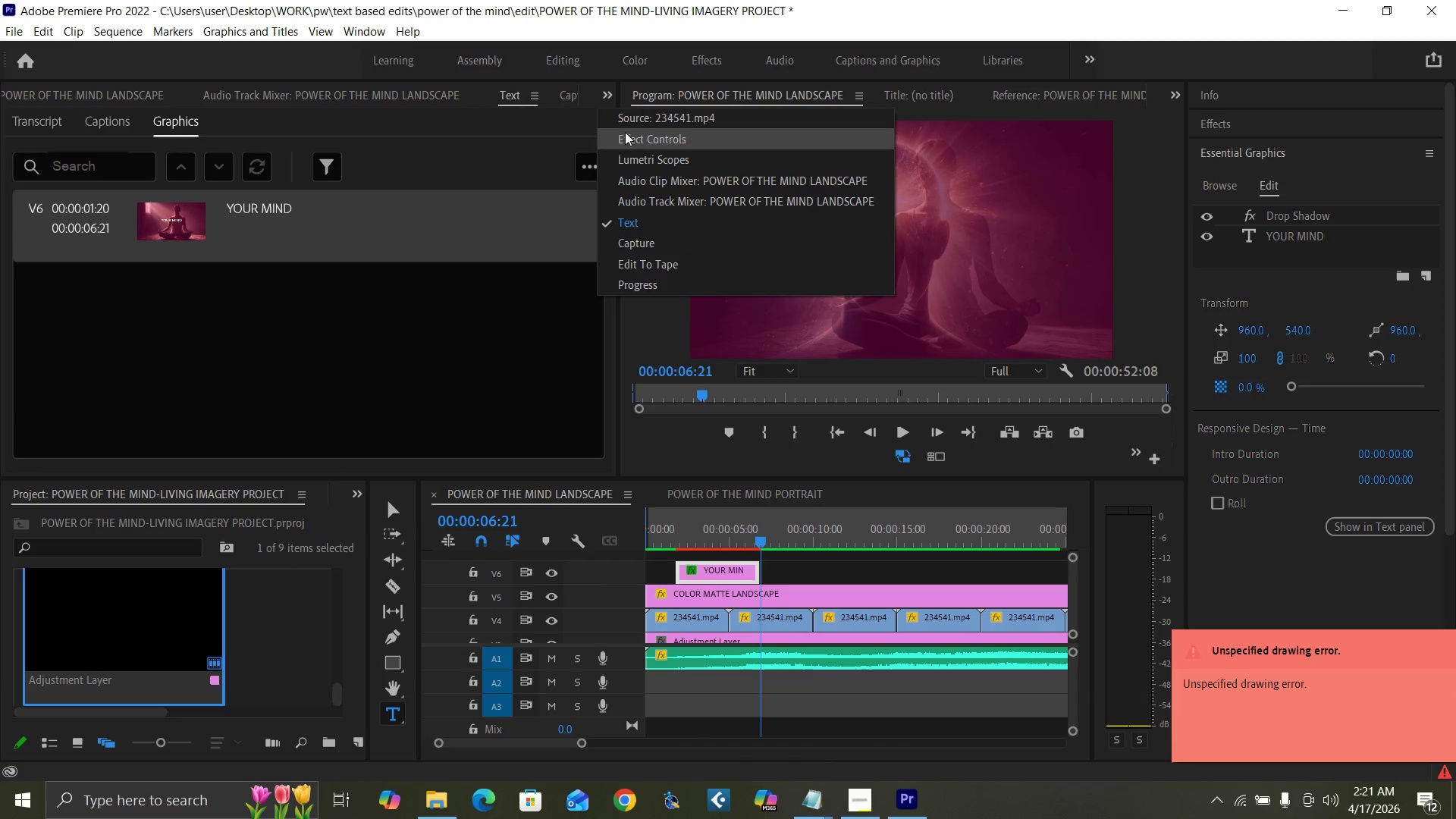 
left_click([628, 143])
 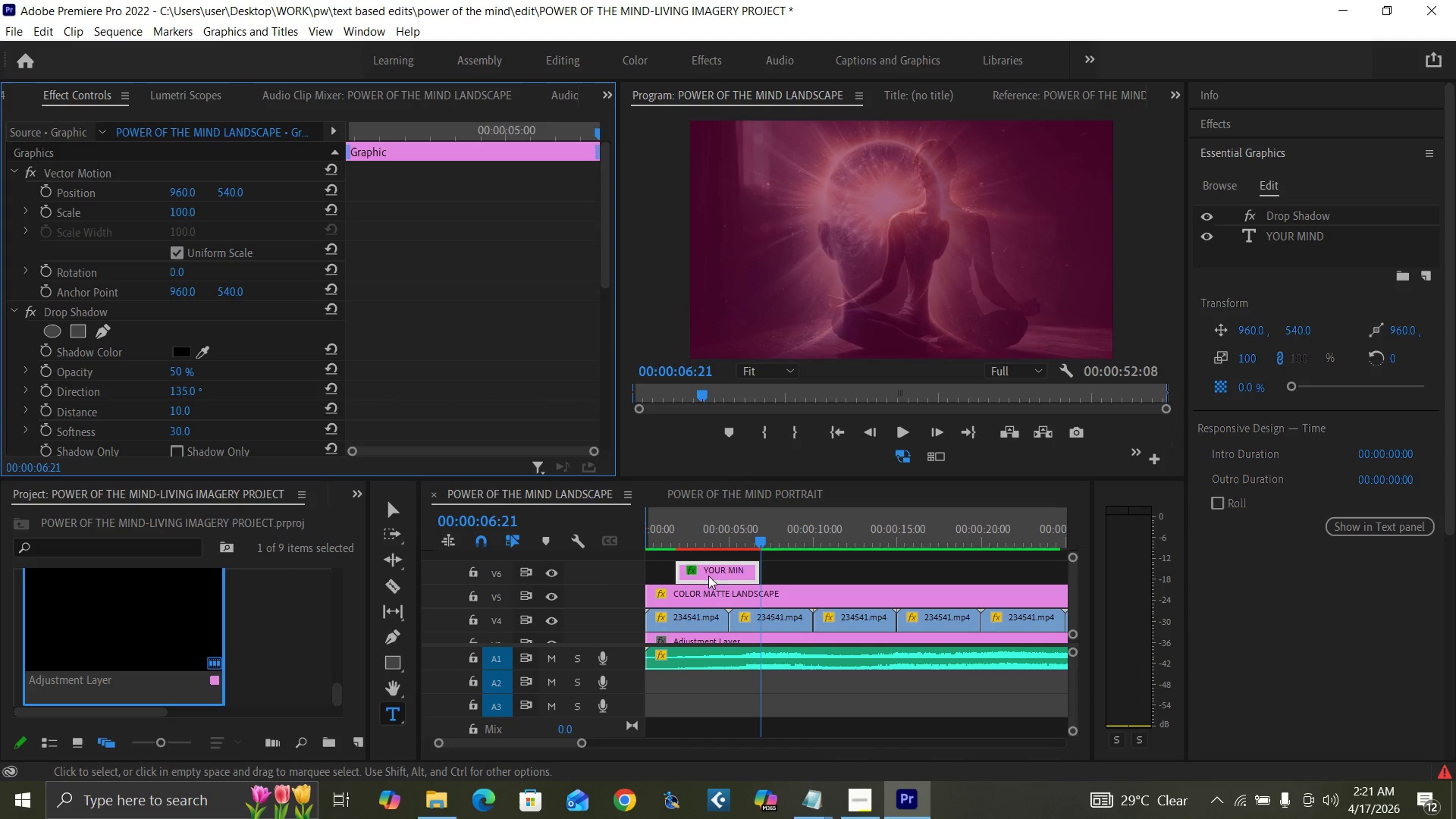 
hold_key(key=AltLeft, duration=1.52)
left_click_drag(start_coordinate=[714, 576], to_coordinate=[799, 573])
 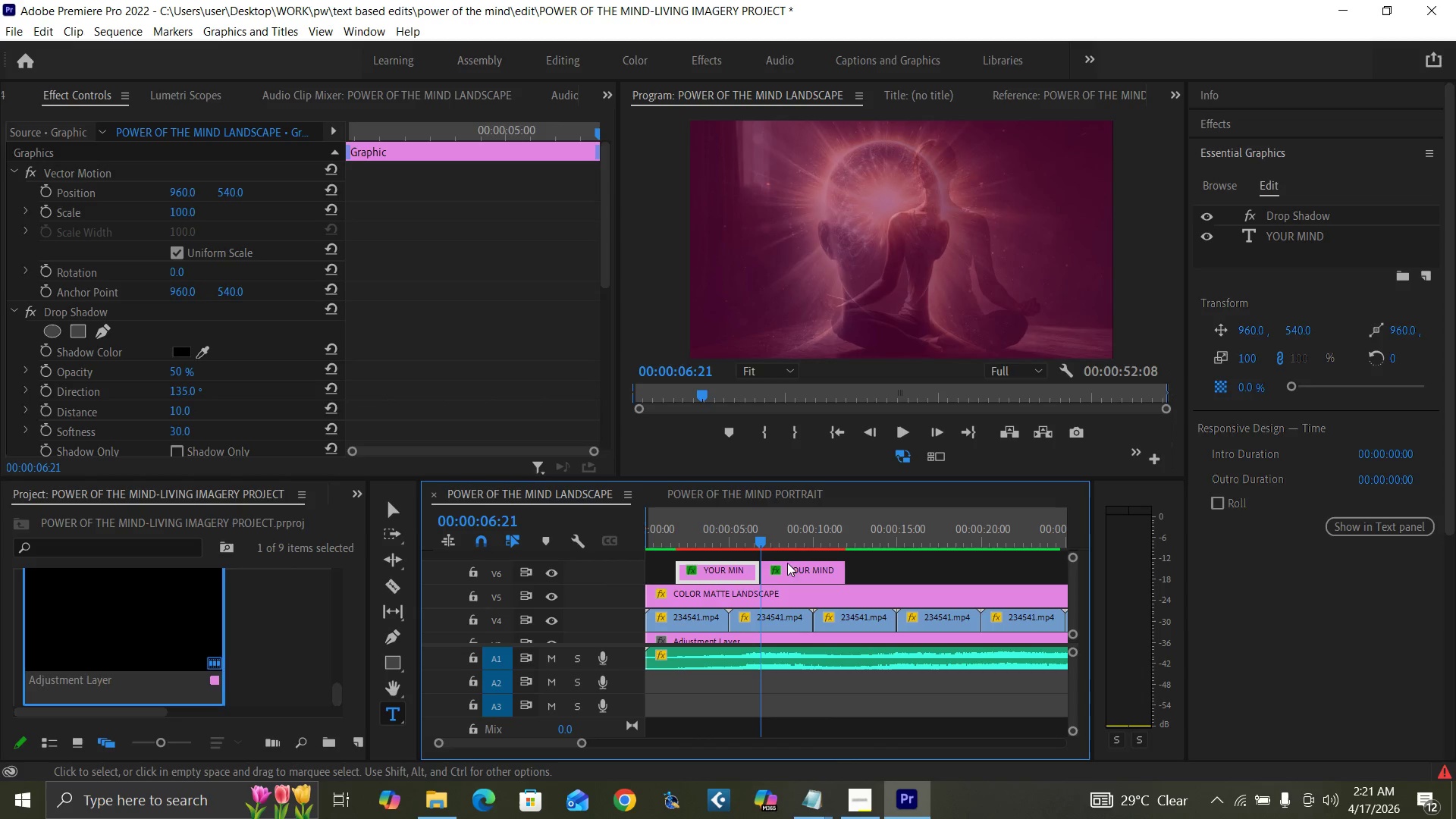 
key(Alt+AltLeft)
 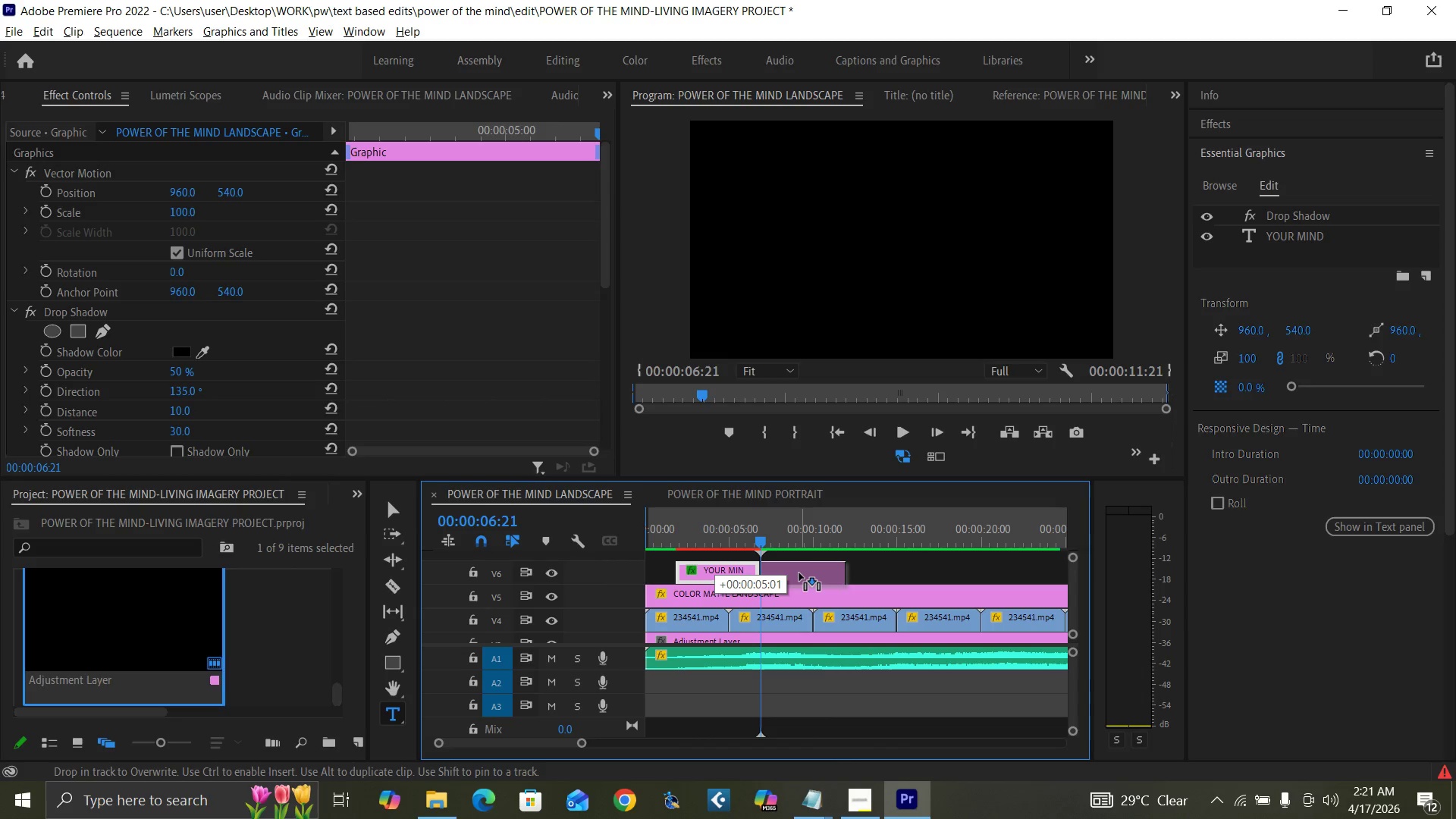 
key(Alt+AltLeft)
 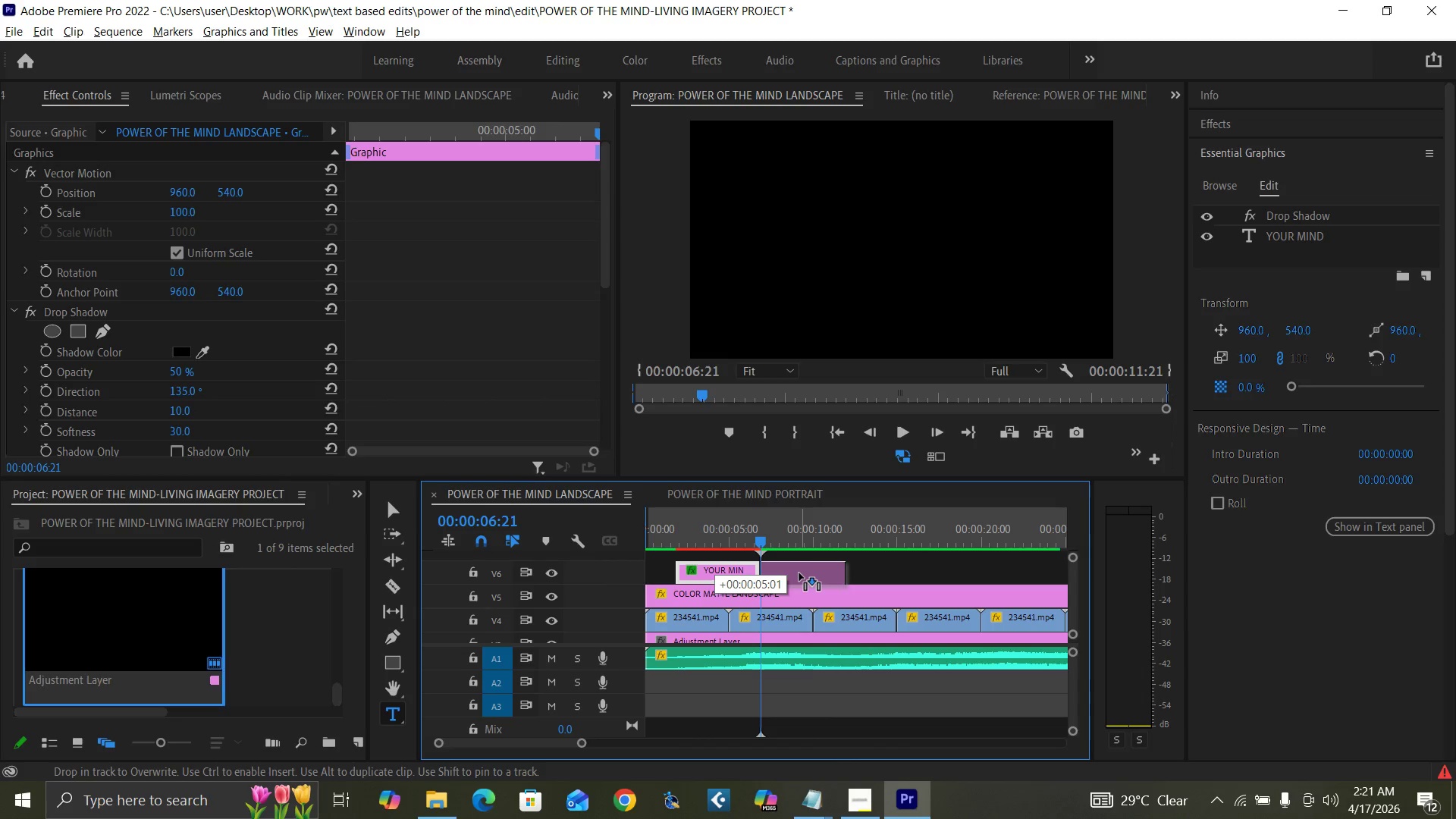 
key(Alt+AltLeft)
 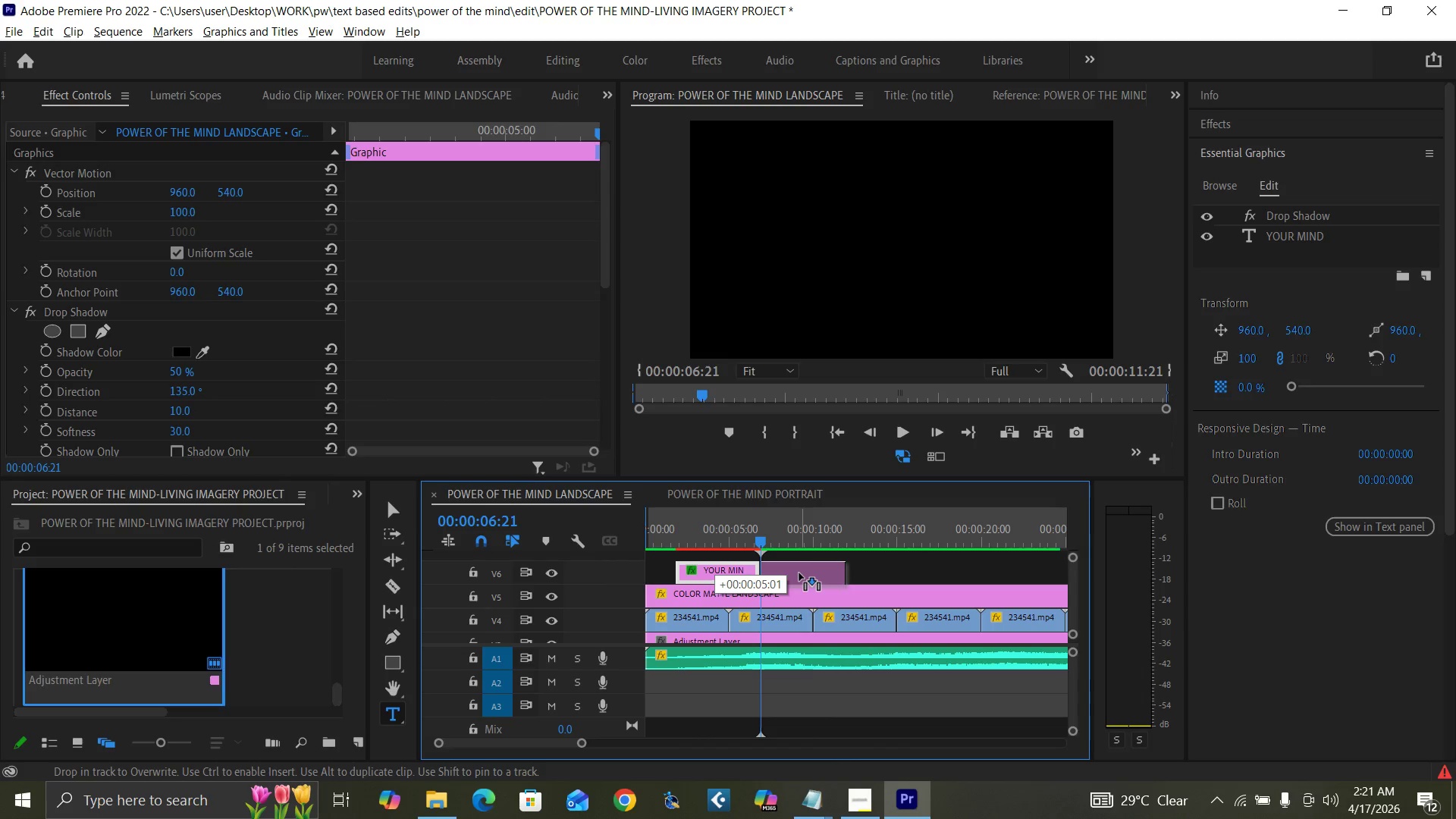 
key(Alt+AltLeft)
 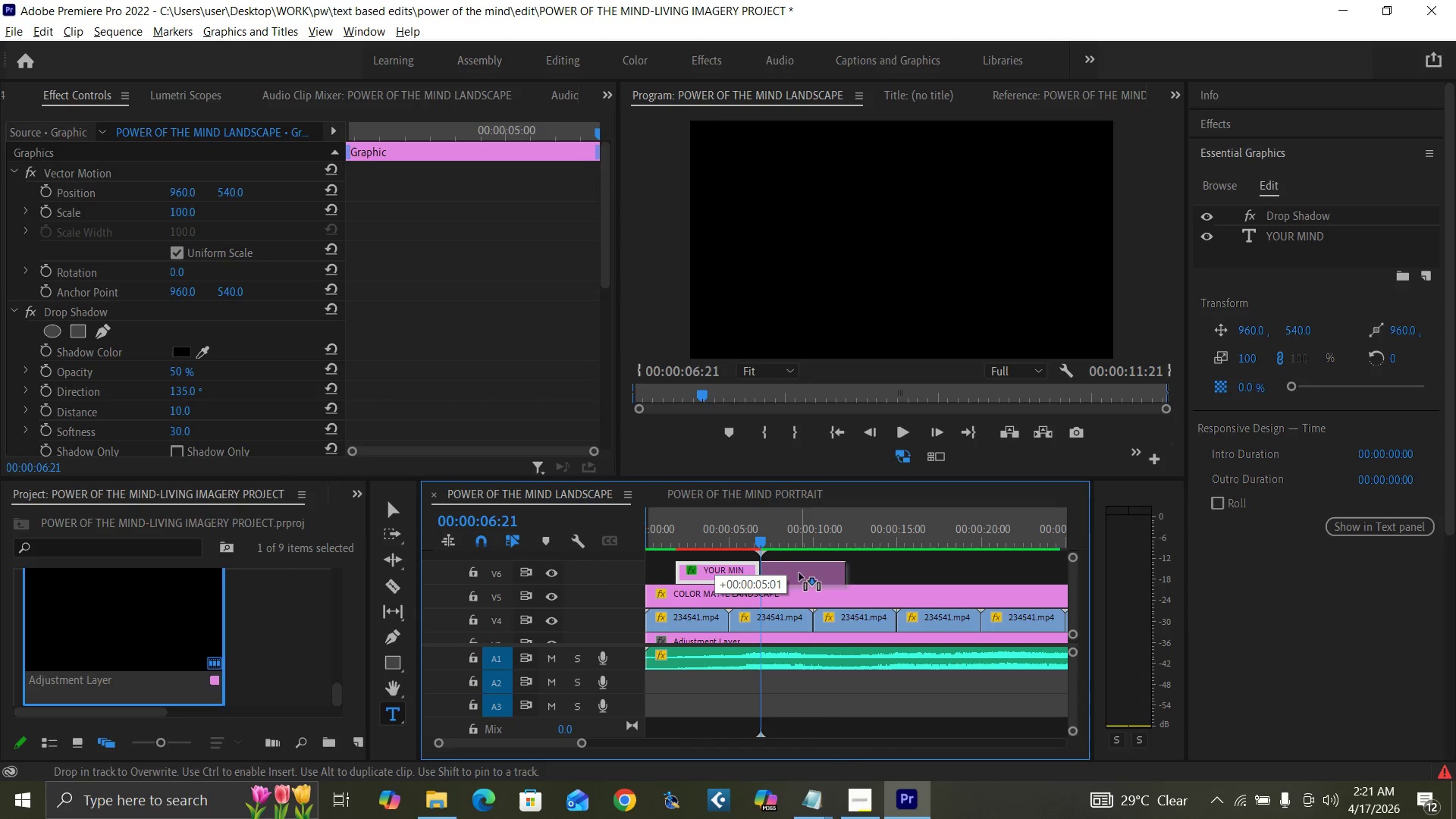 
key(Alt+AltLeft)
 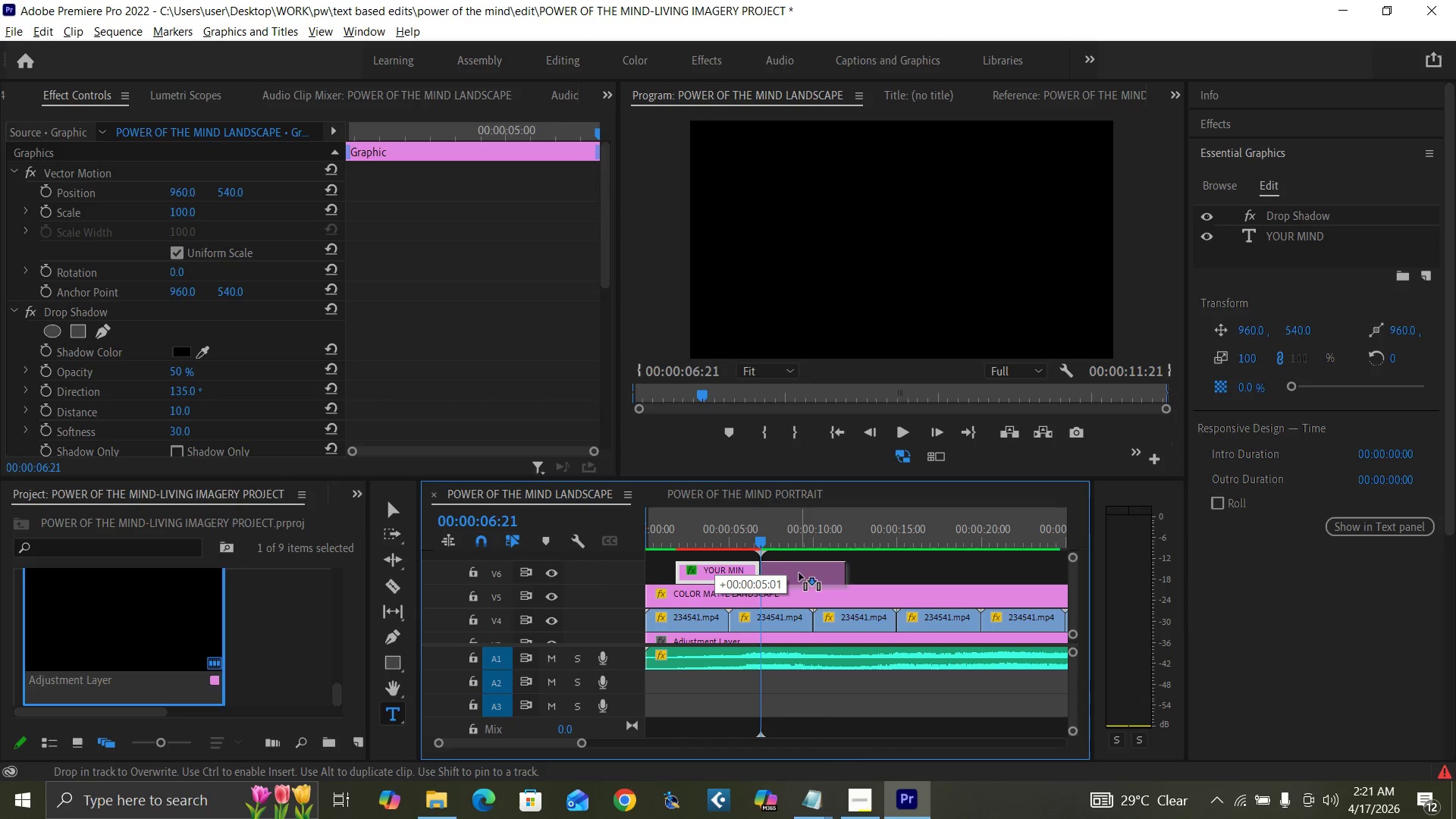 
key(Alt+AltLeft)
 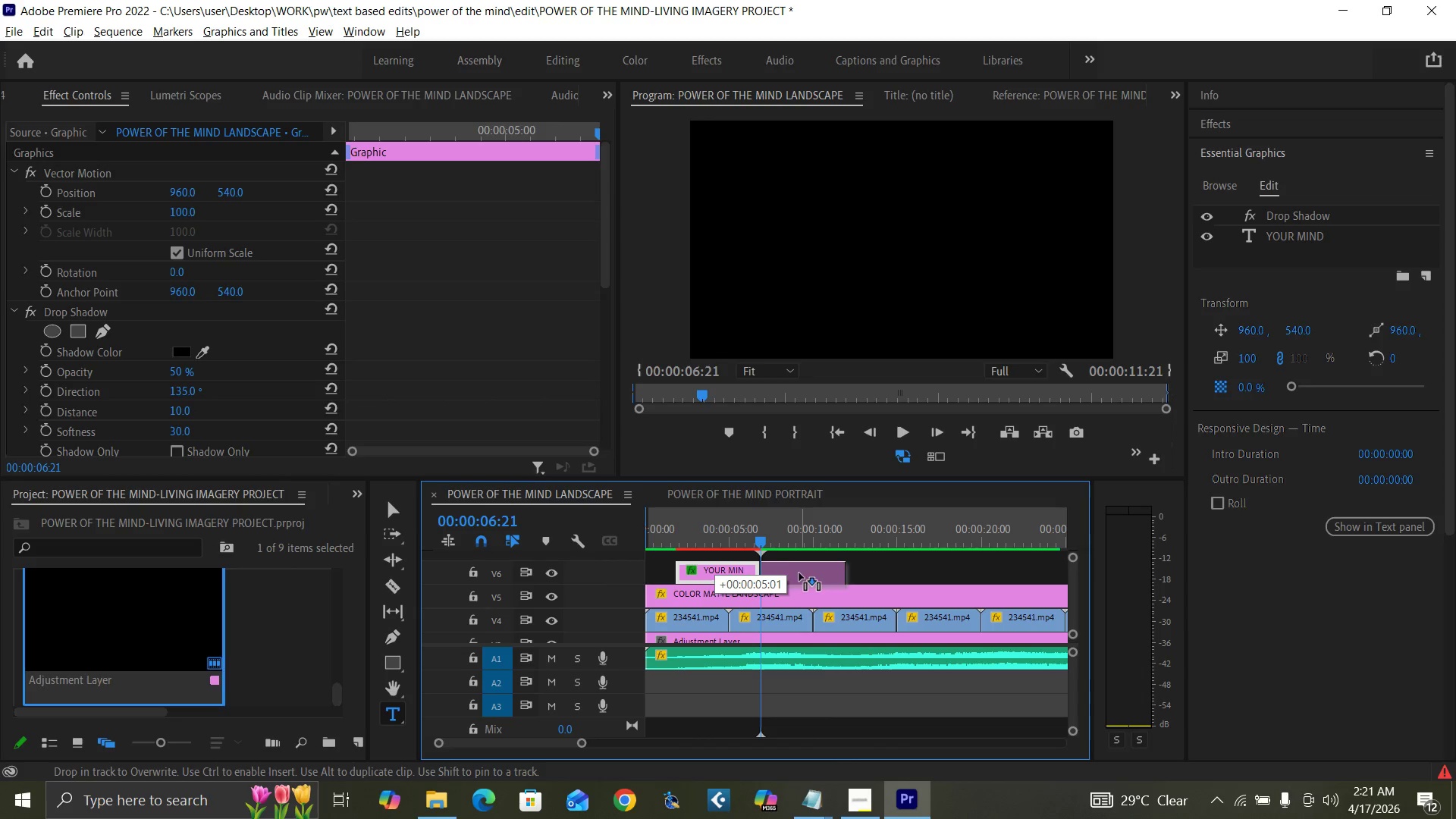 
key(Alt+AltLeft)
 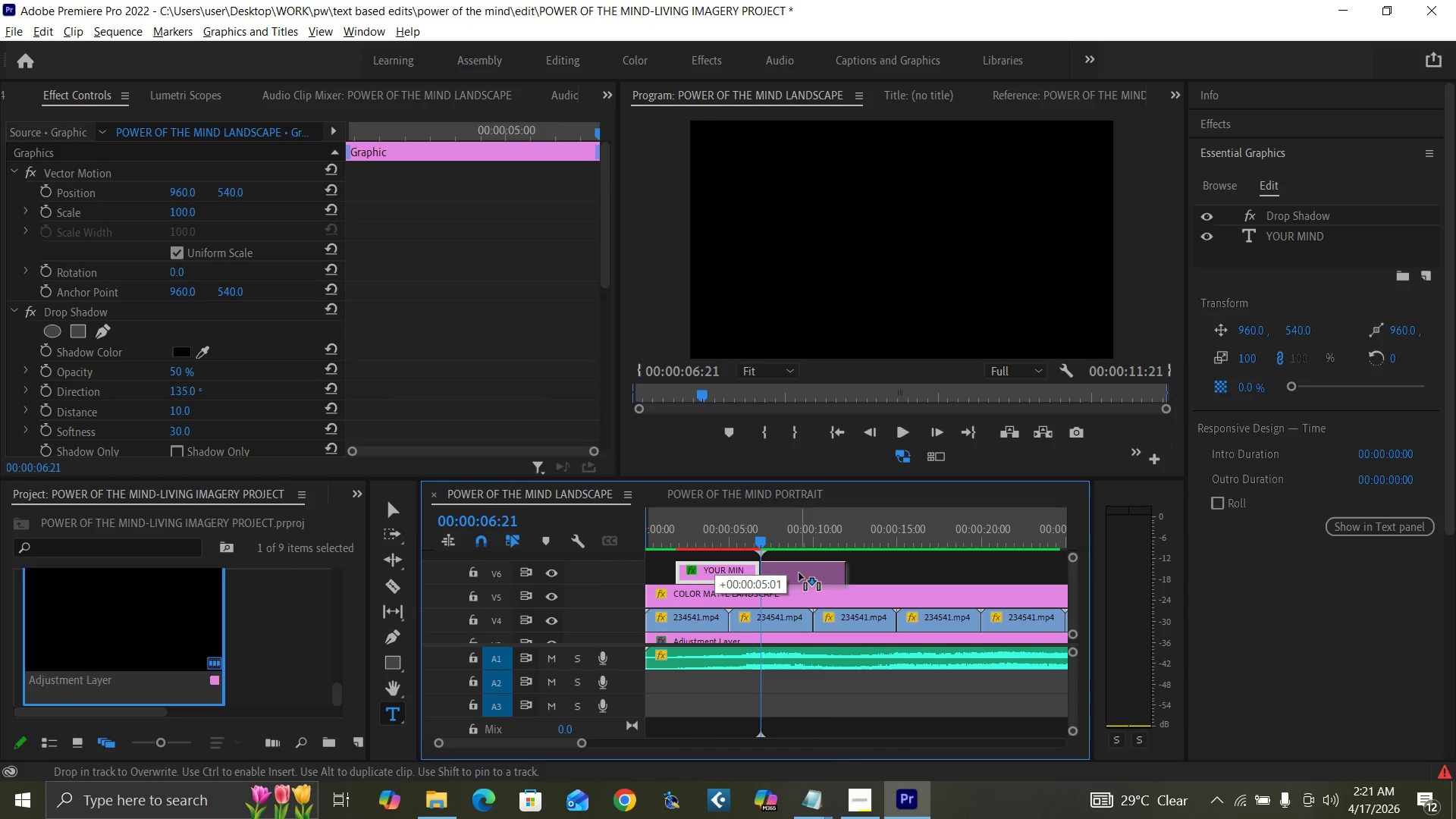 
key(Alt+AltLeft)
 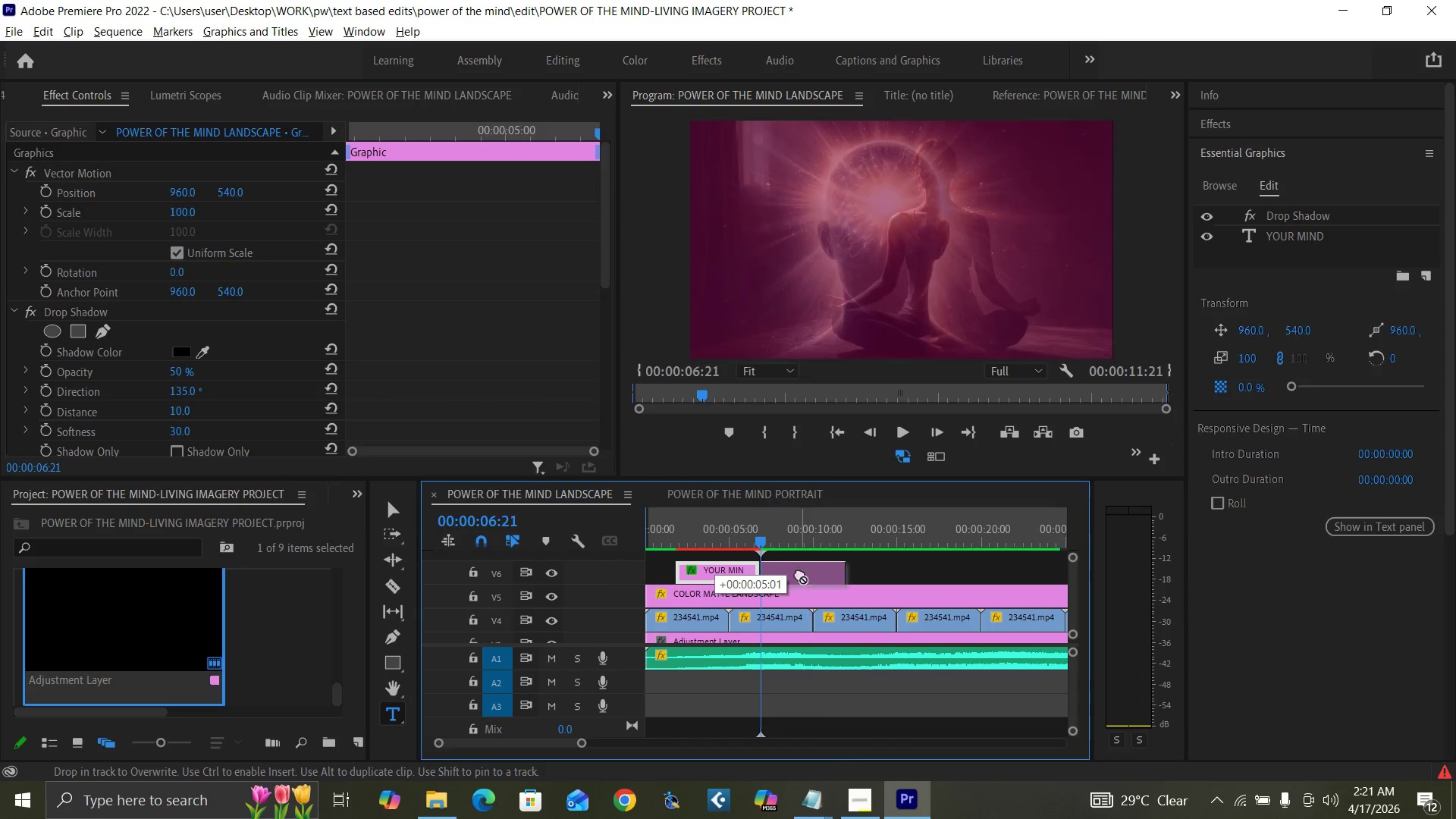 
key(Alt+AltLeft)
 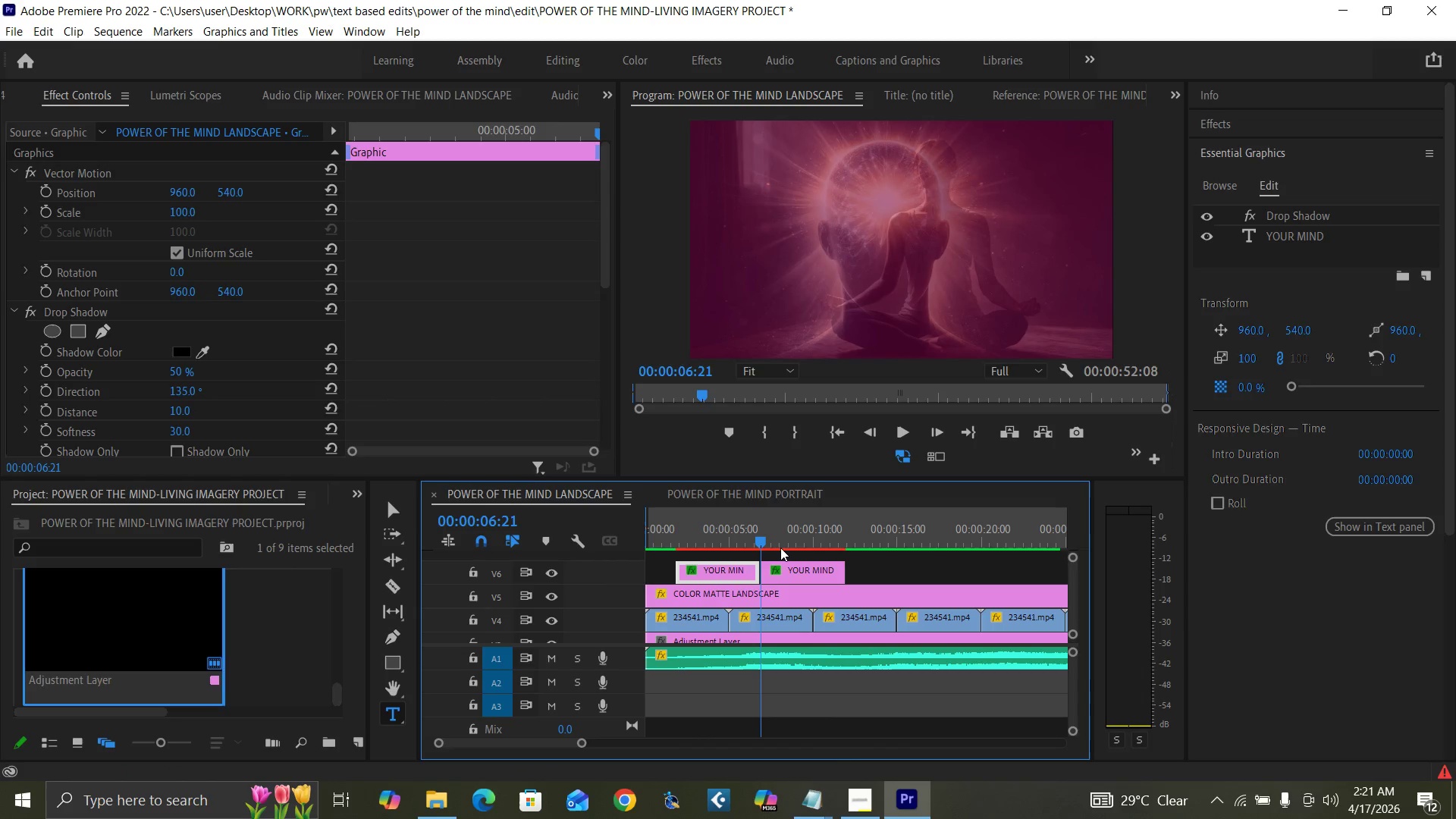 
left_click([778, 543])
 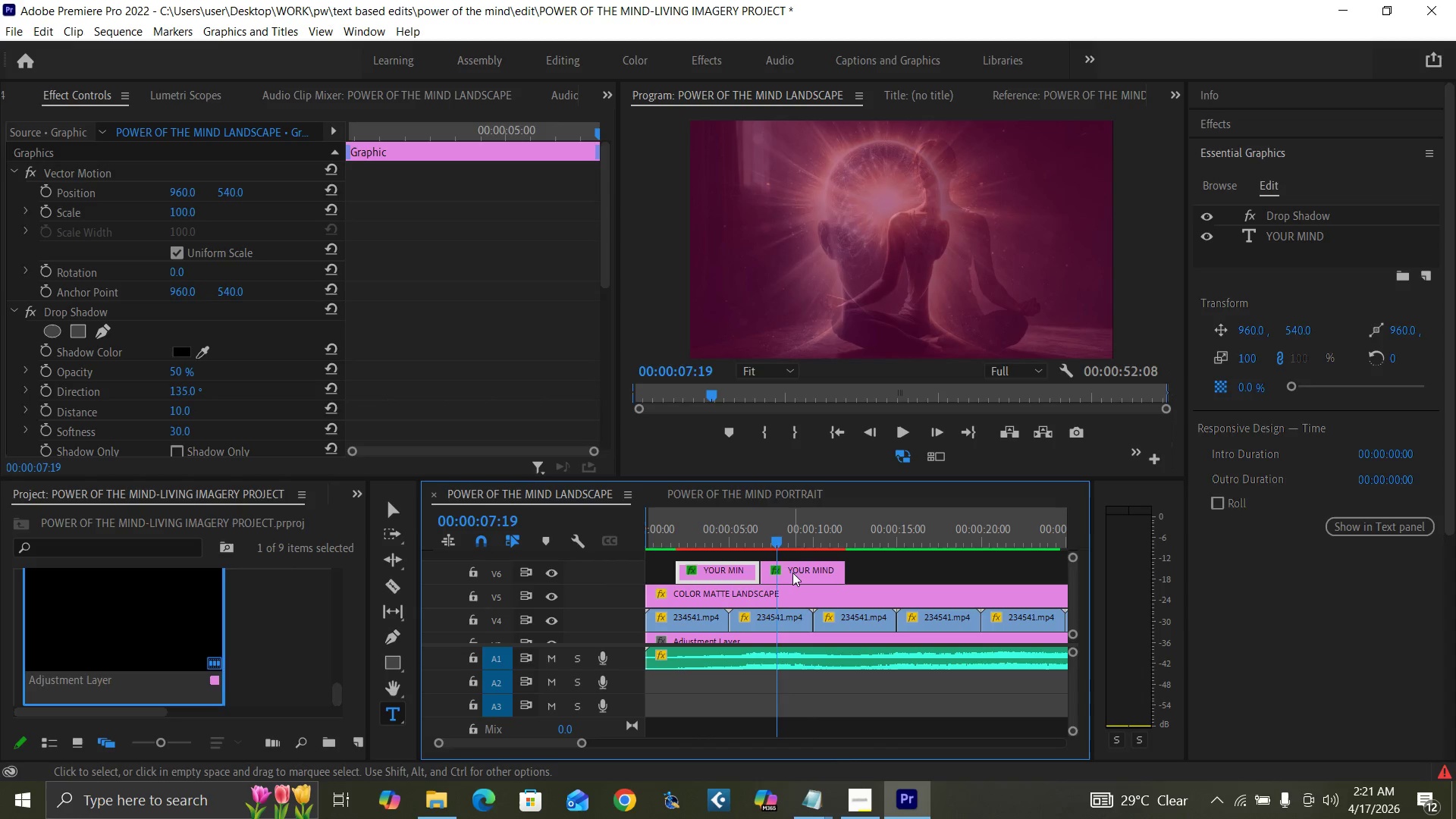 
double_click([794, 573])
 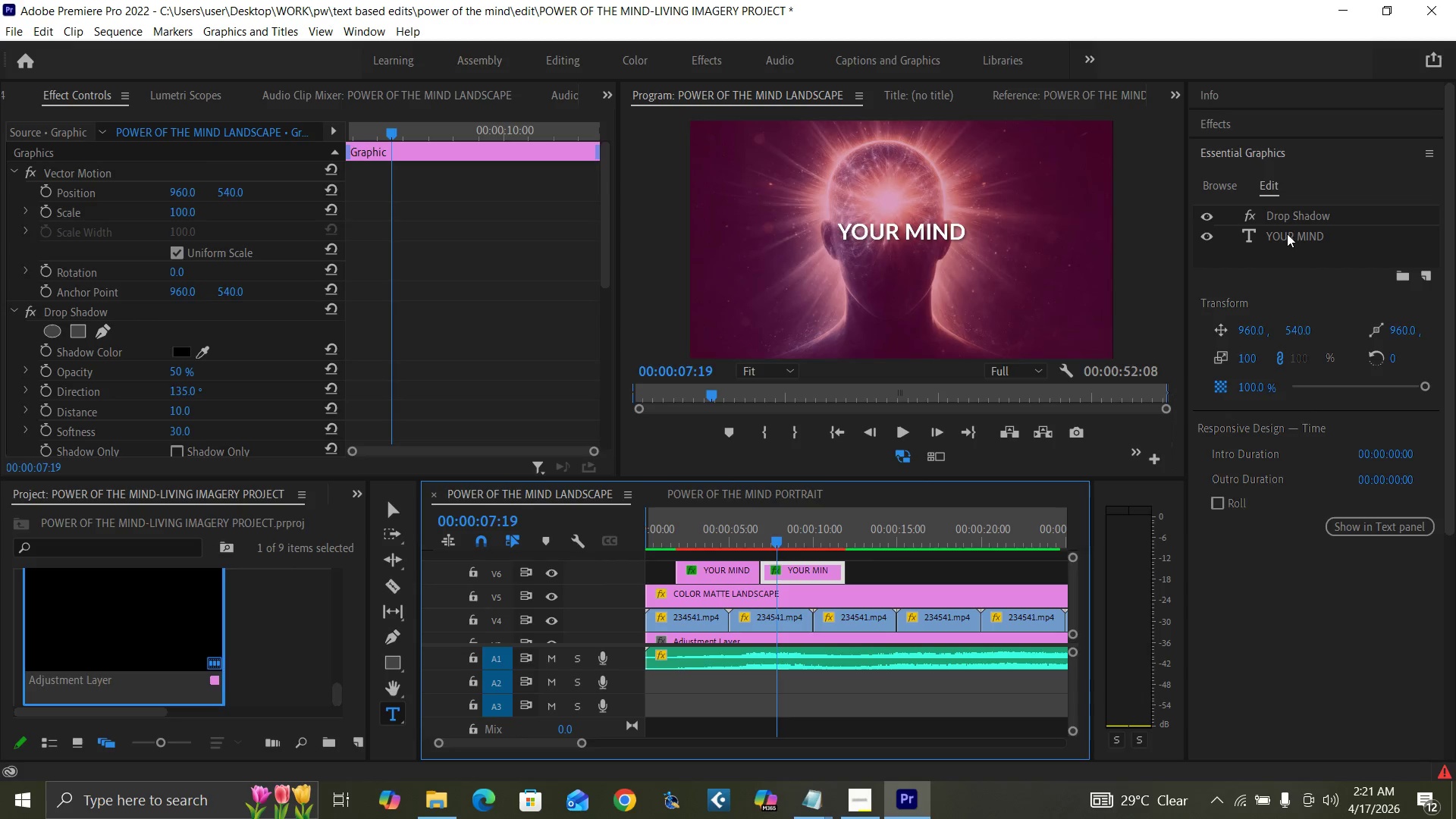 
double_click([1287, 234])
 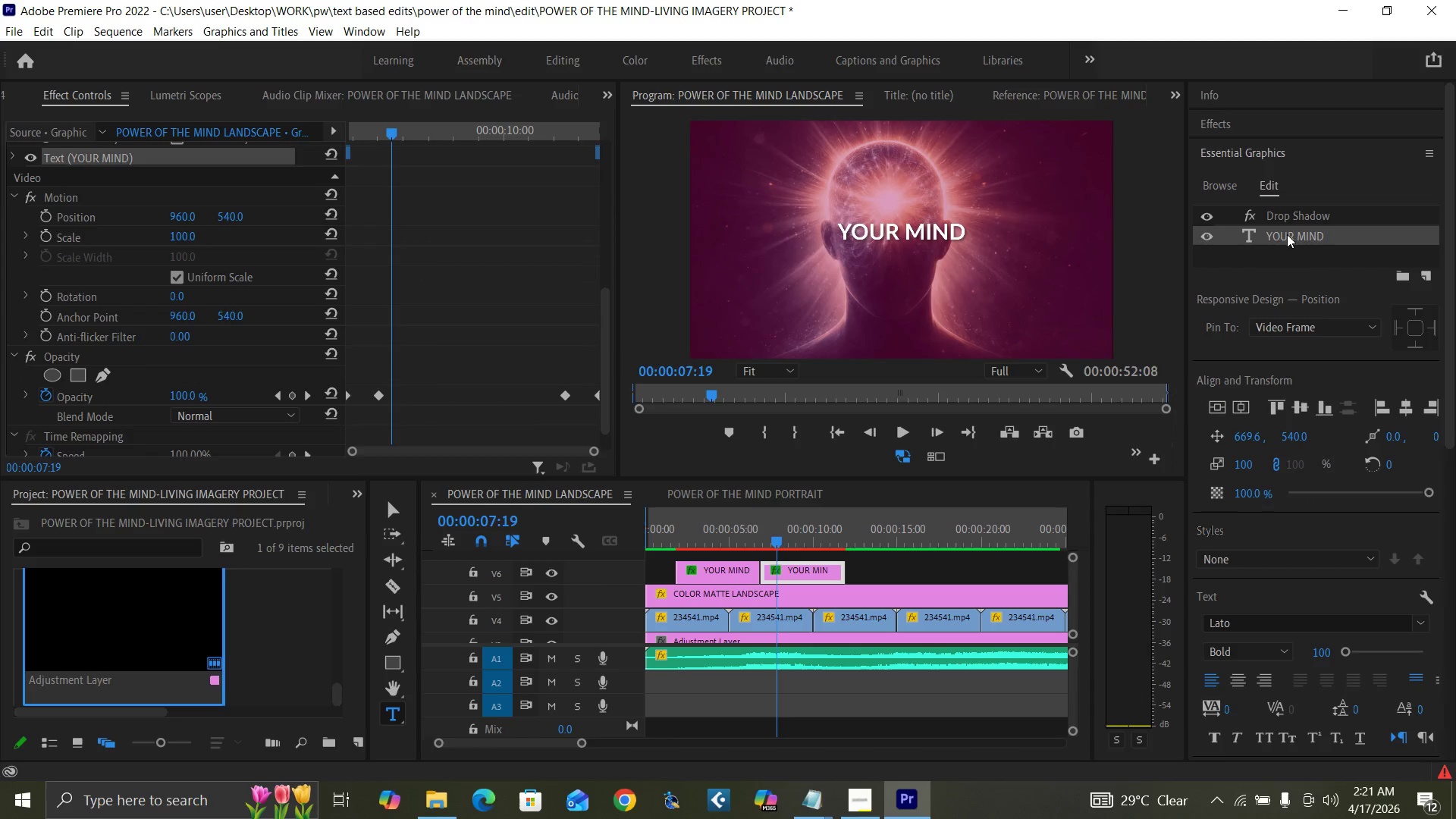 
triple_click([1287, 234])
 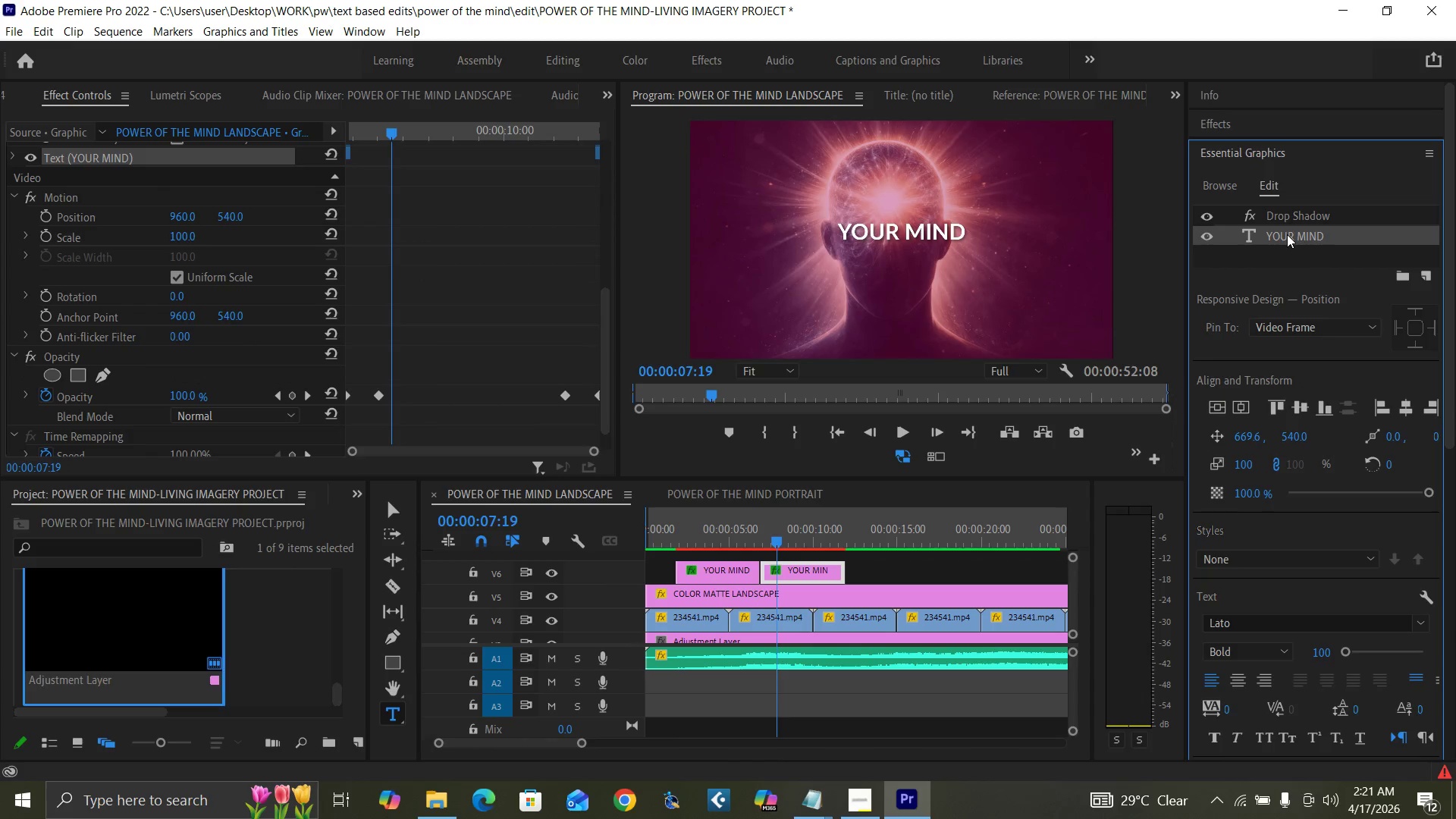 
triple_click([1287, 234])
 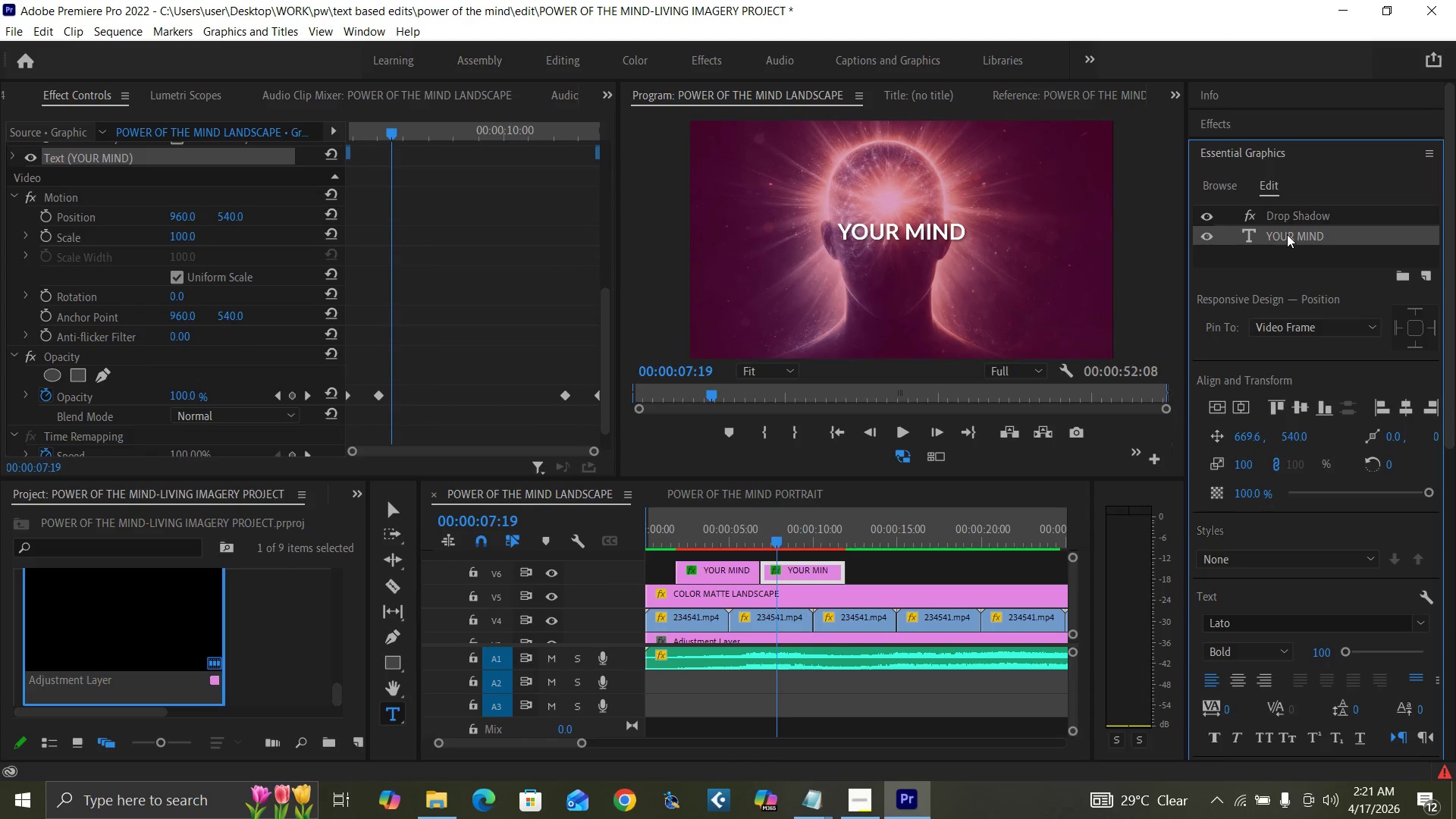 
triple_click([1287, 234])
 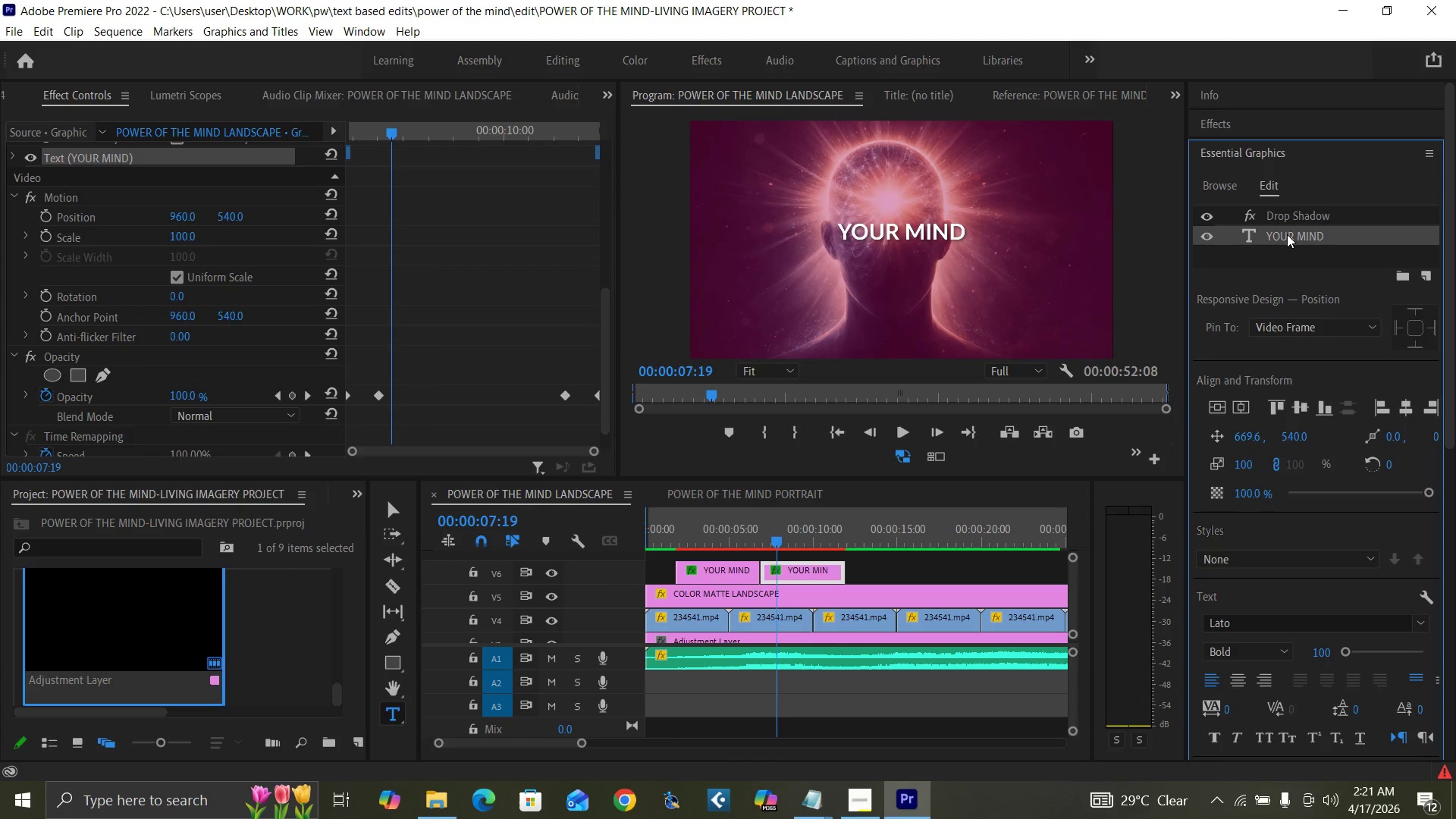 
triple_click([1287, 234])
 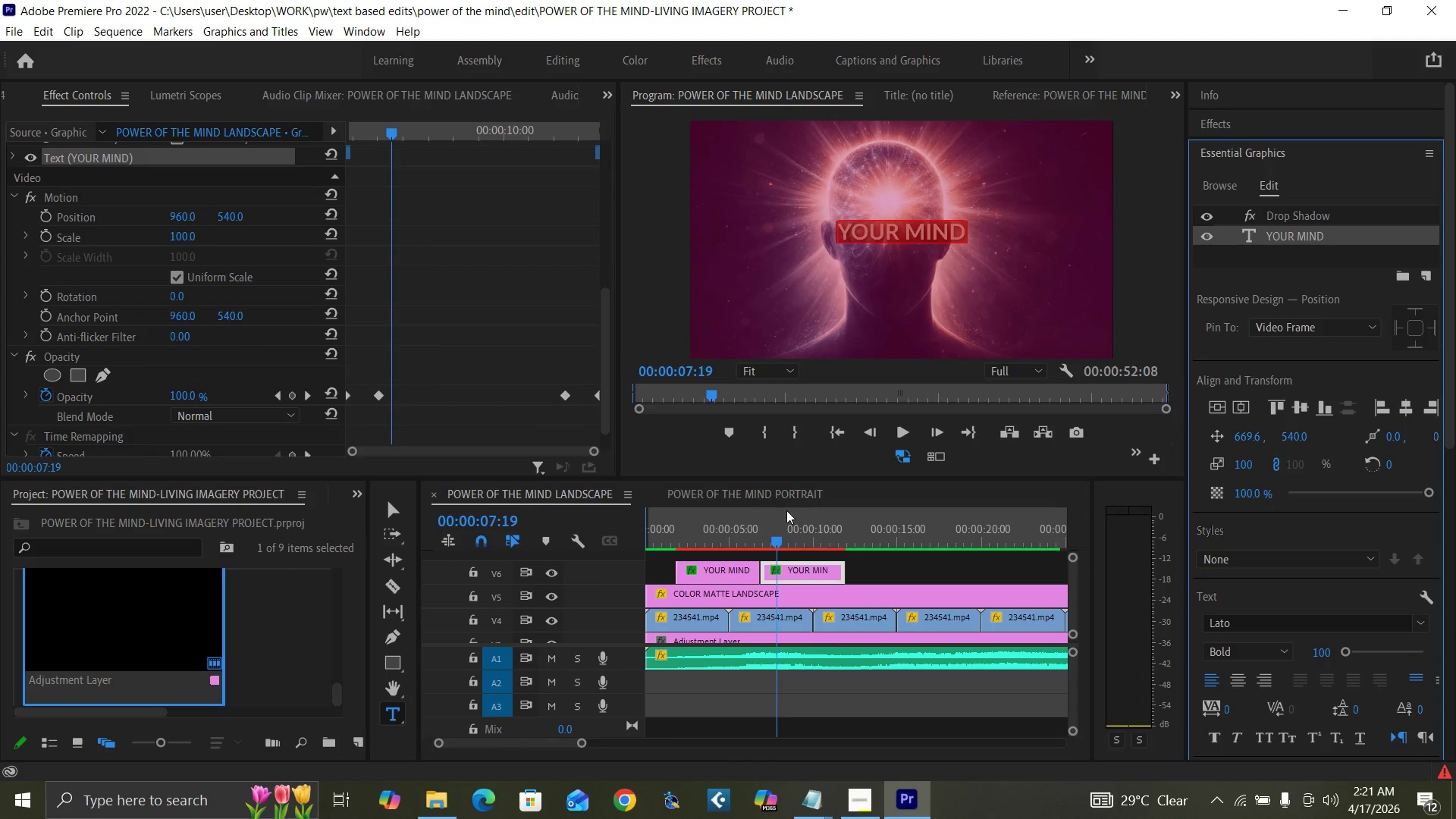 
type(POWERFUL)
 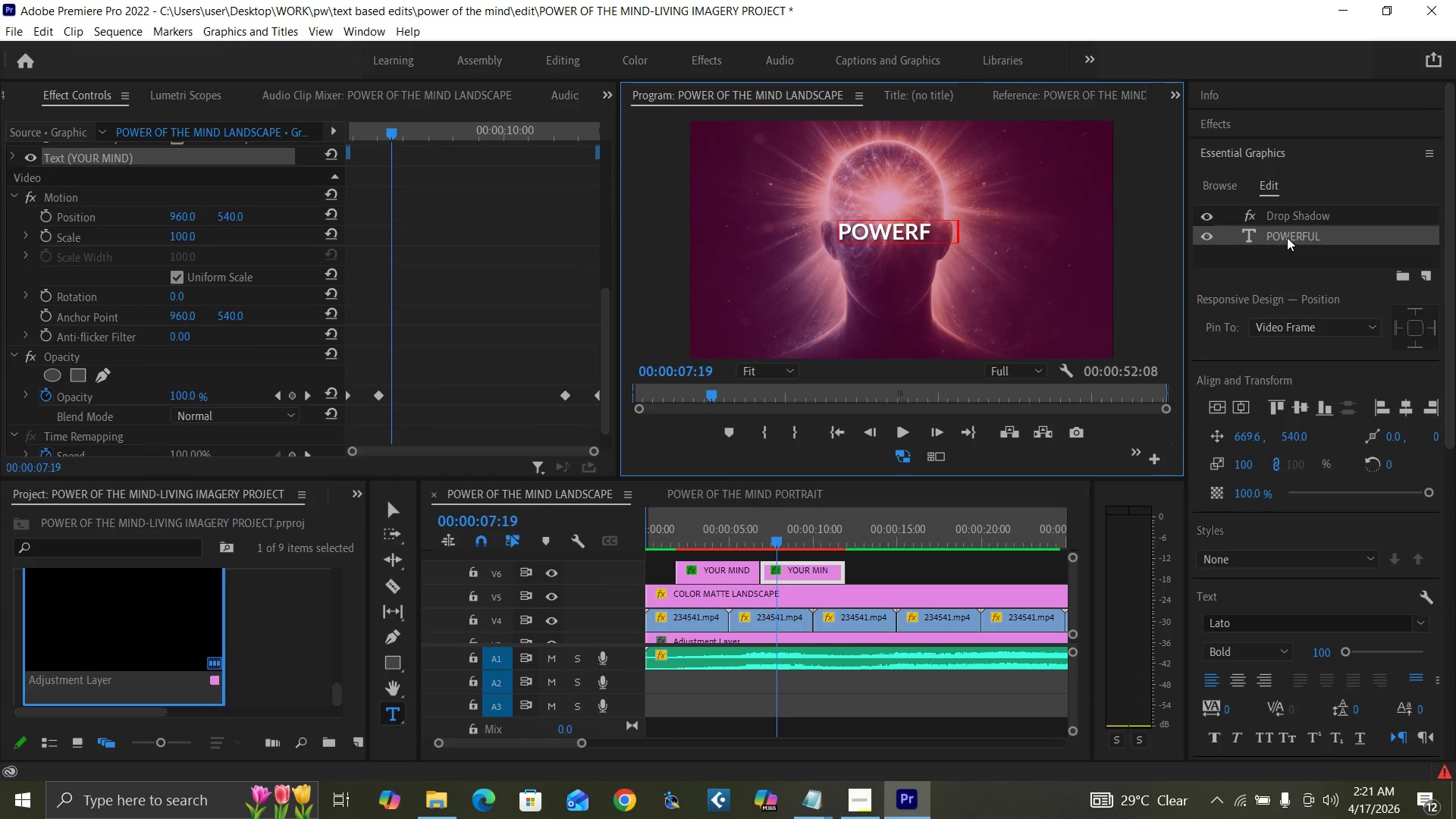 
double_click([1287, 237])
 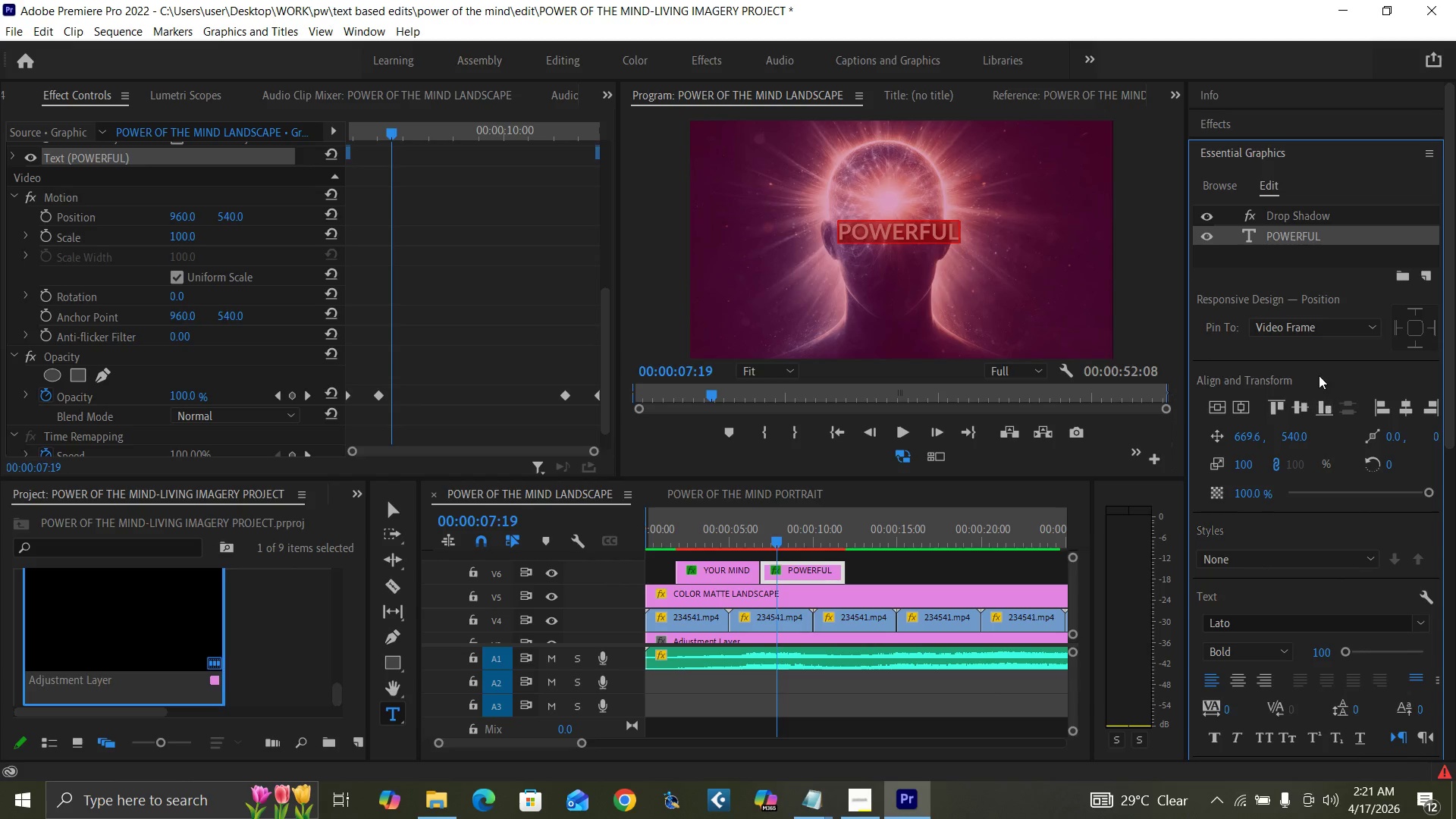 
wait(5.45)
 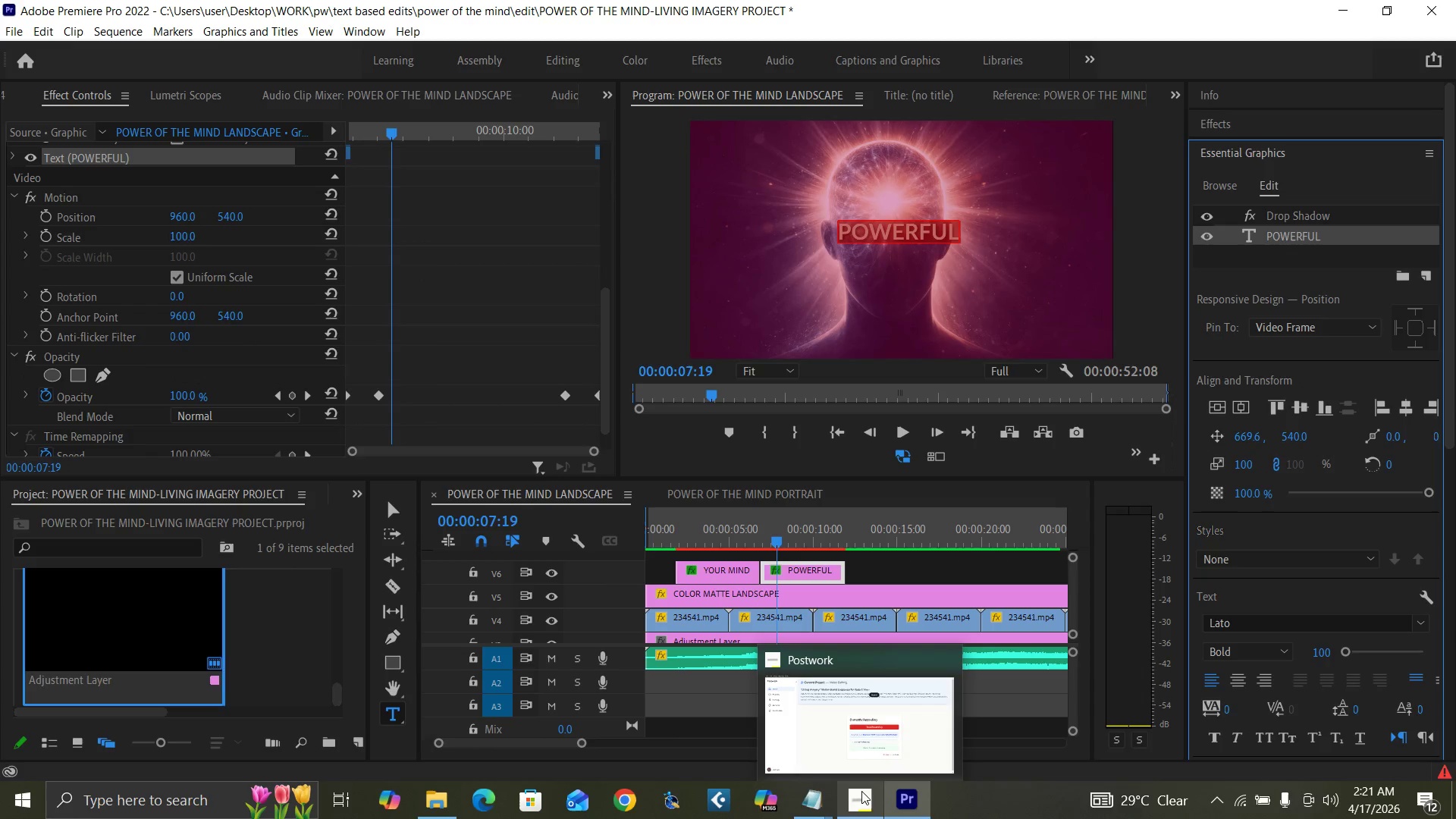 
left_click([1405, 404])
 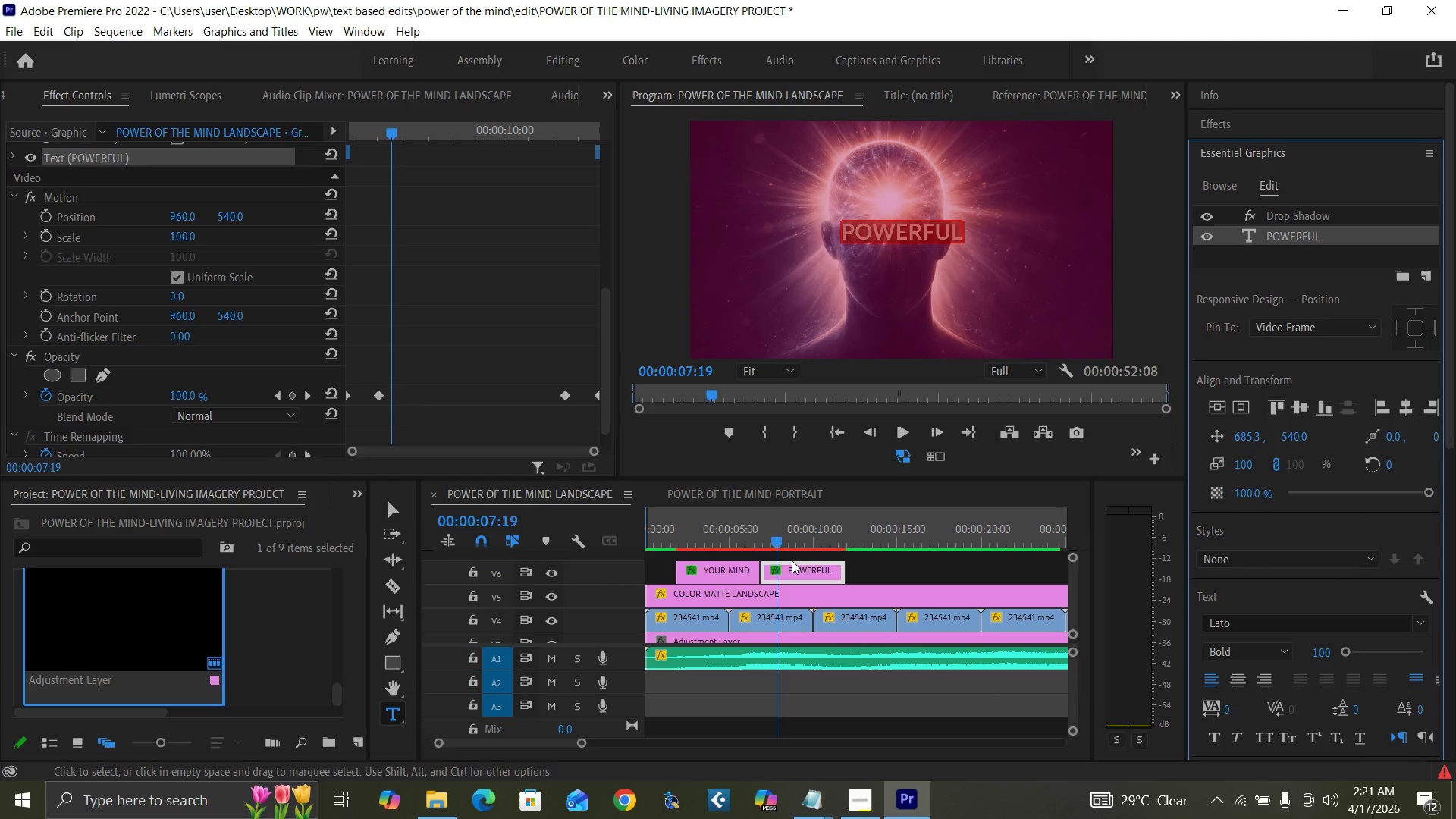 
left_click([729, 545])
 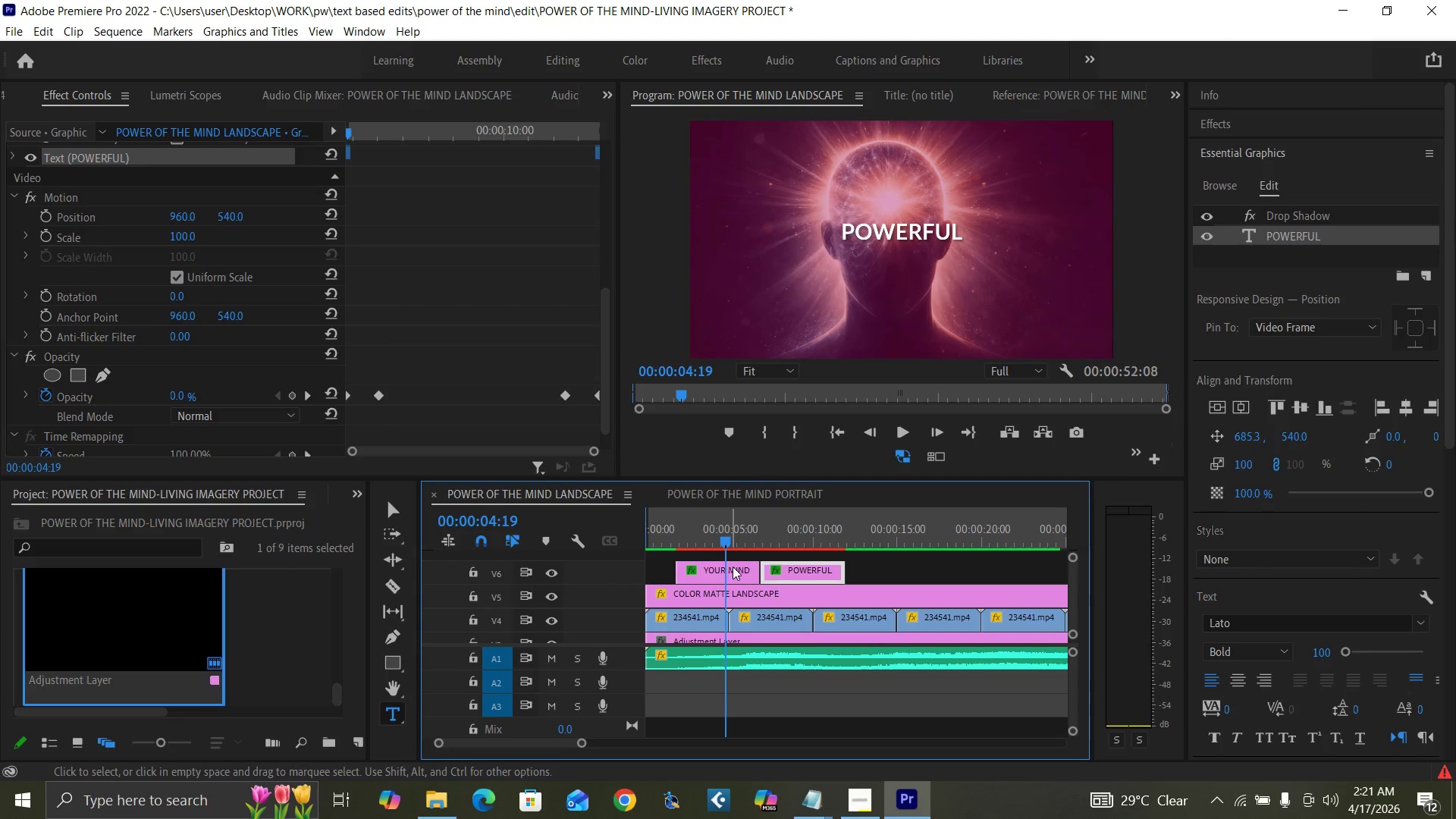 
left_click([733, 568])
 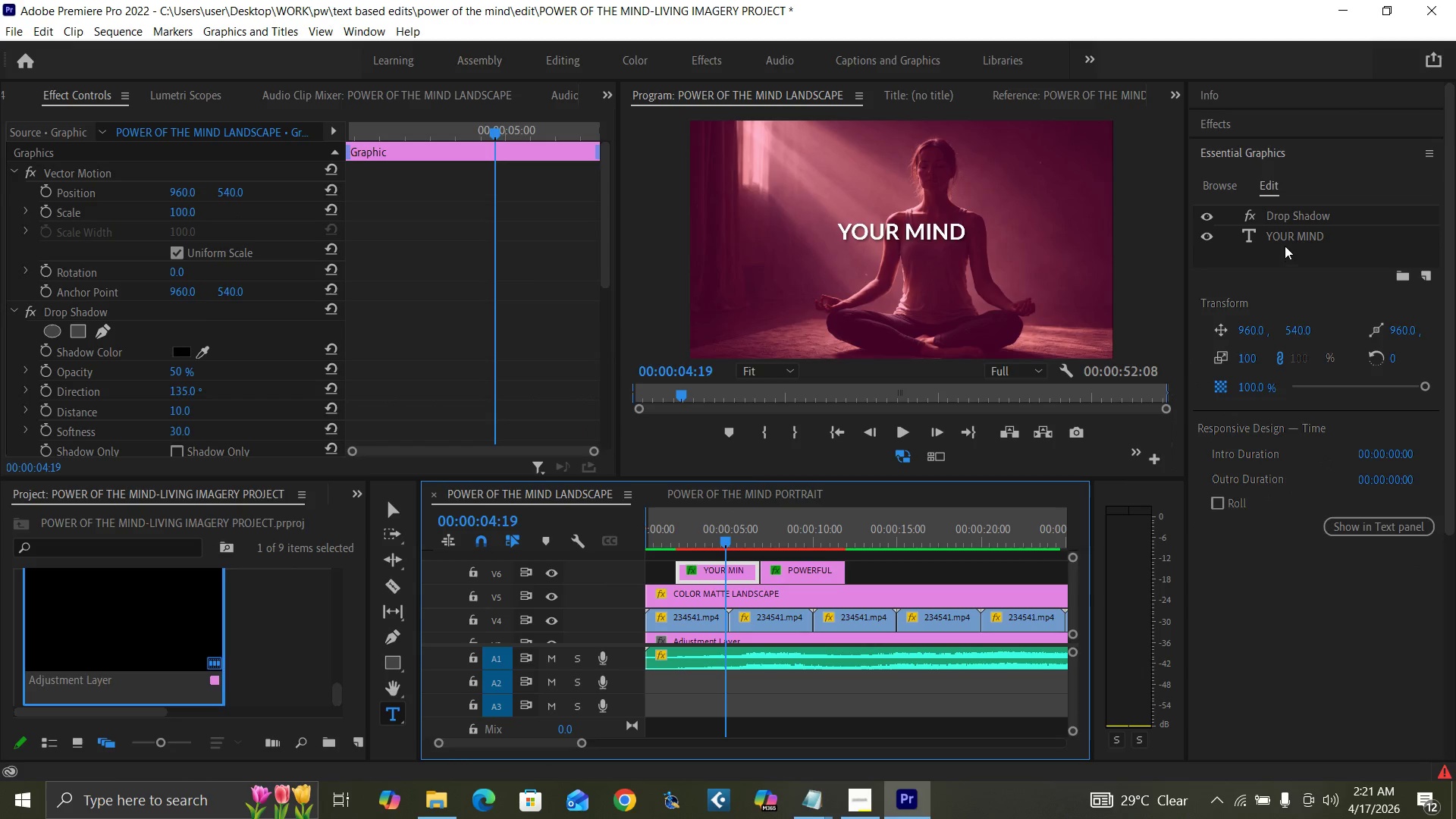 
double_click([1304, 231])
 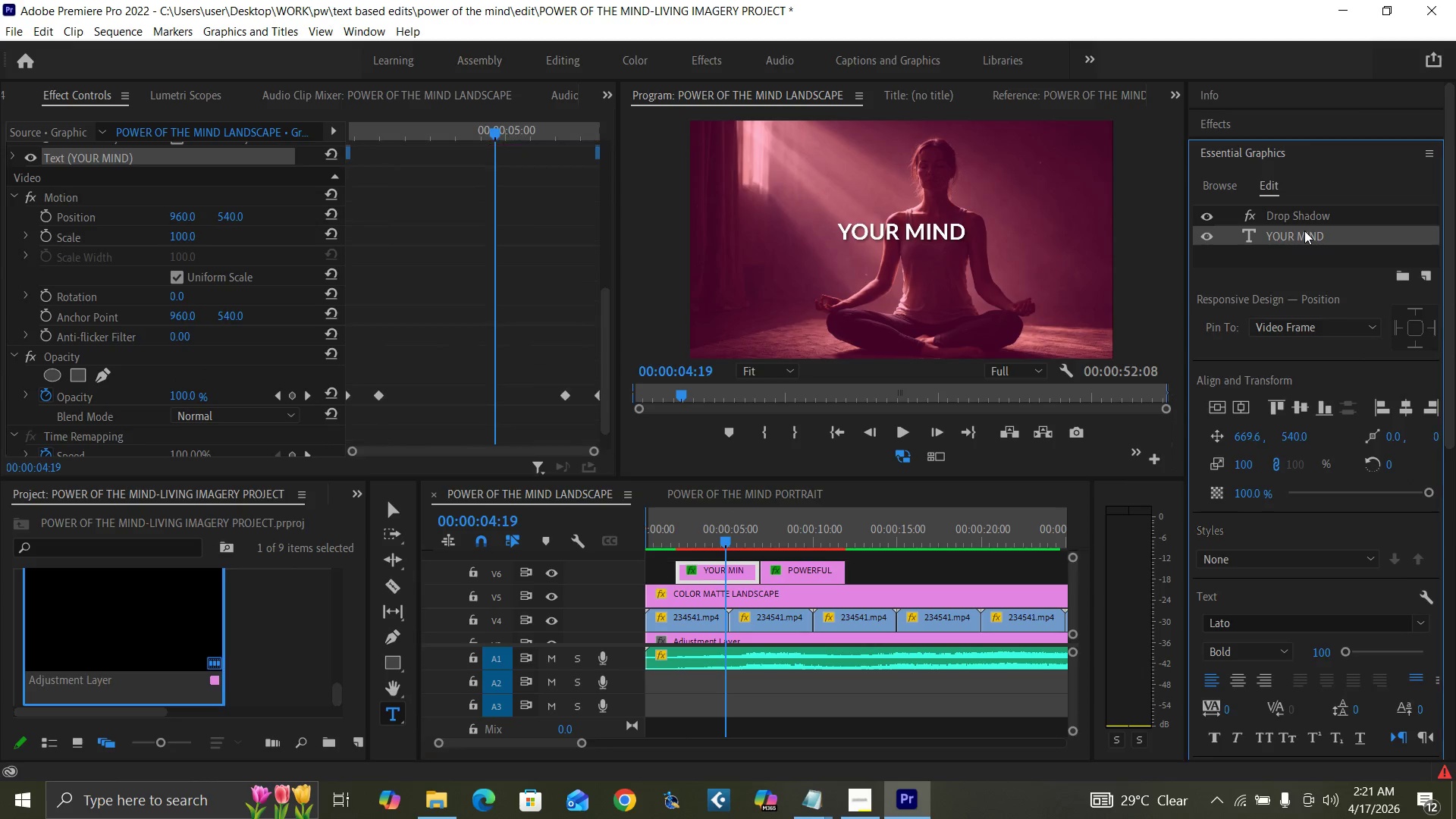 
triple_click([1304, 231])
 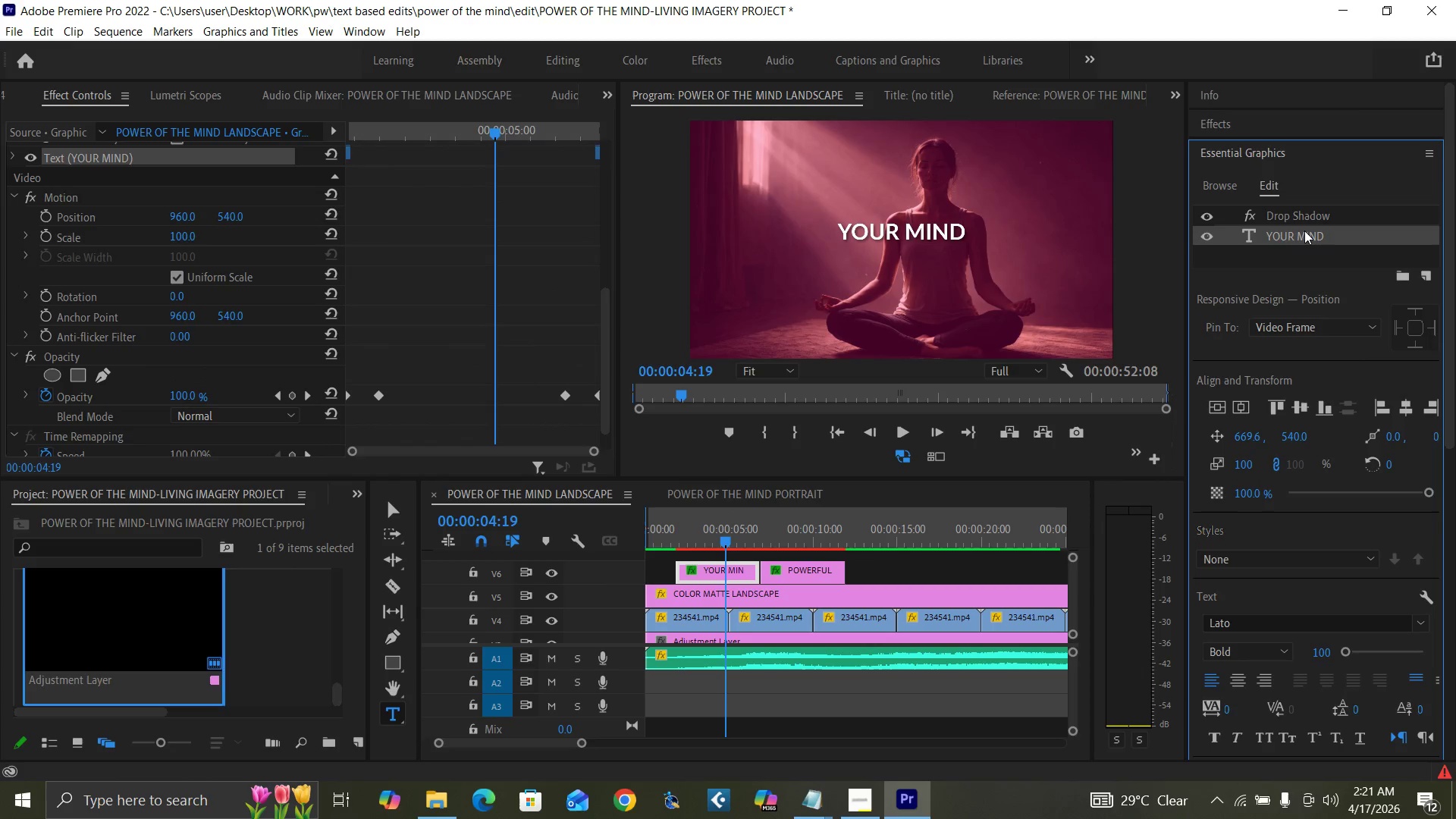 
triple_click([1304, 231])
 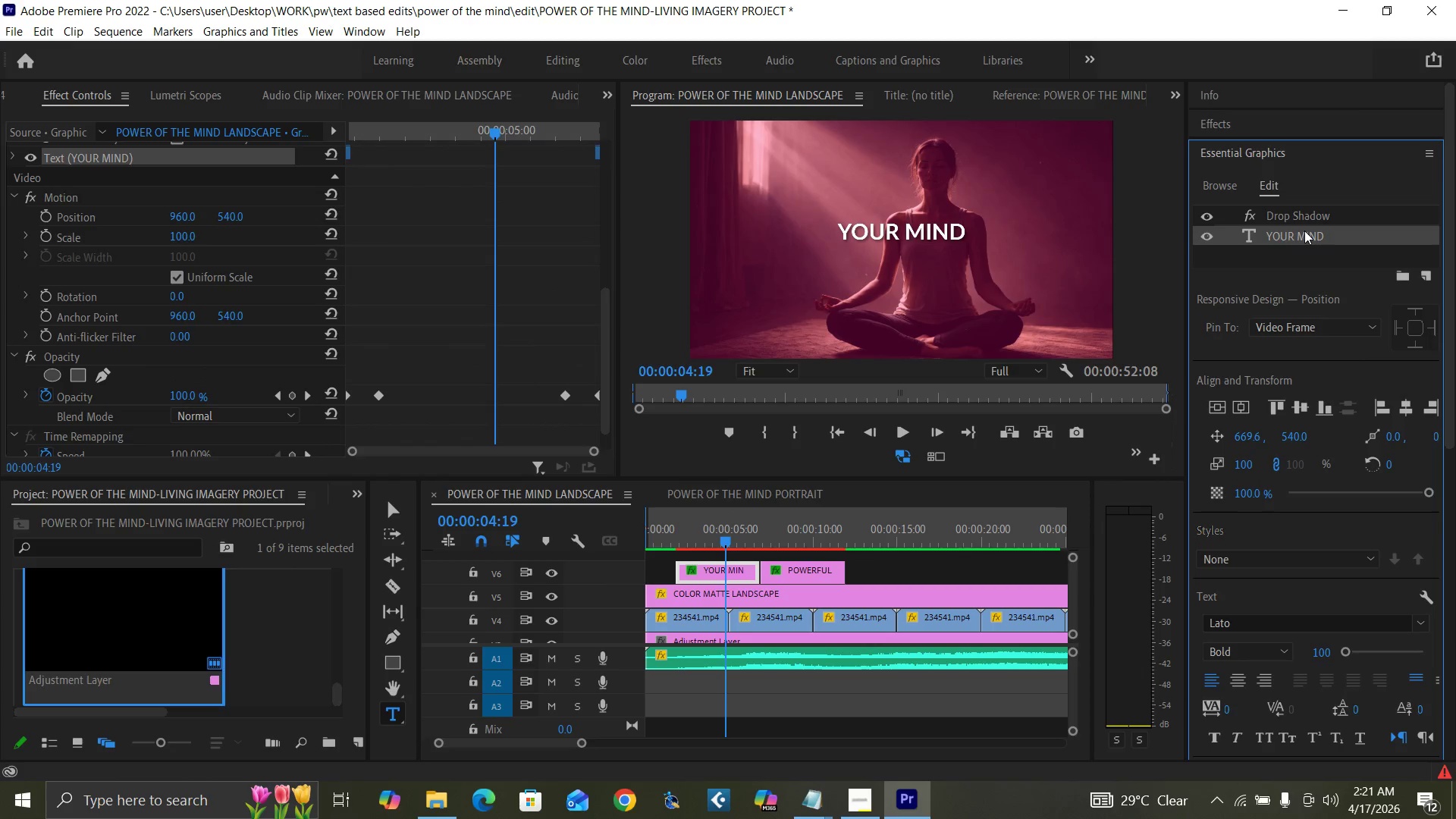 
triple_click([1304, 231])
 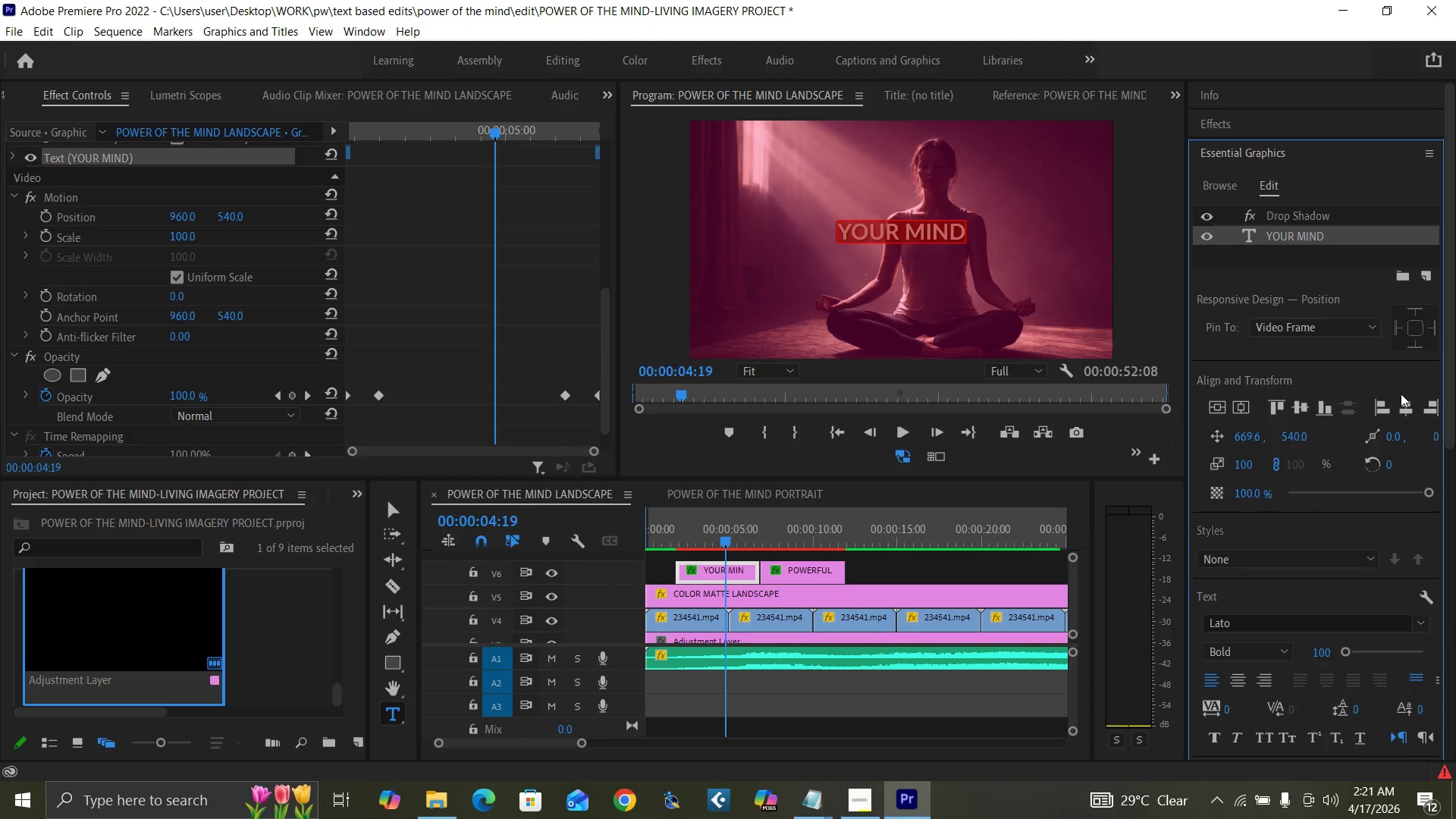 
left_click([1406, 406])
 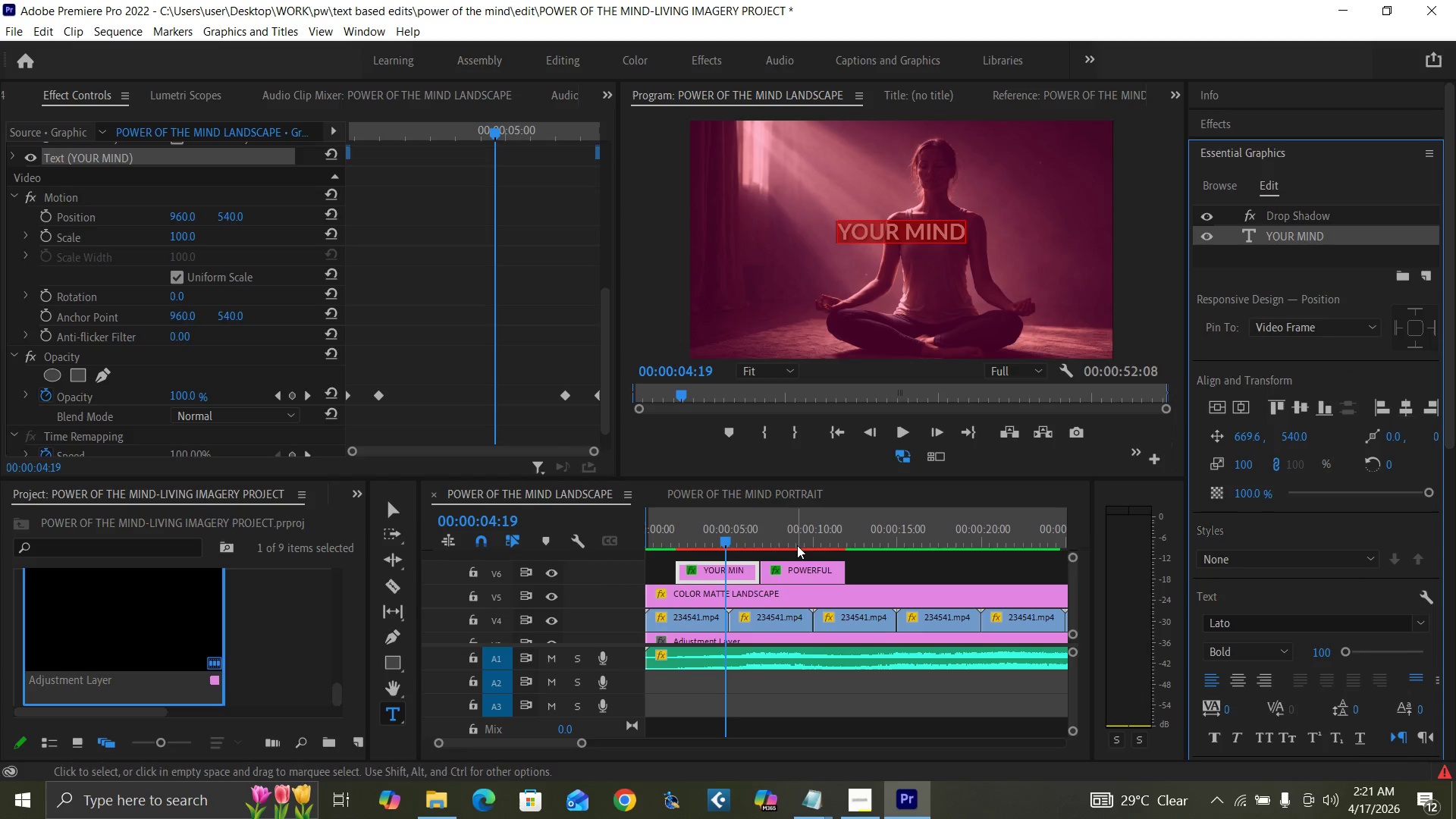 
left_click([794, 542])
 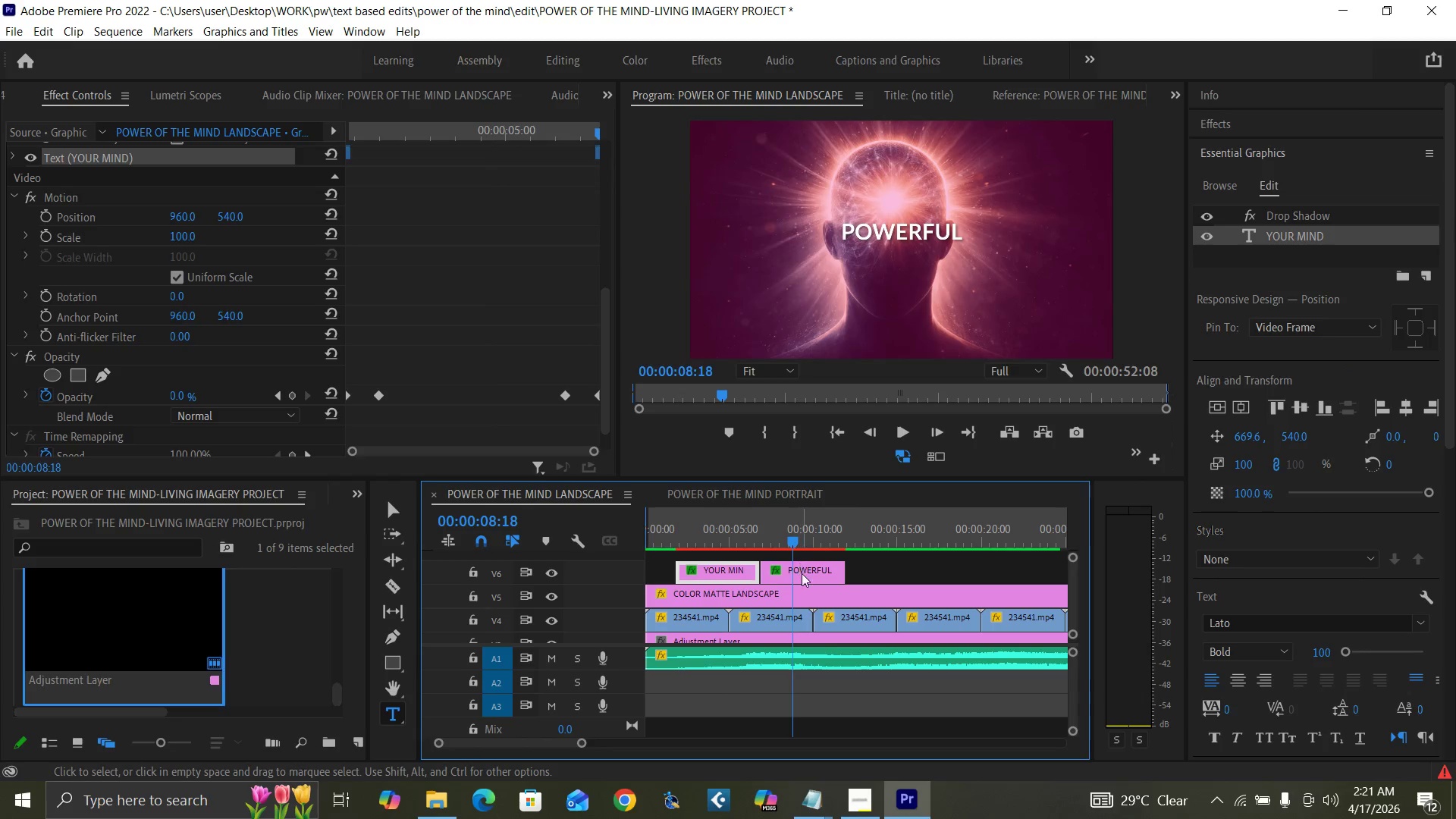 
left_click([802, 575])
 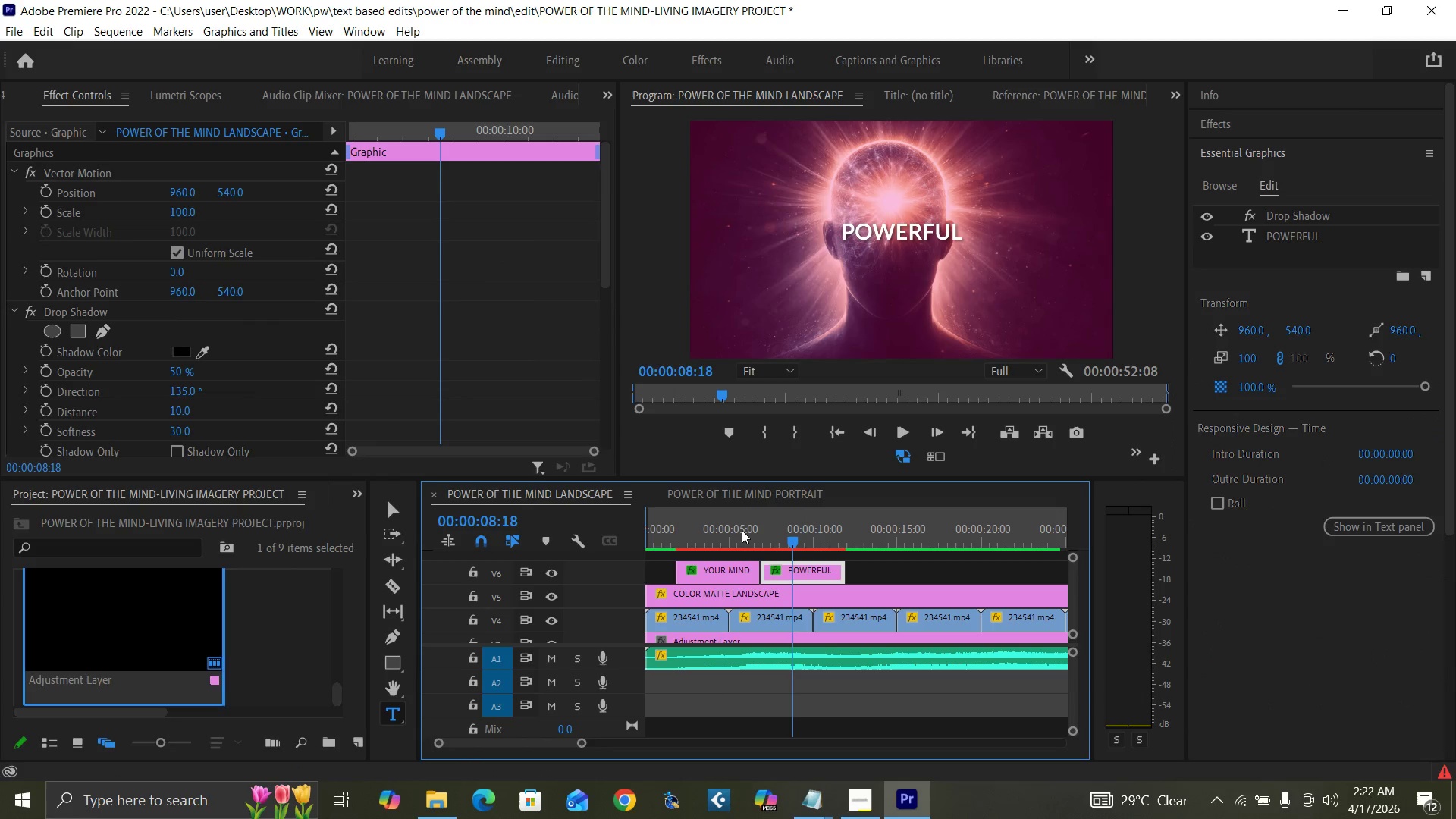 
left_click([737, 527])
 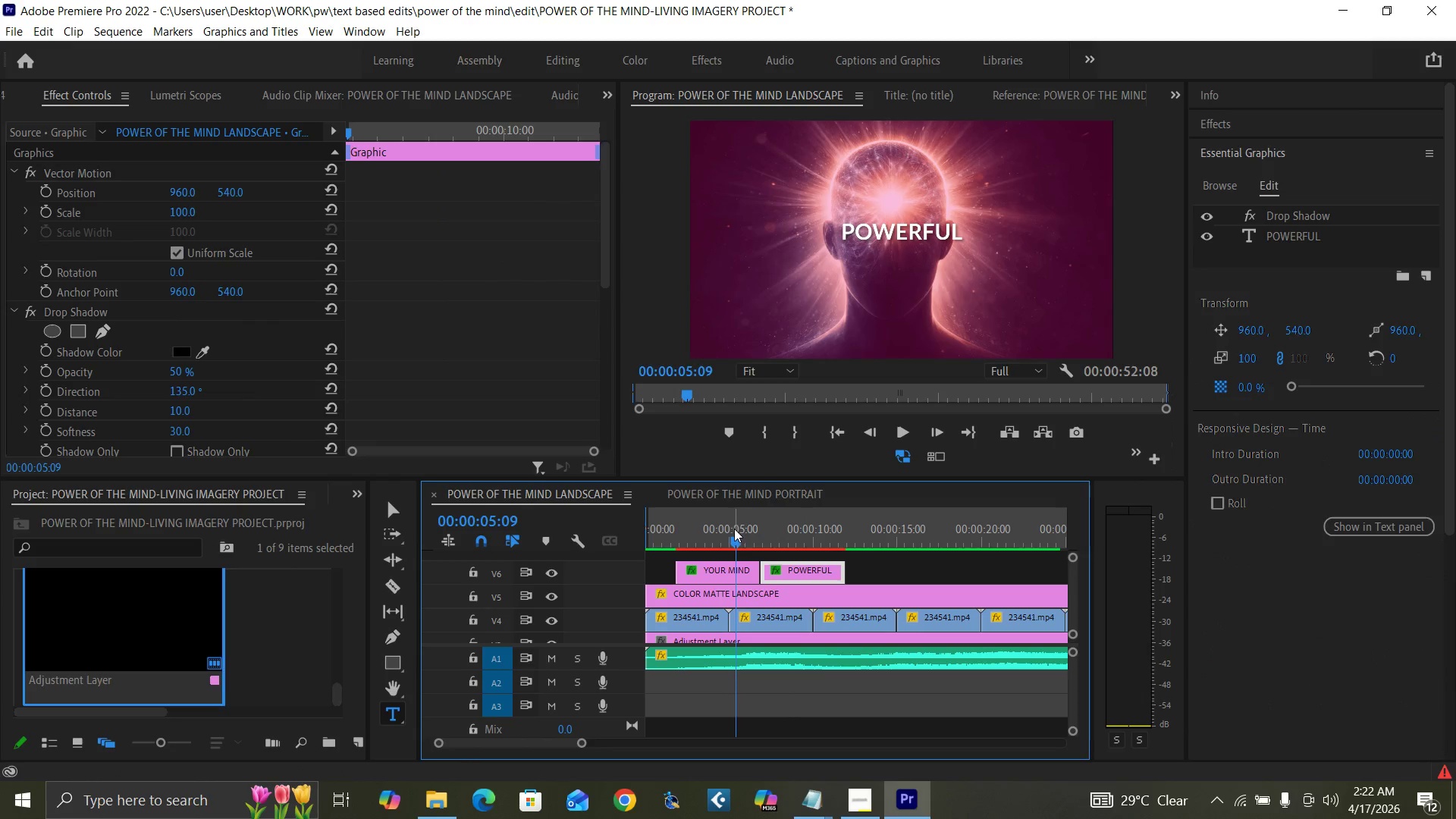 
key(Space)
 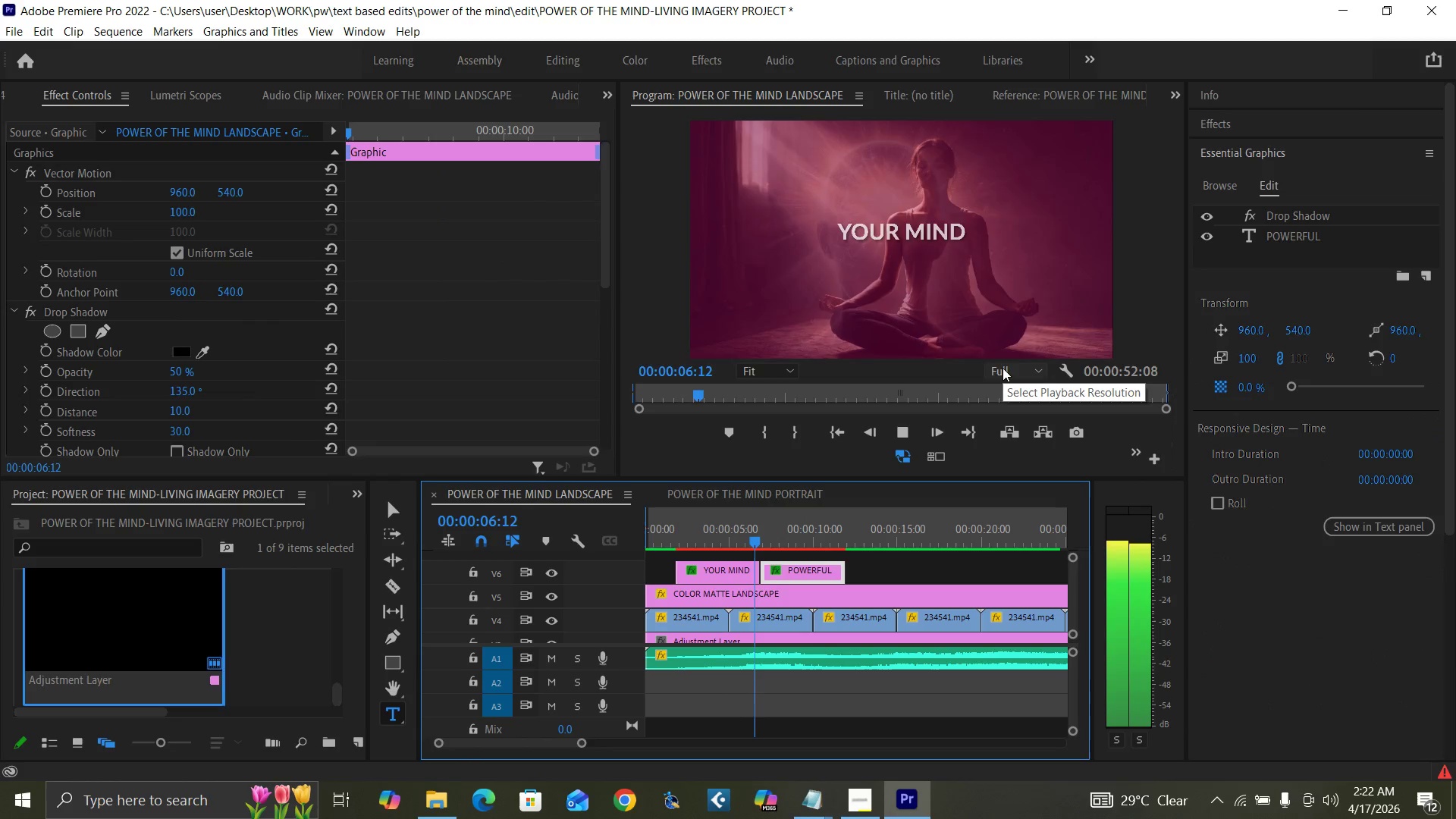 
key(Space)
 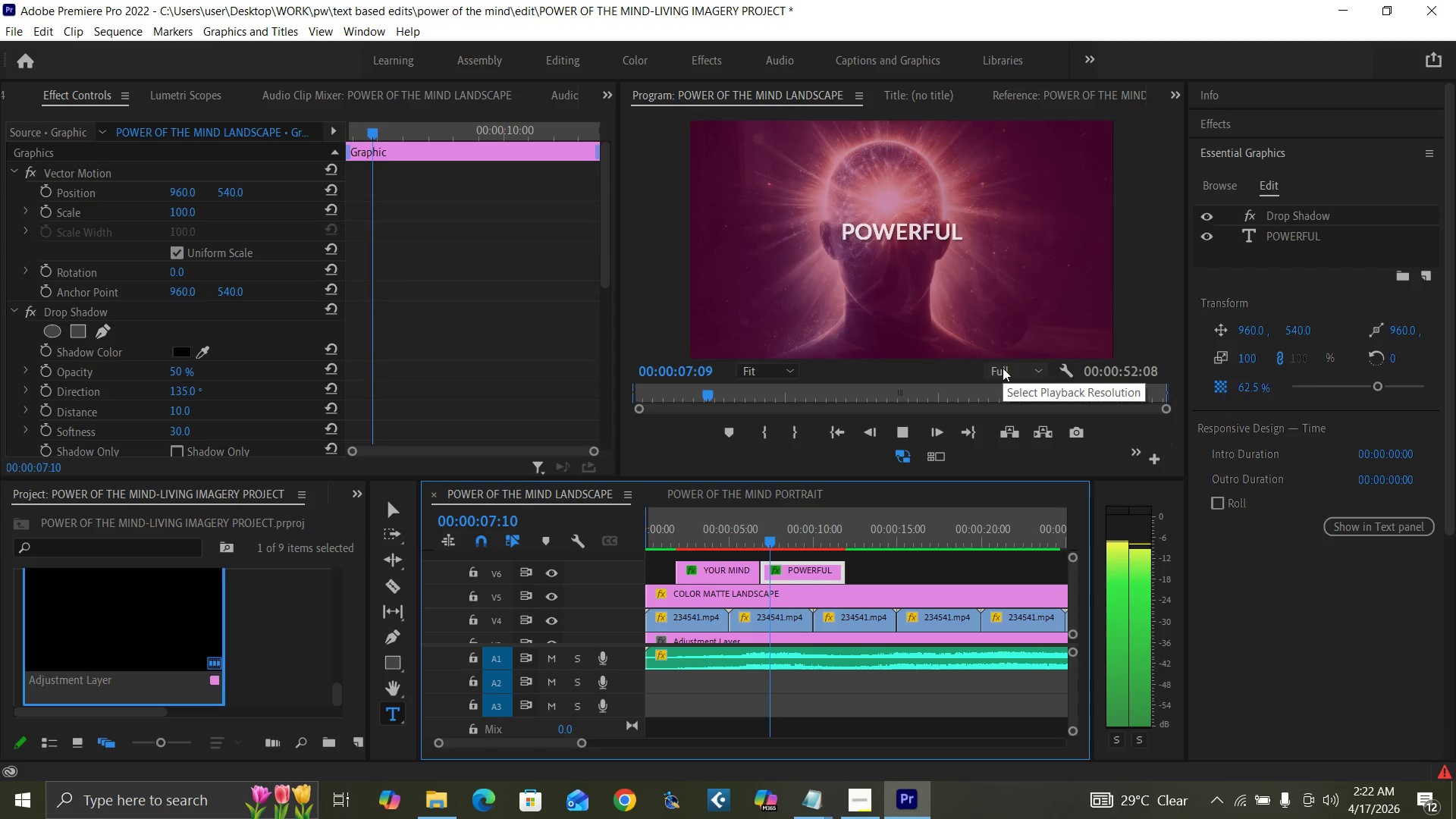 
left_click([1007, 369])
 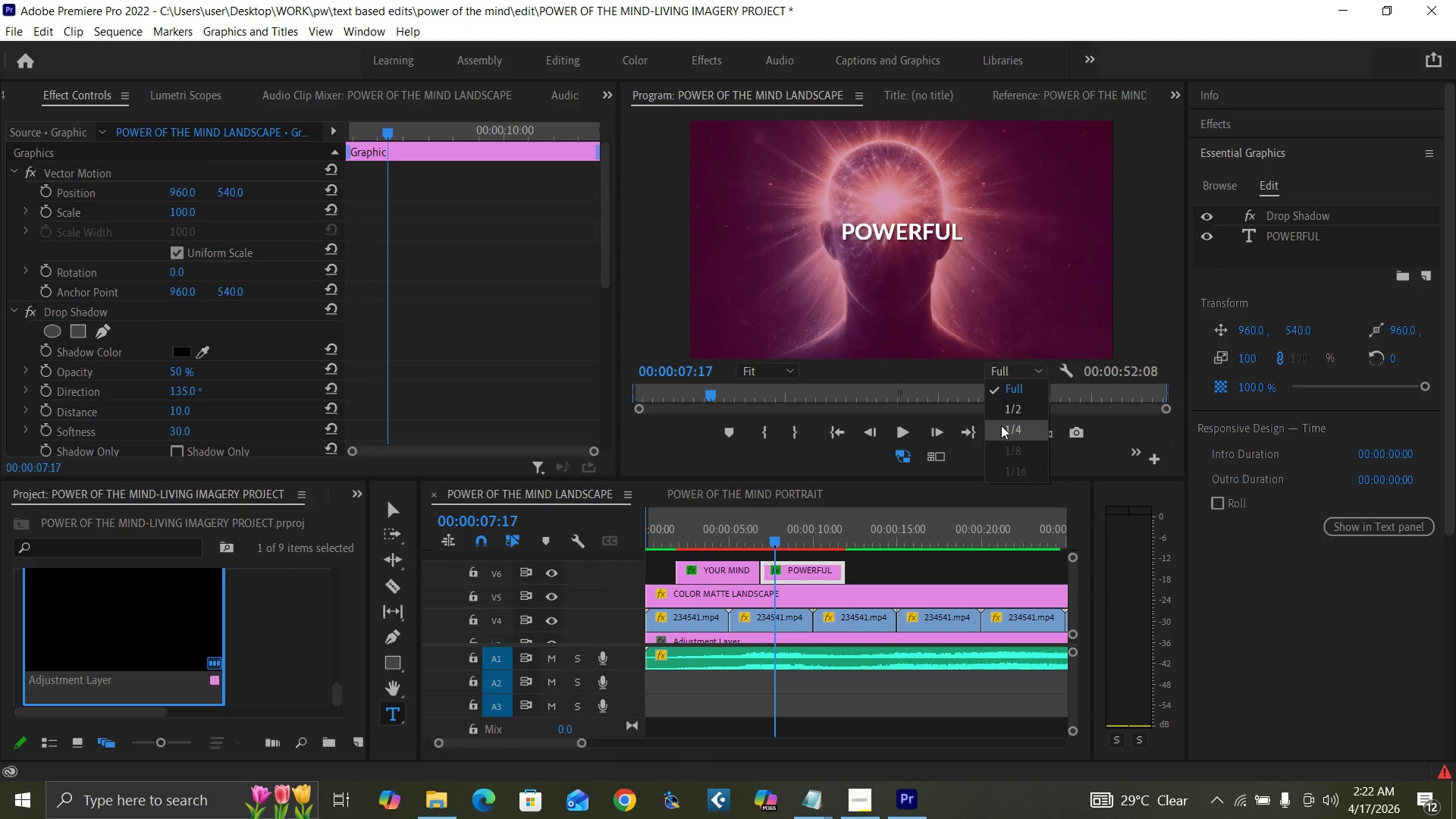 
left_click([1001, 425])
 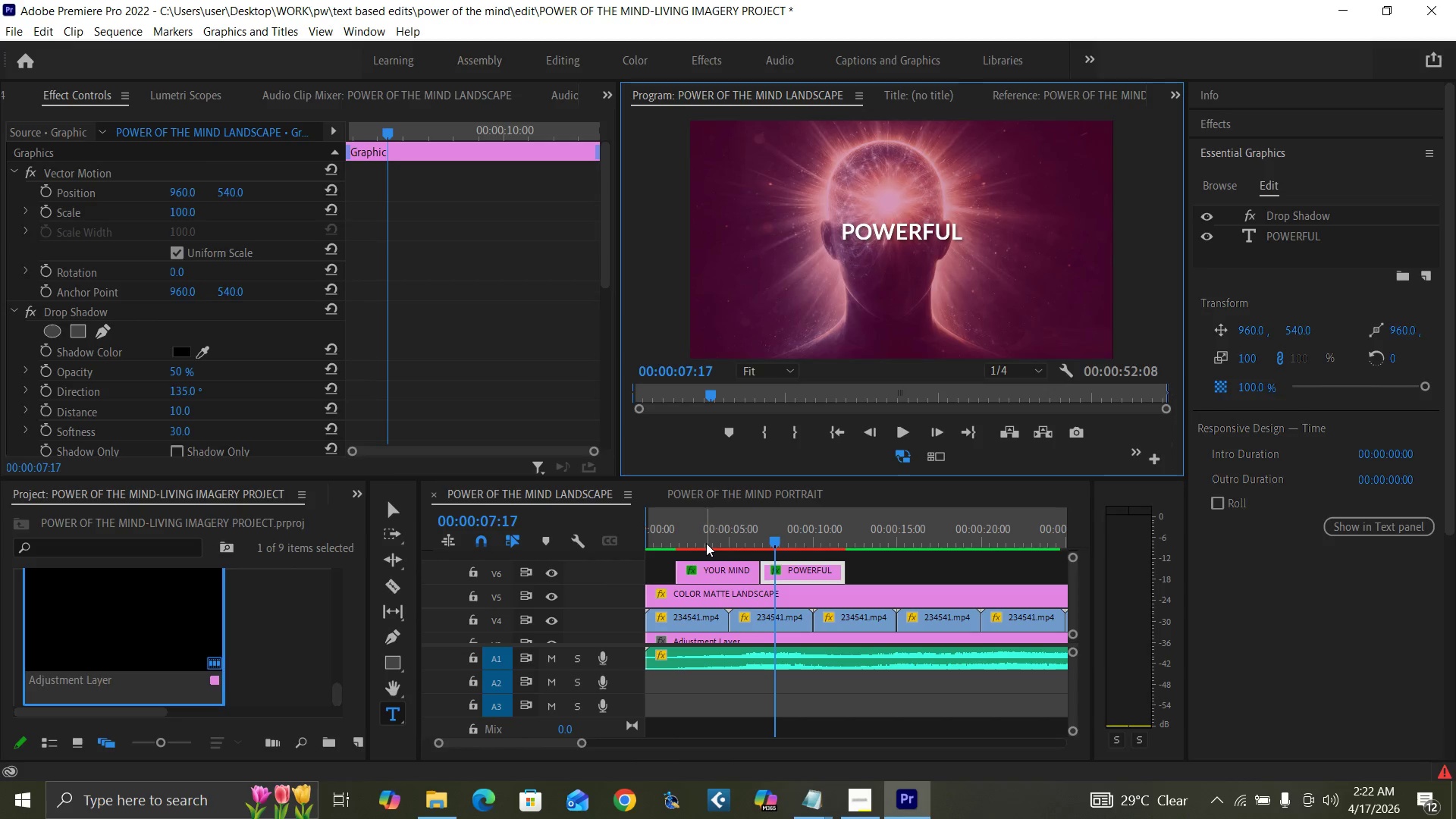 
key(Space)
 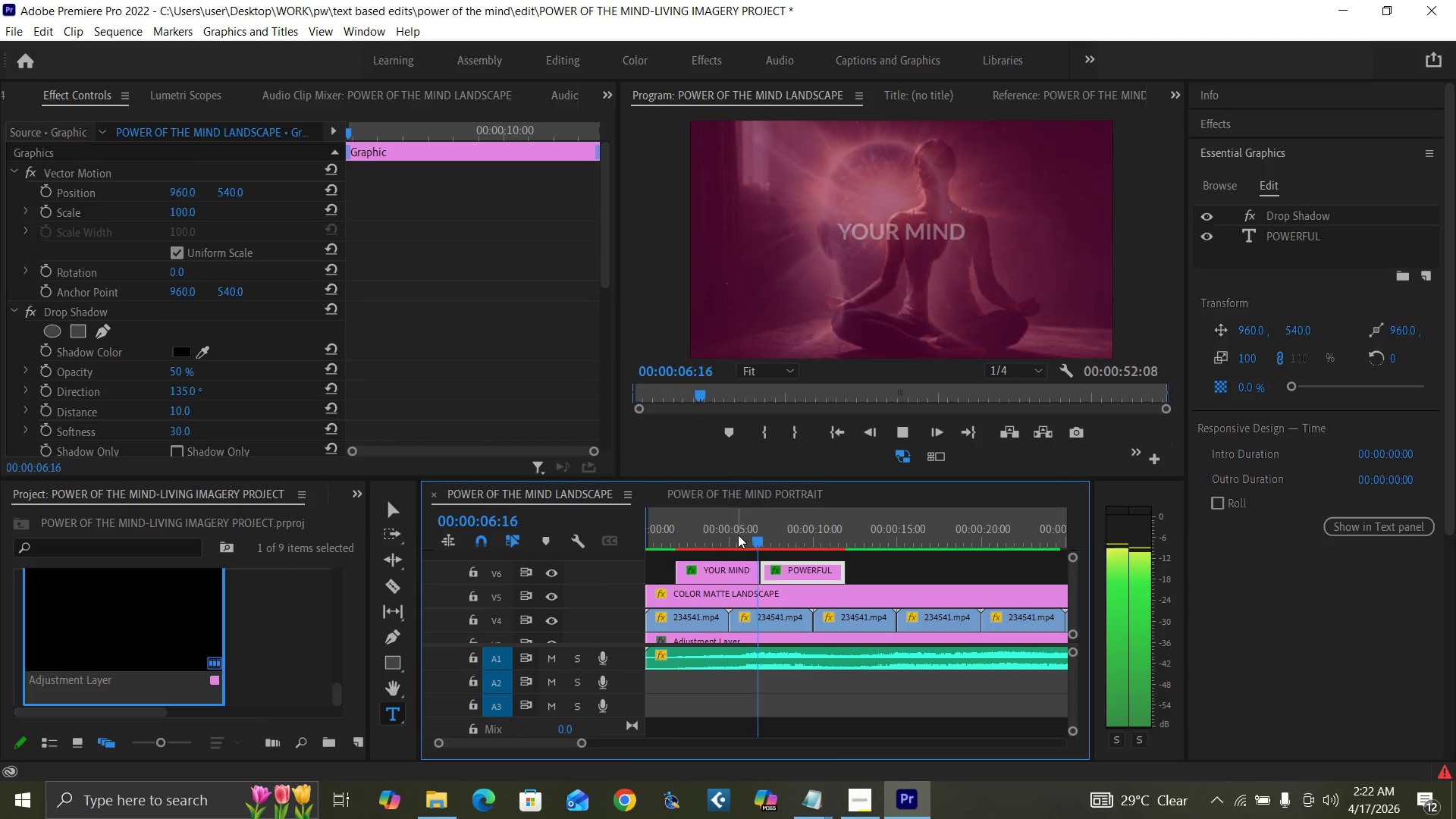 
key(Space)
 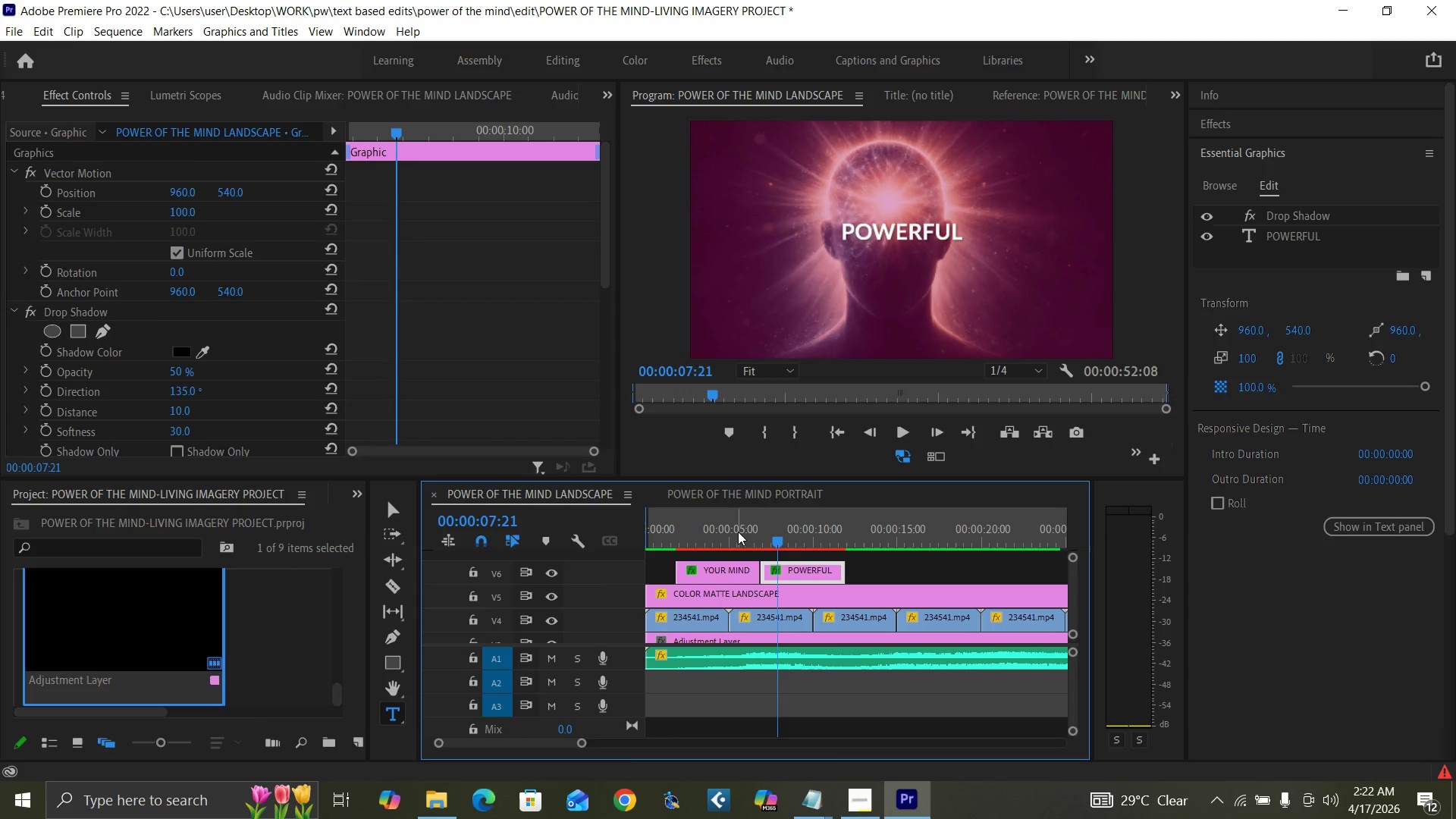 
left_click([739, 532])
 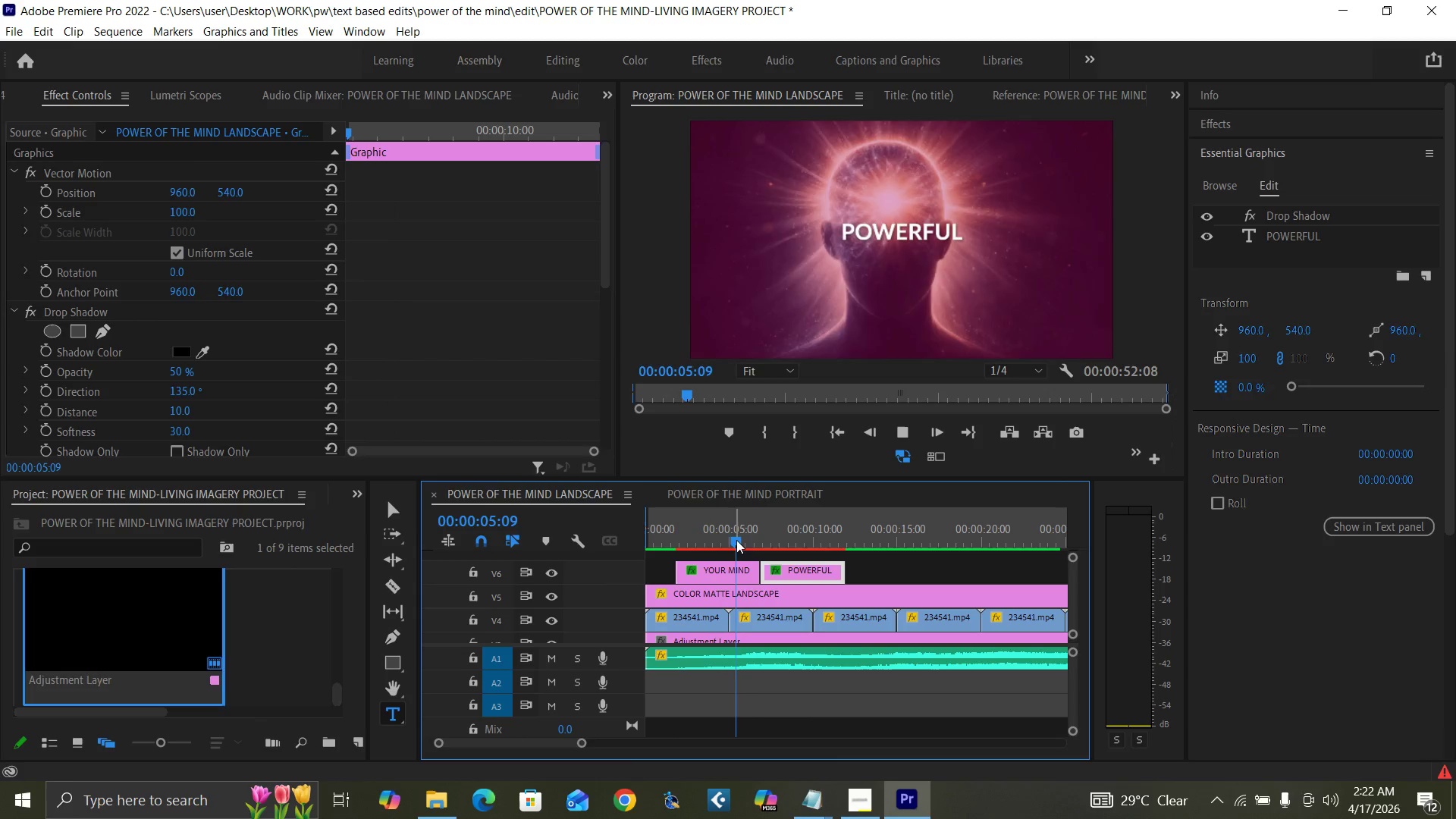 
key(Space)
 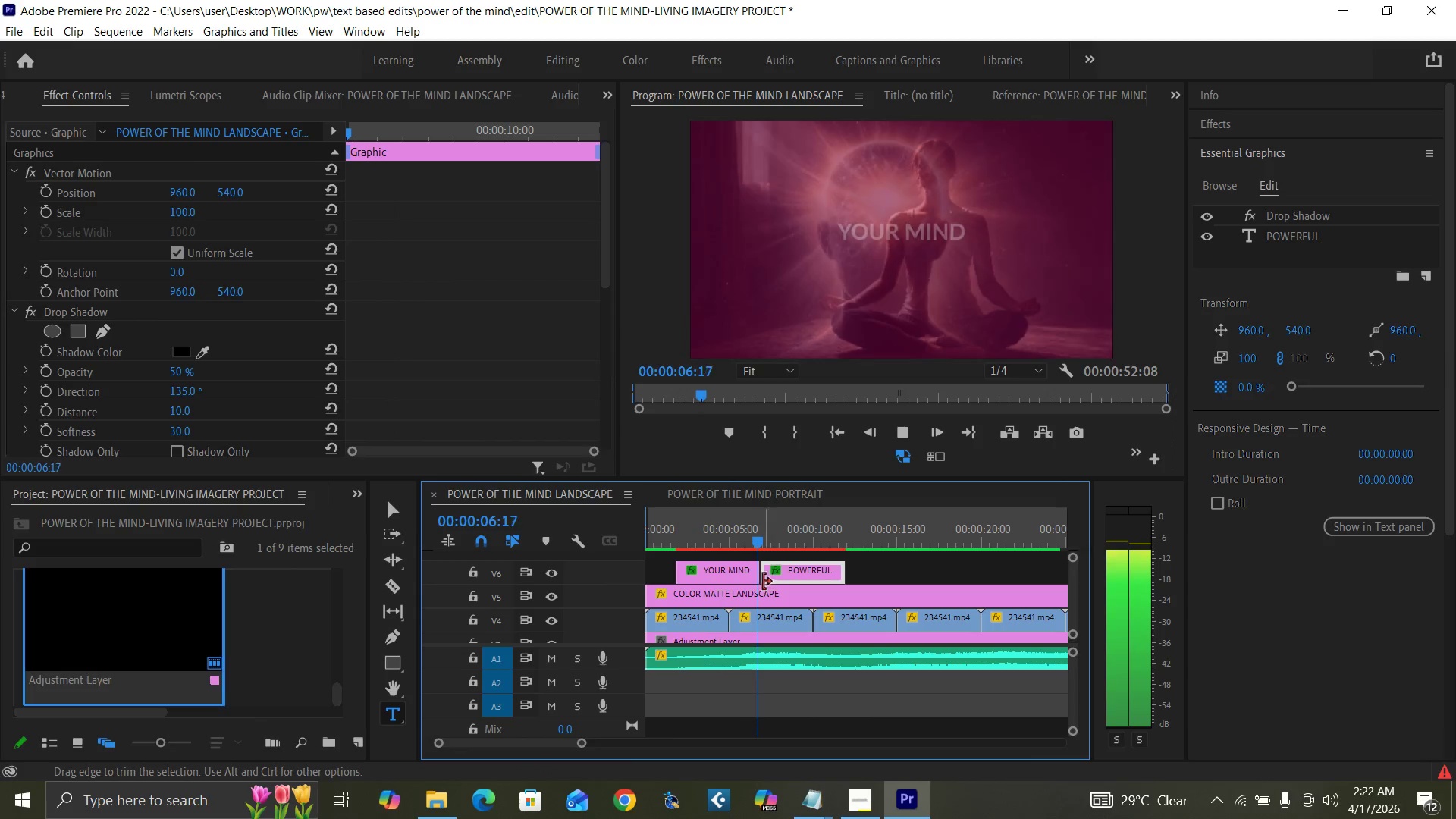 
key(Space)
 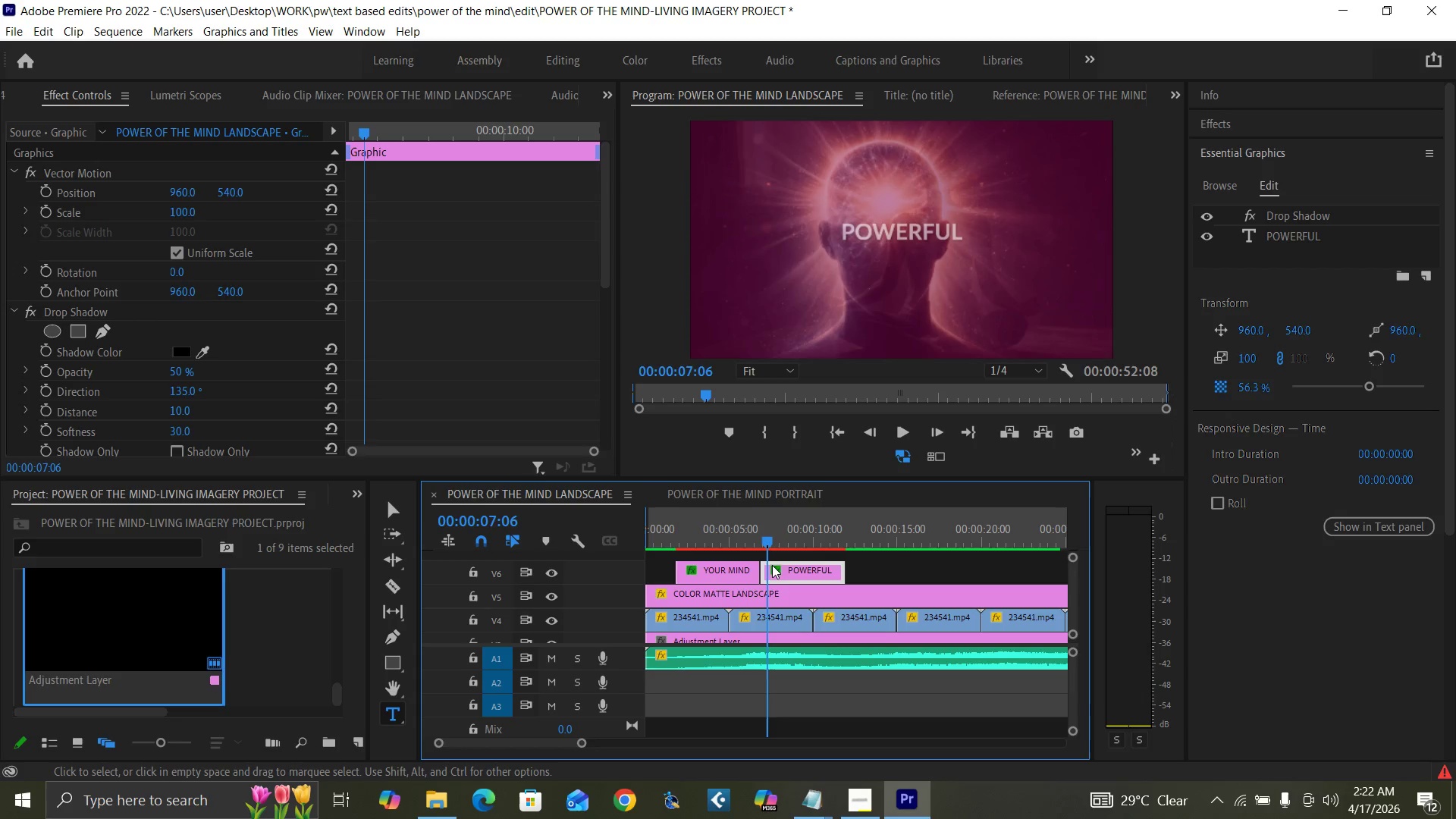 
key(Space)
 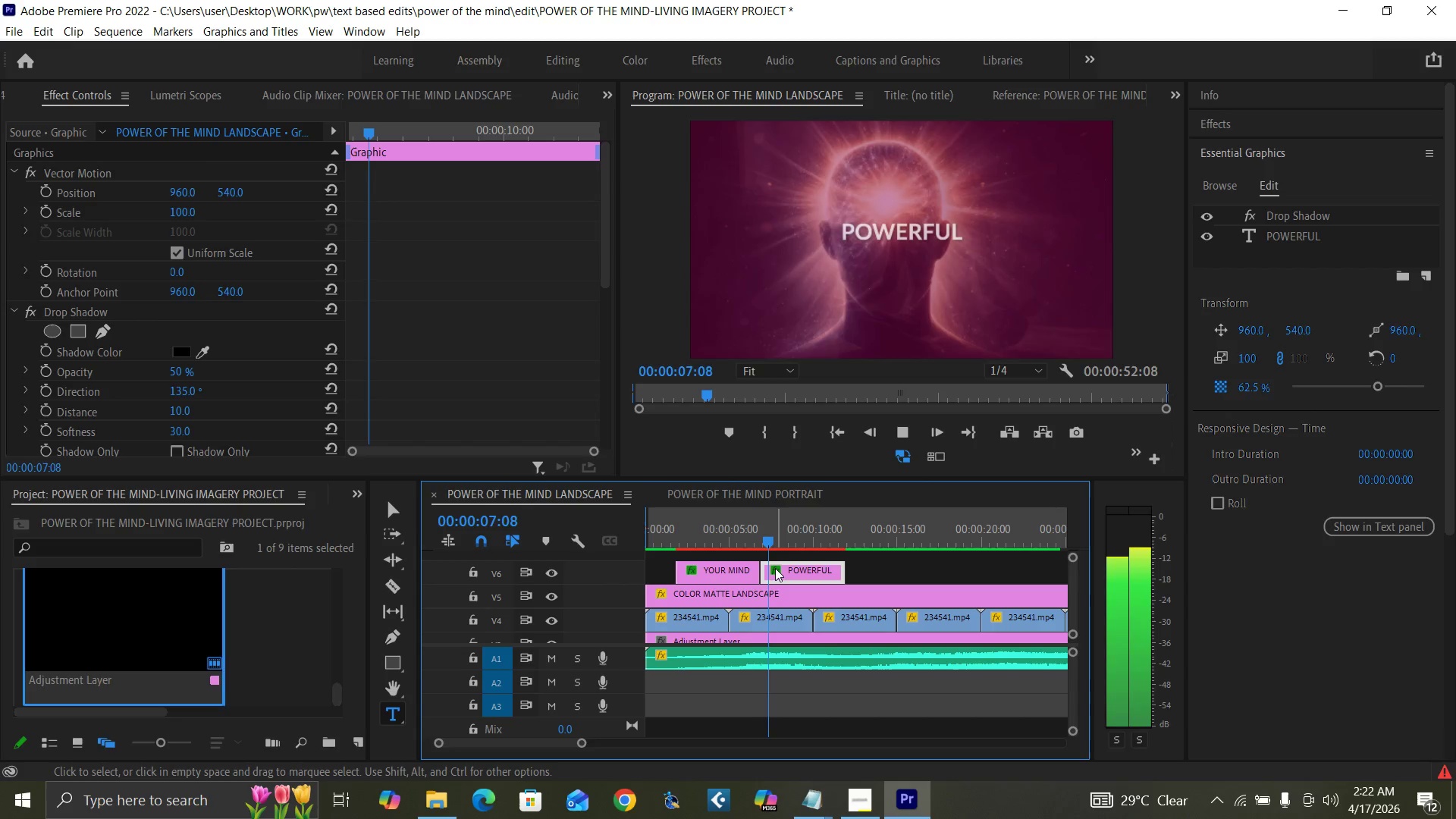 
key(Space)
 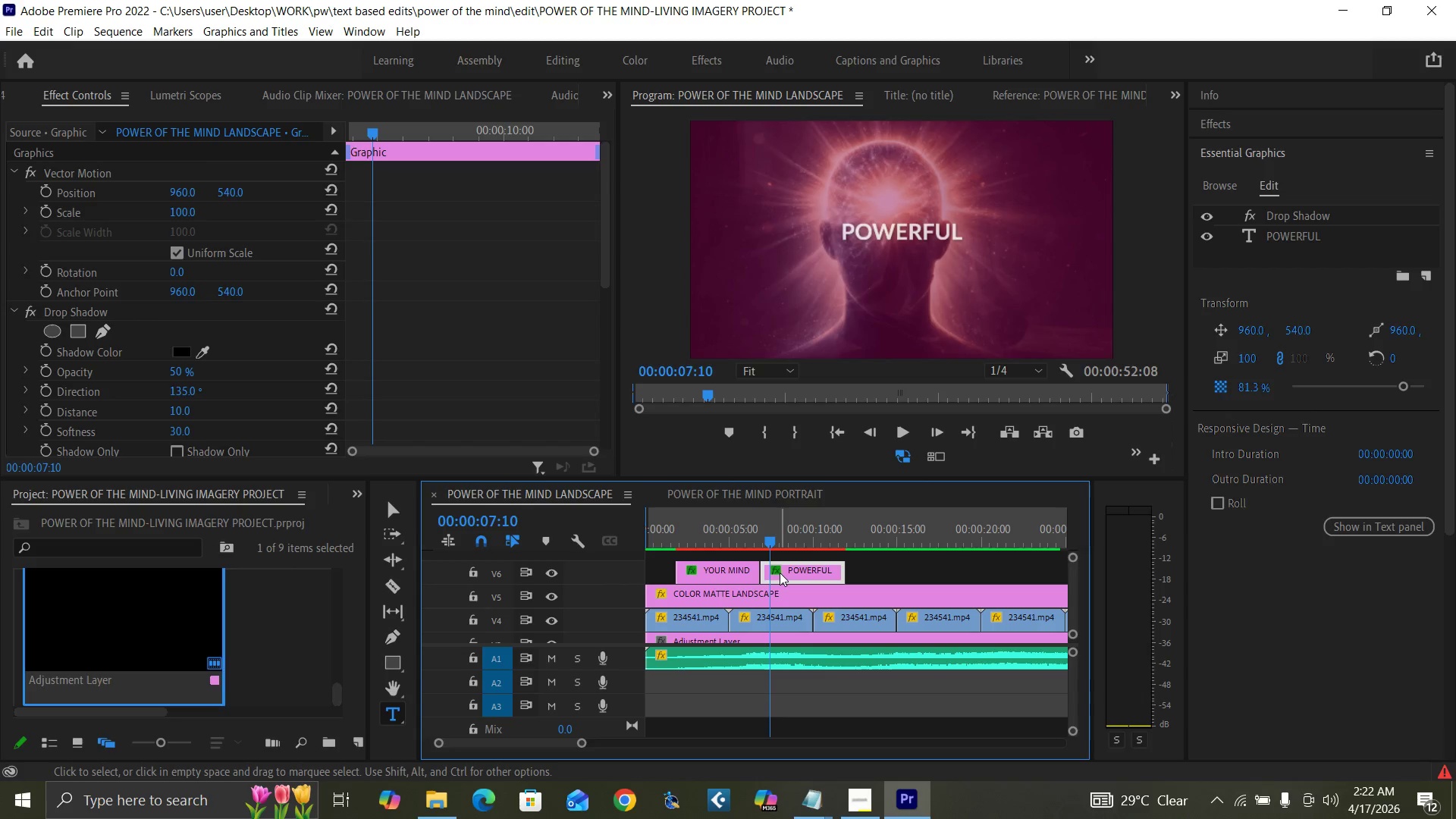 
left_click_drag(start_coordinate=[780, 573], to_coordinate=[788, 575])
 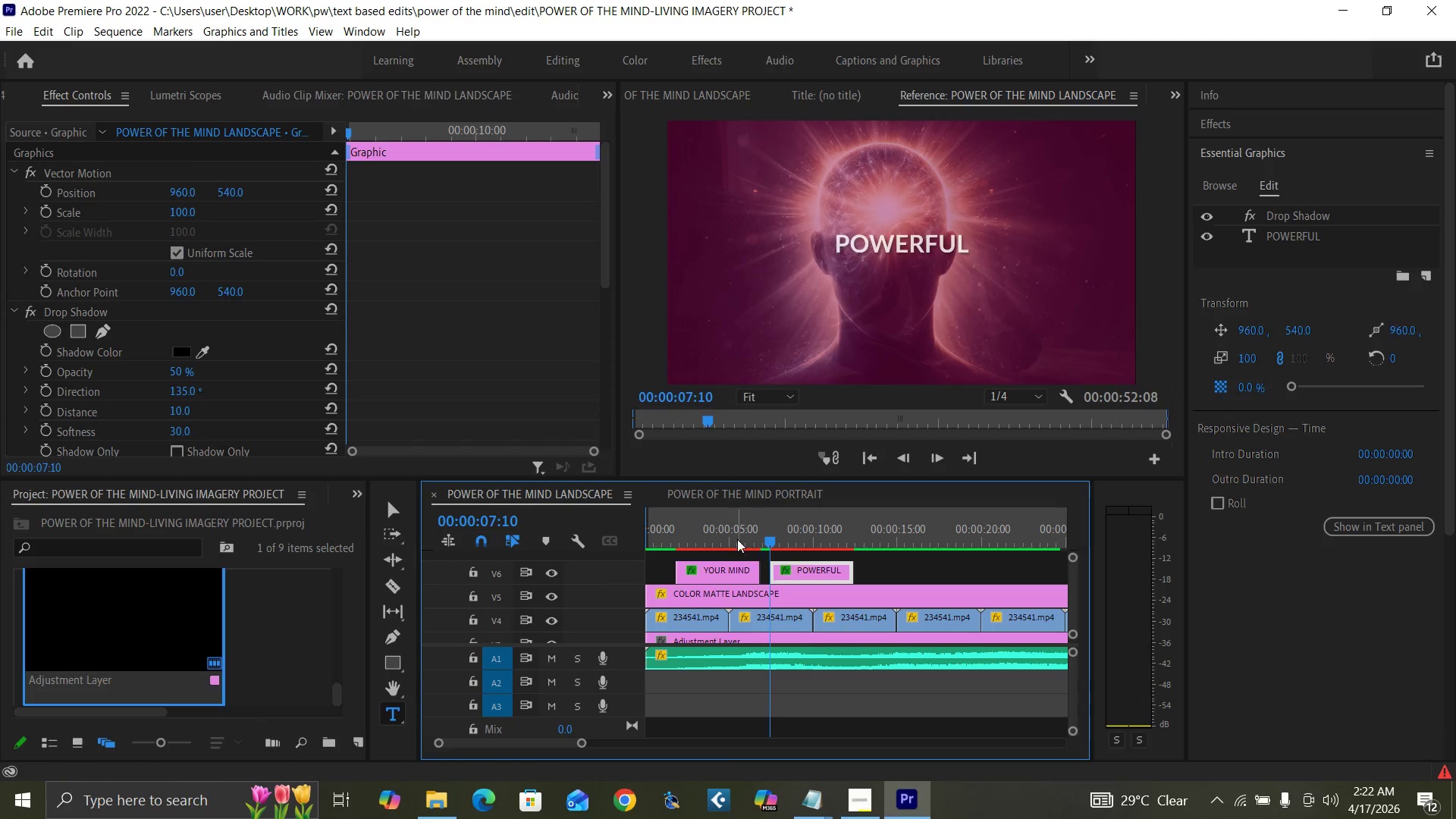 
left_click([736, 538])
 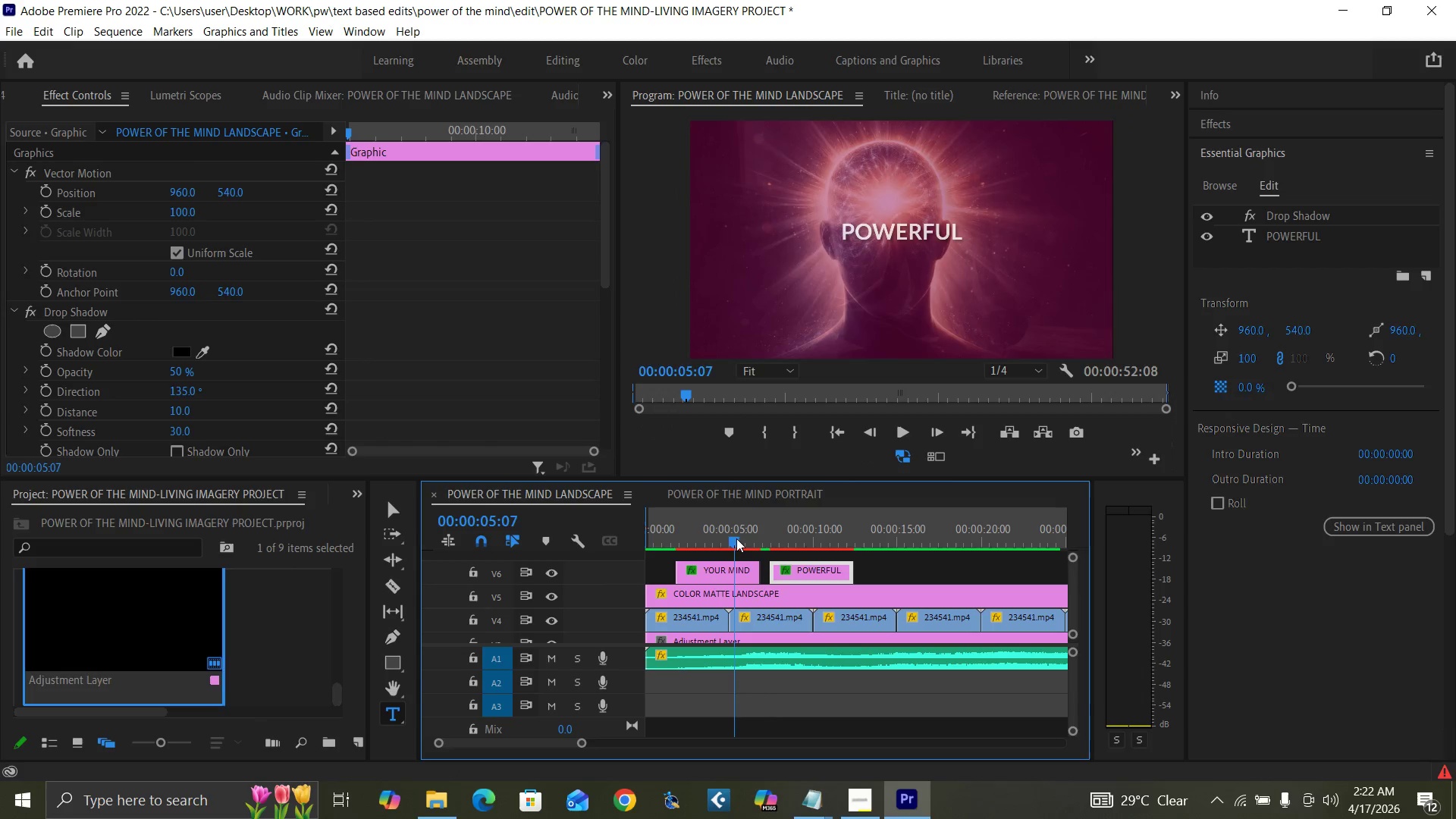 
key(Space)
 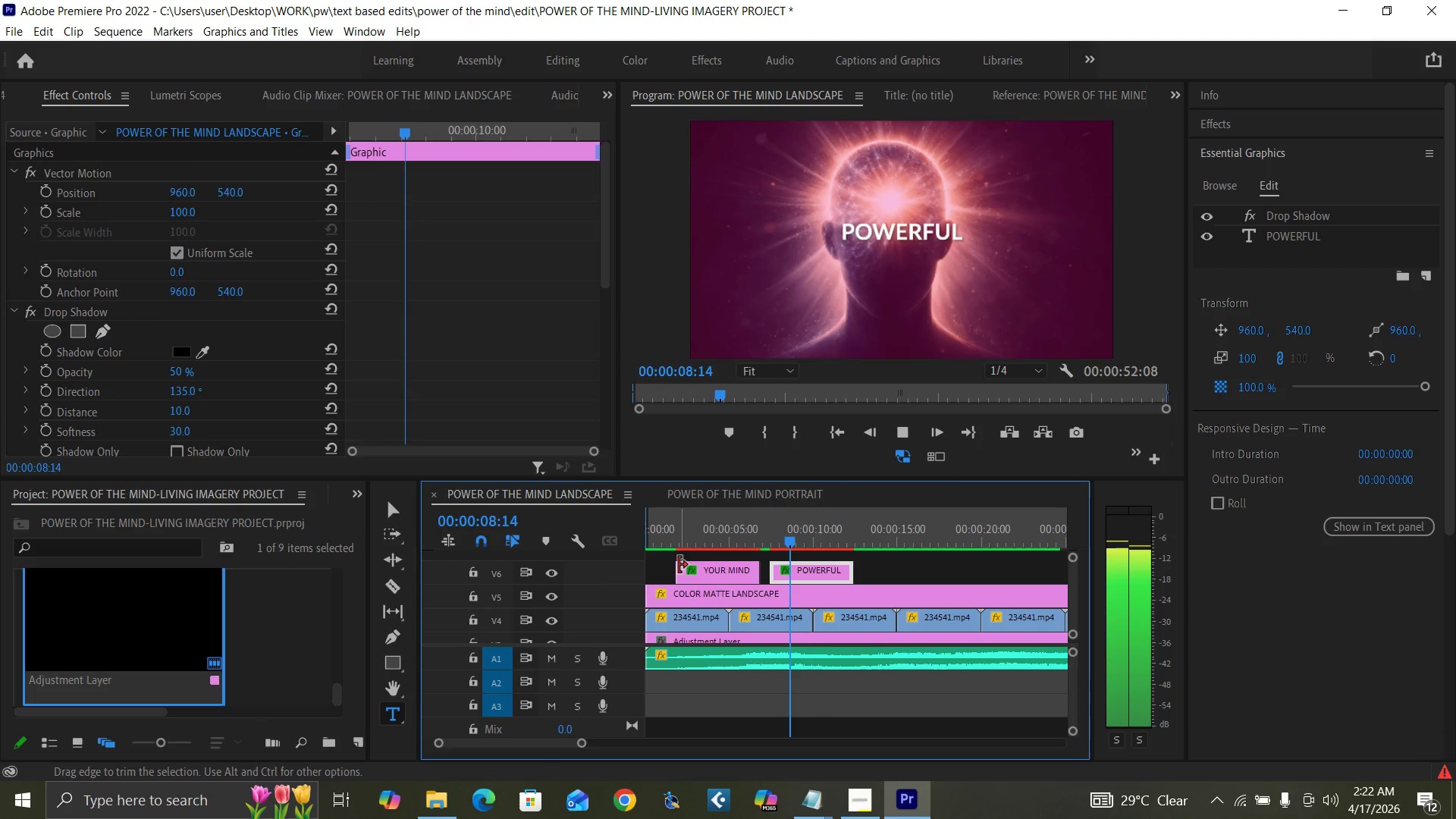 
key(Space)
 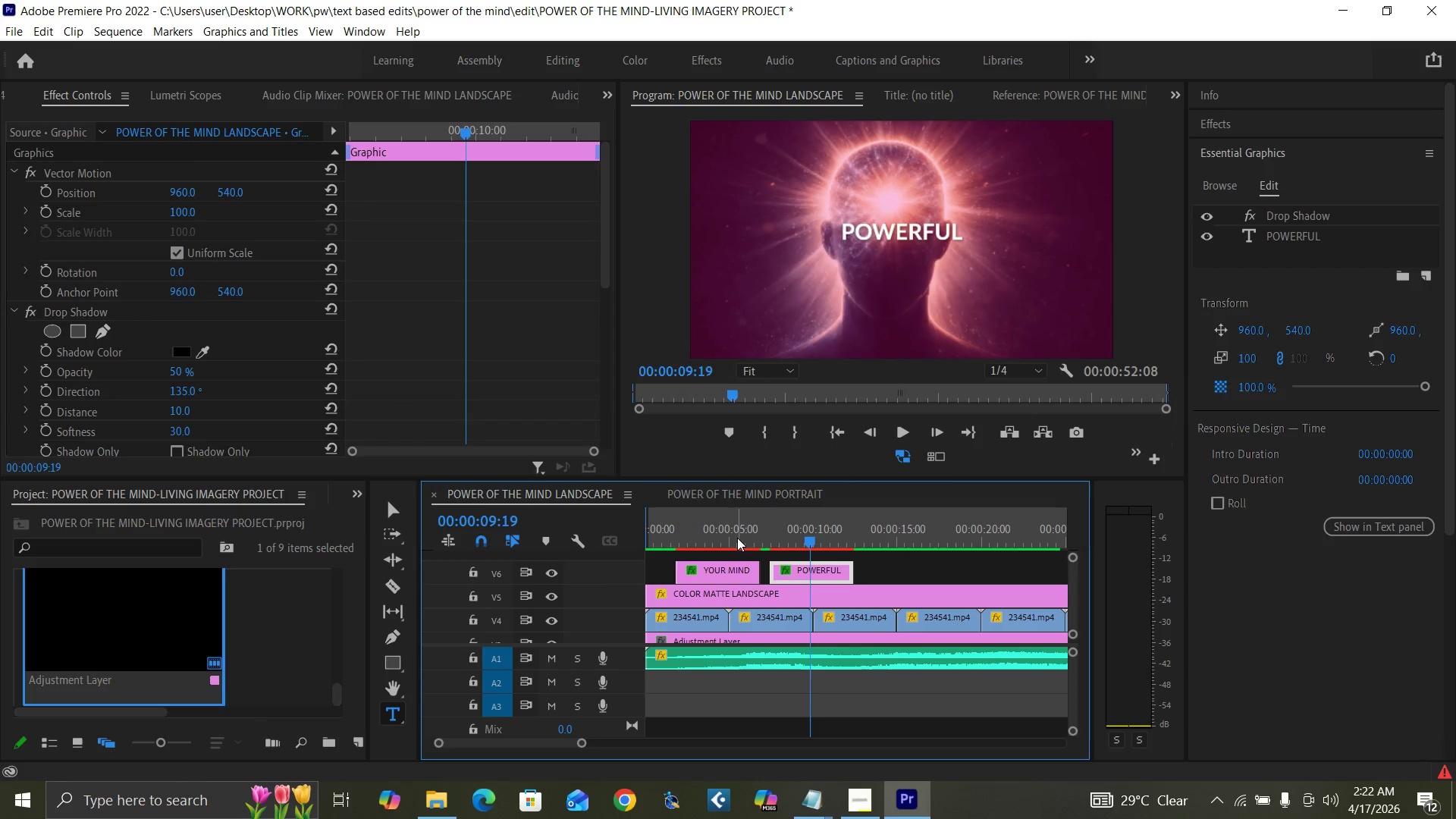 
left_click([737, 538])
 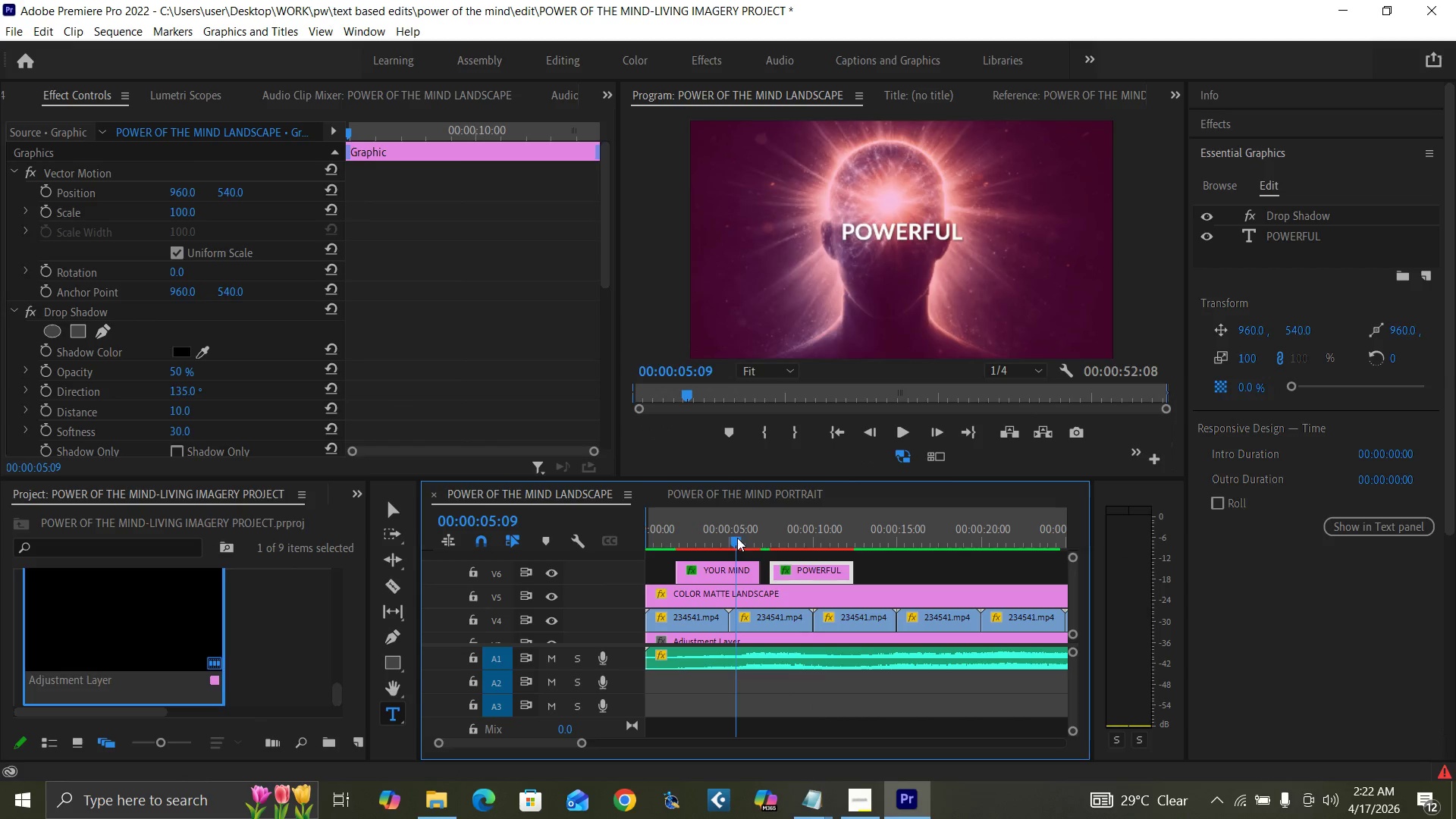 
key(Space)
 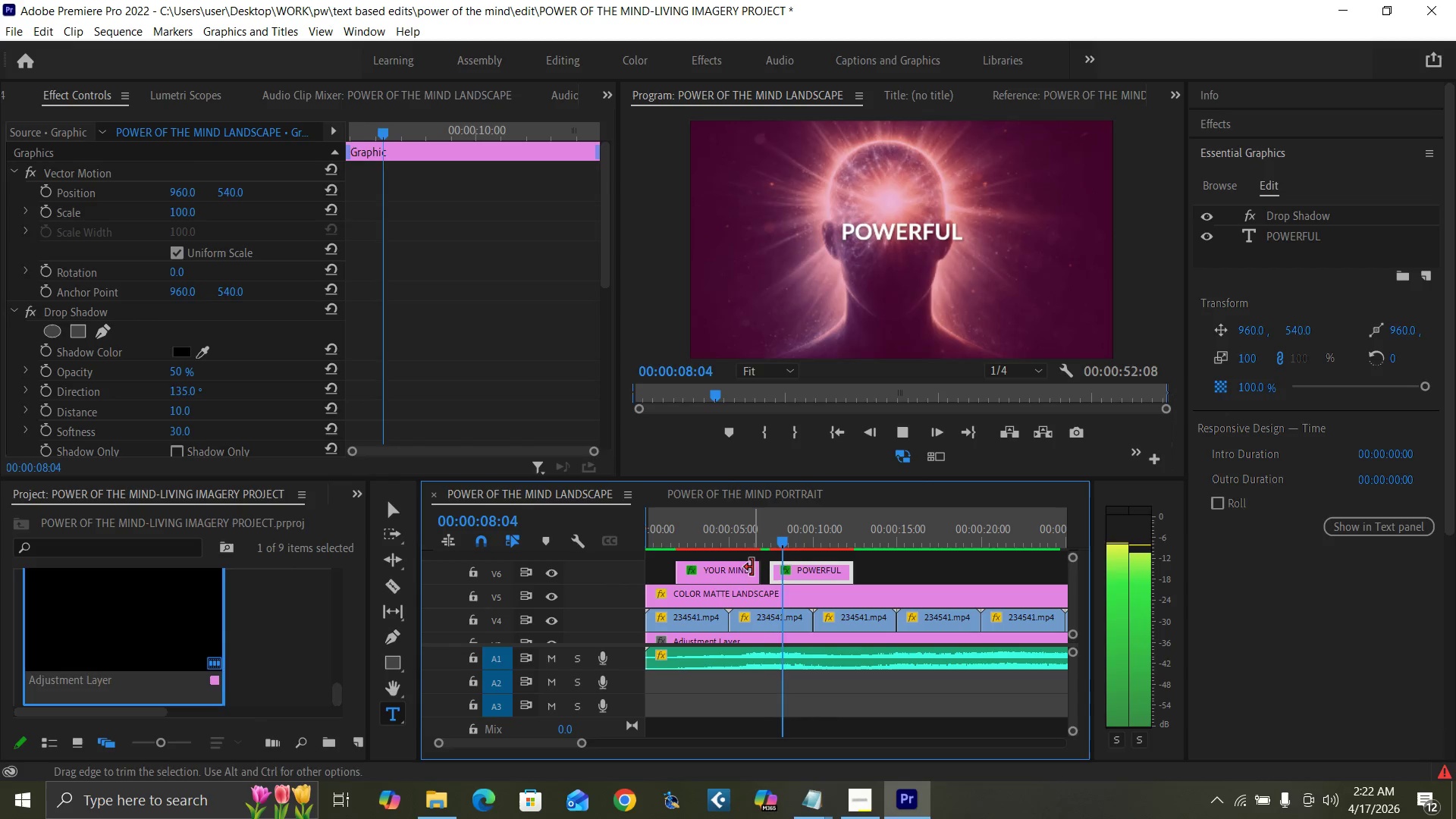 
left_click([722, 533])
 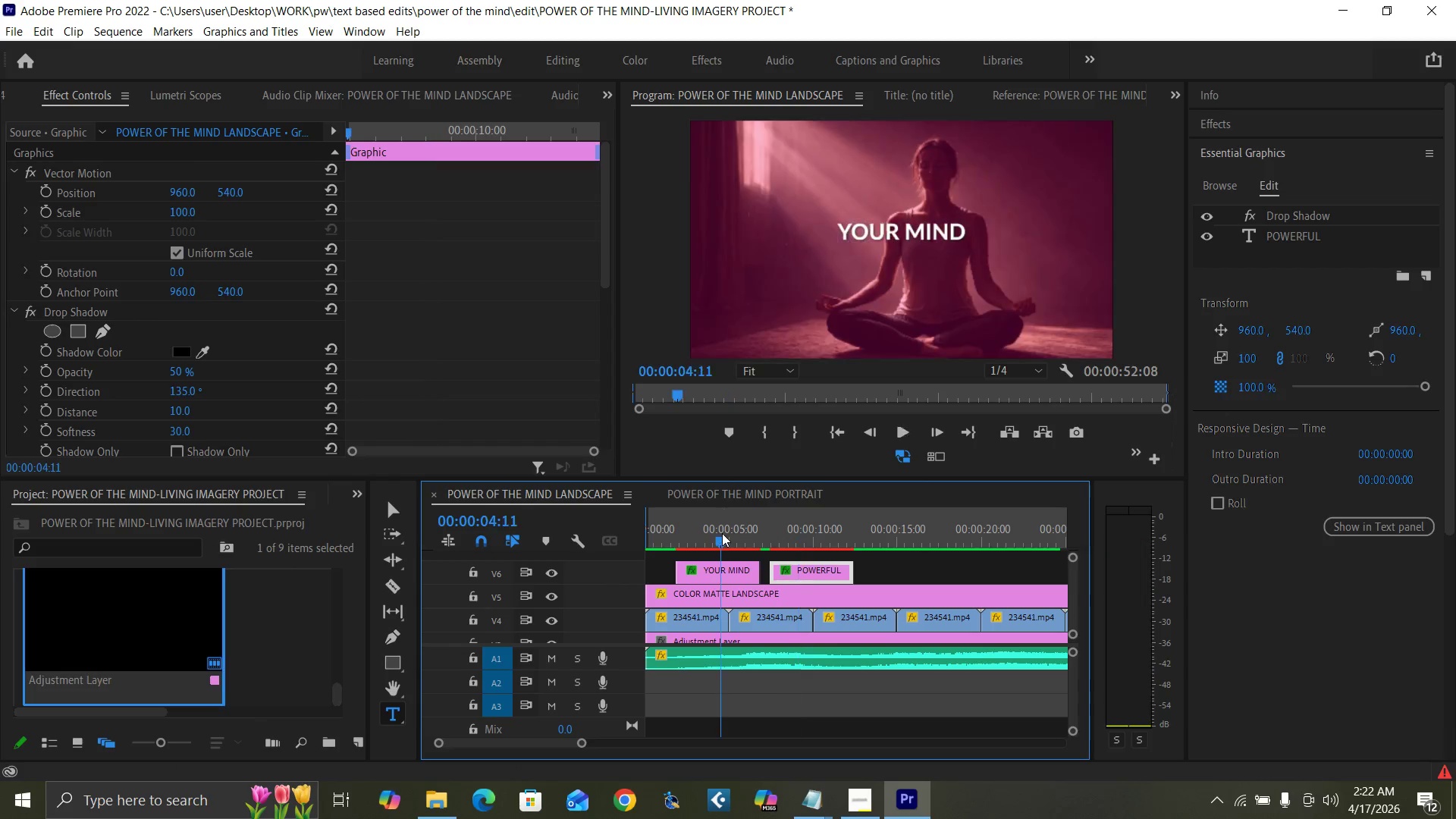 
key(Space)
 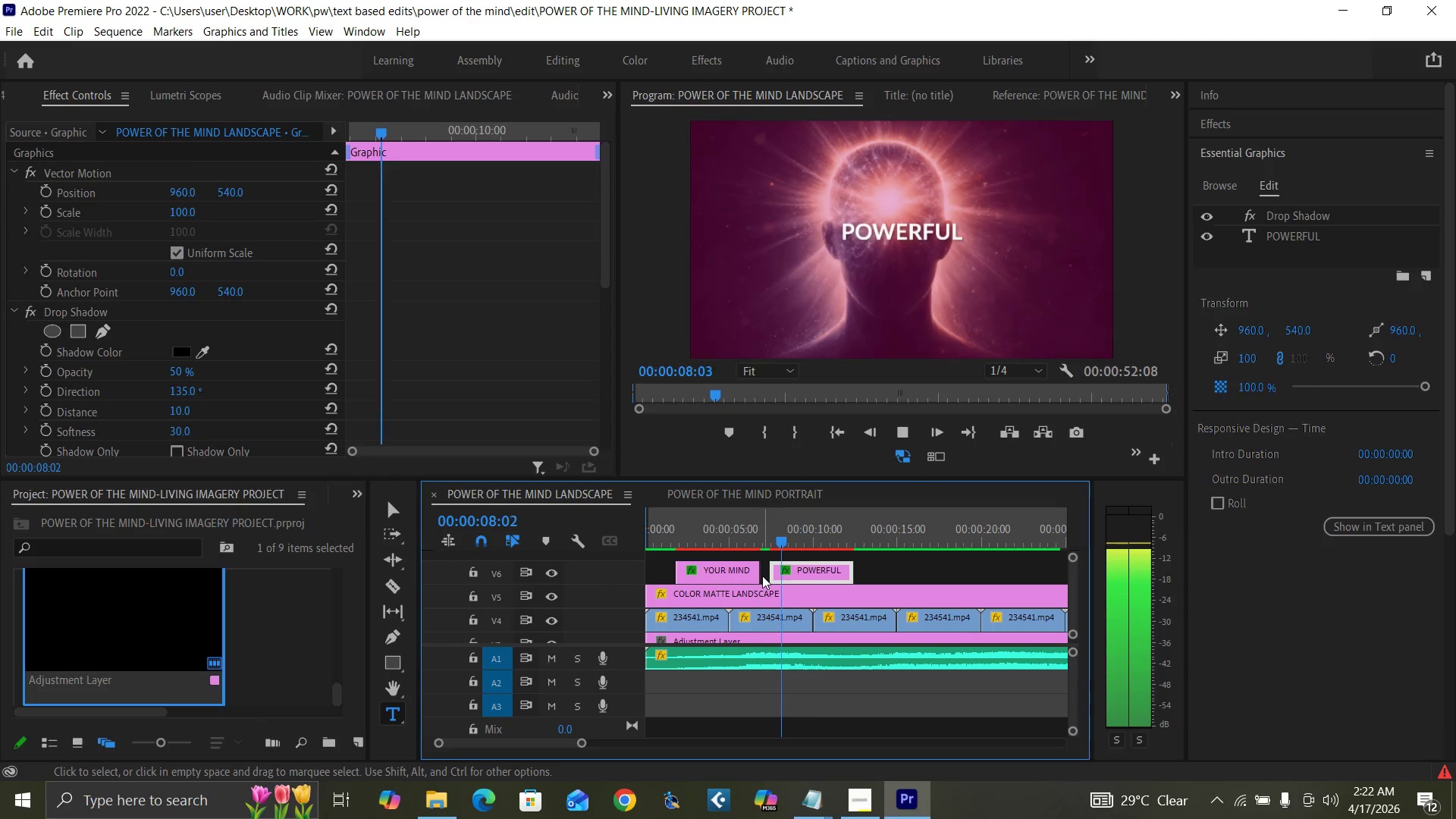 
wait(5.44)
 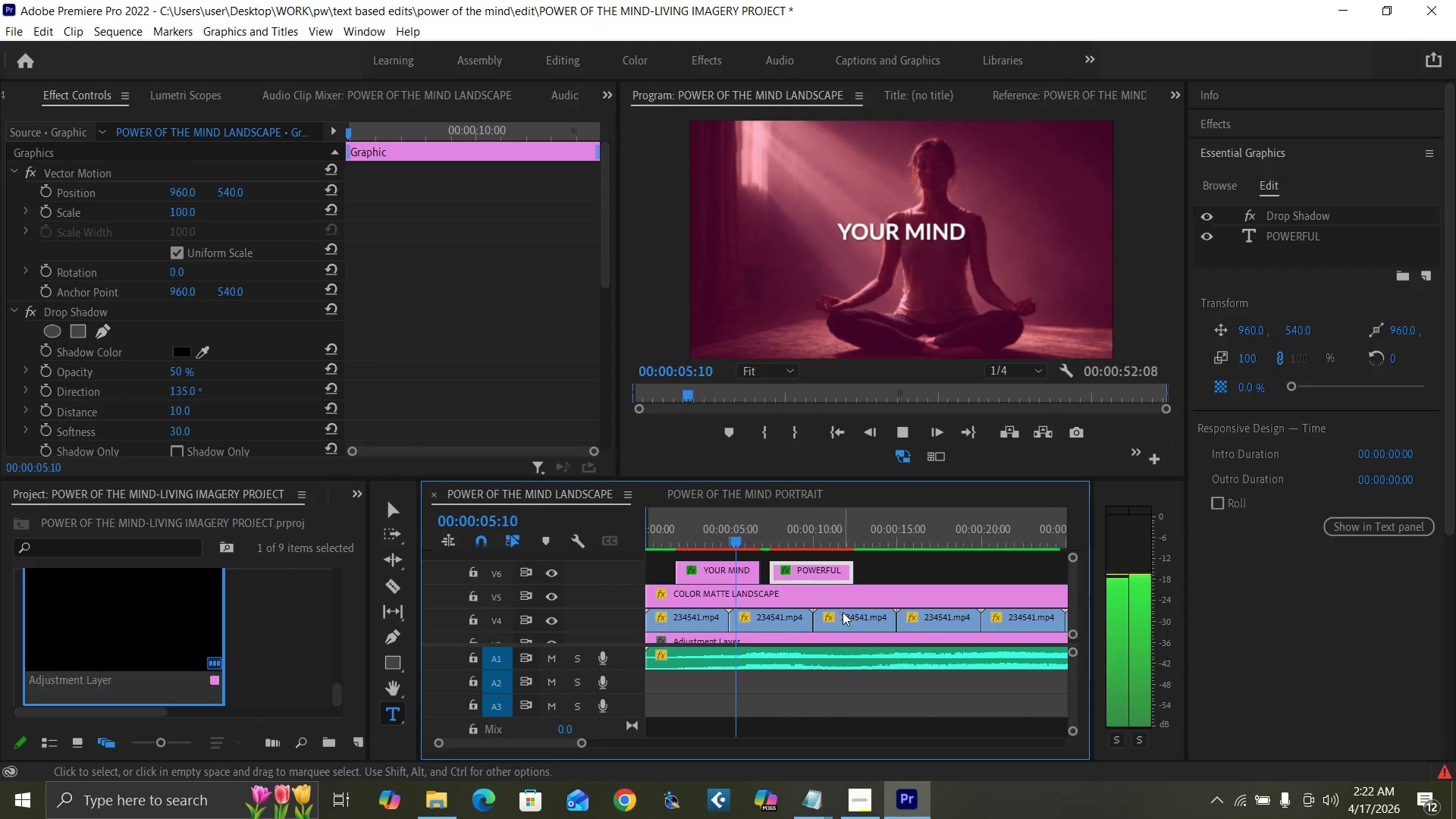 
key(Space)
 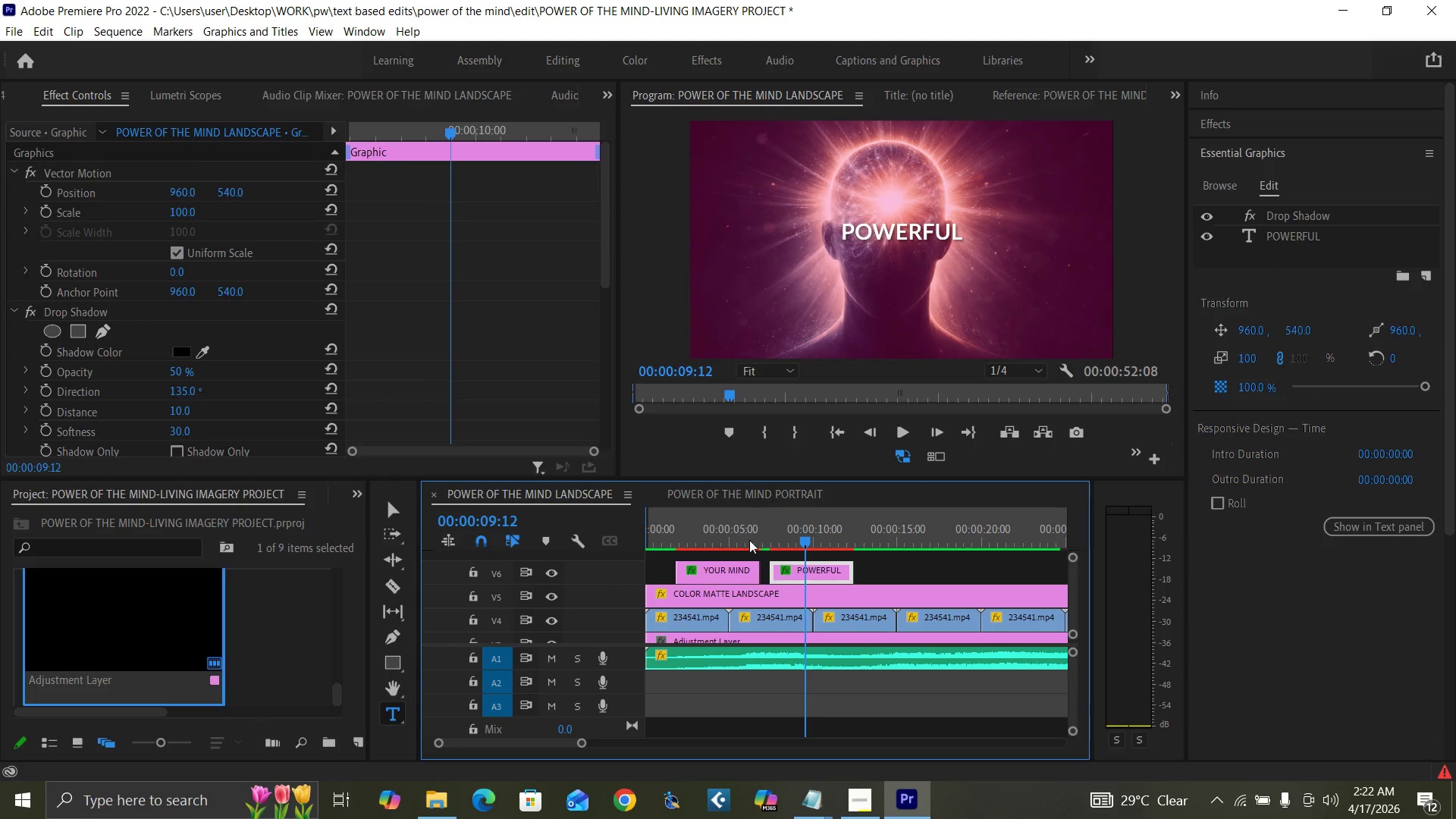 
left_click([719, 535])
 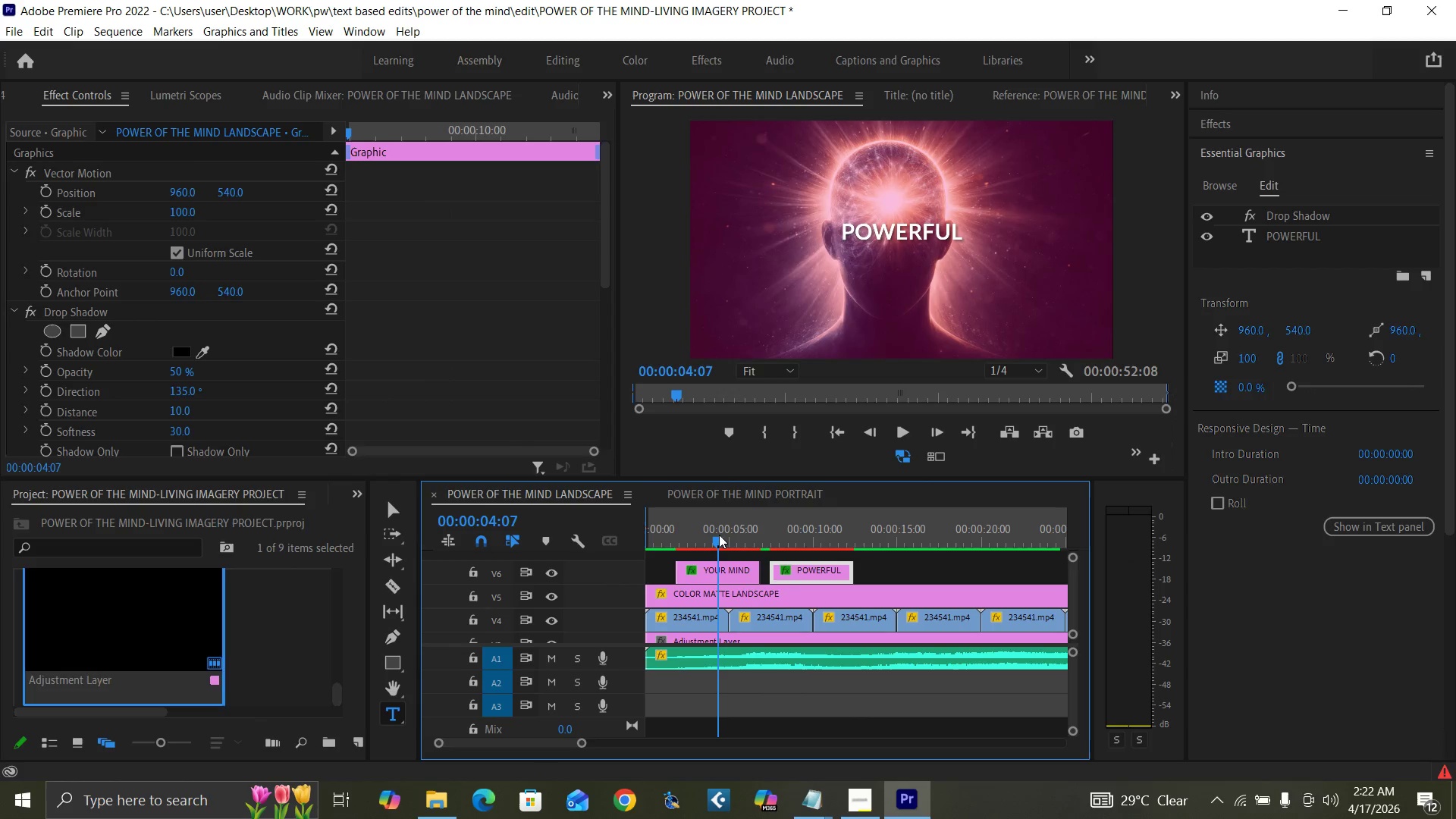 
key(Space)
 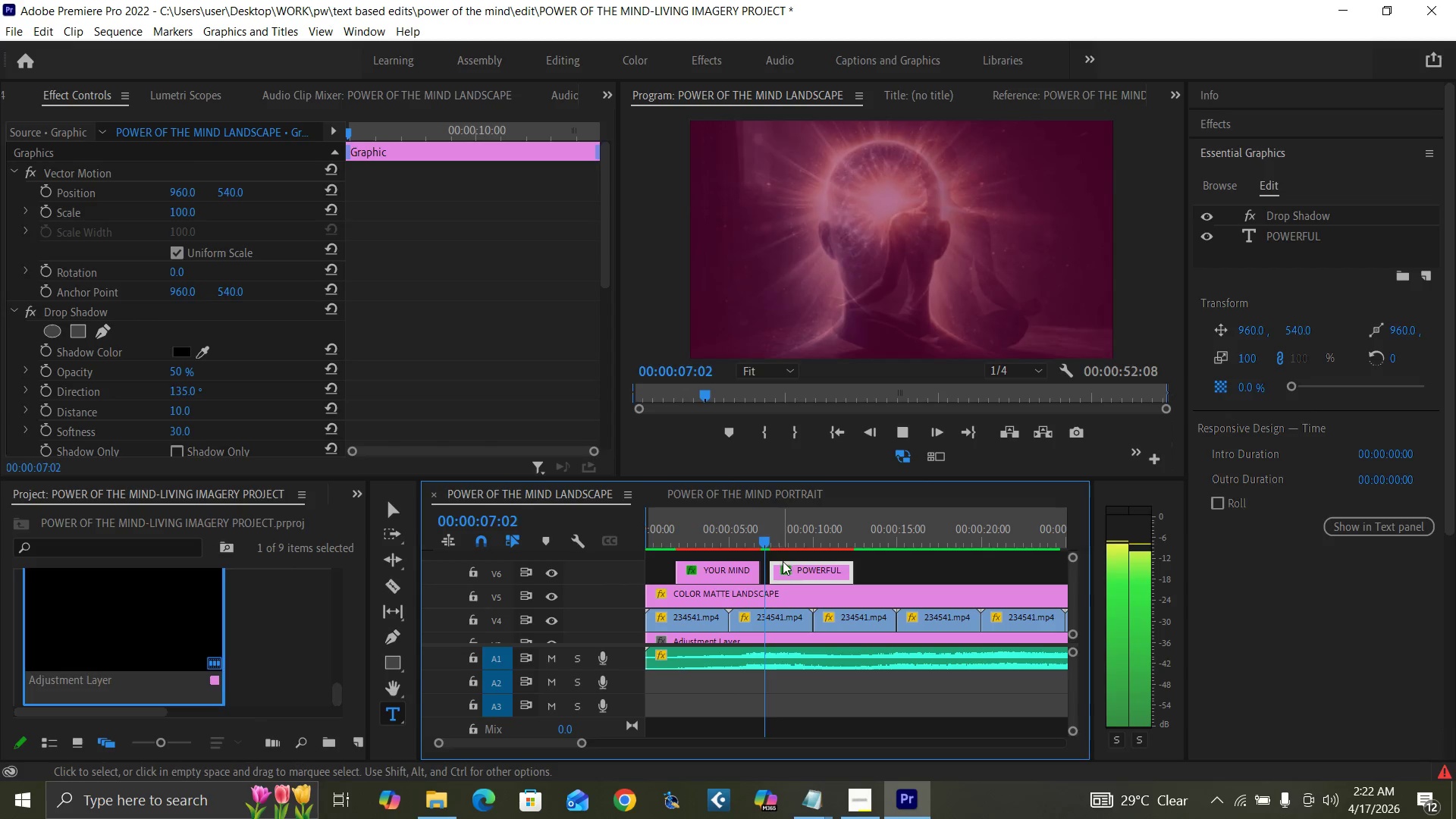 
key(Space)
 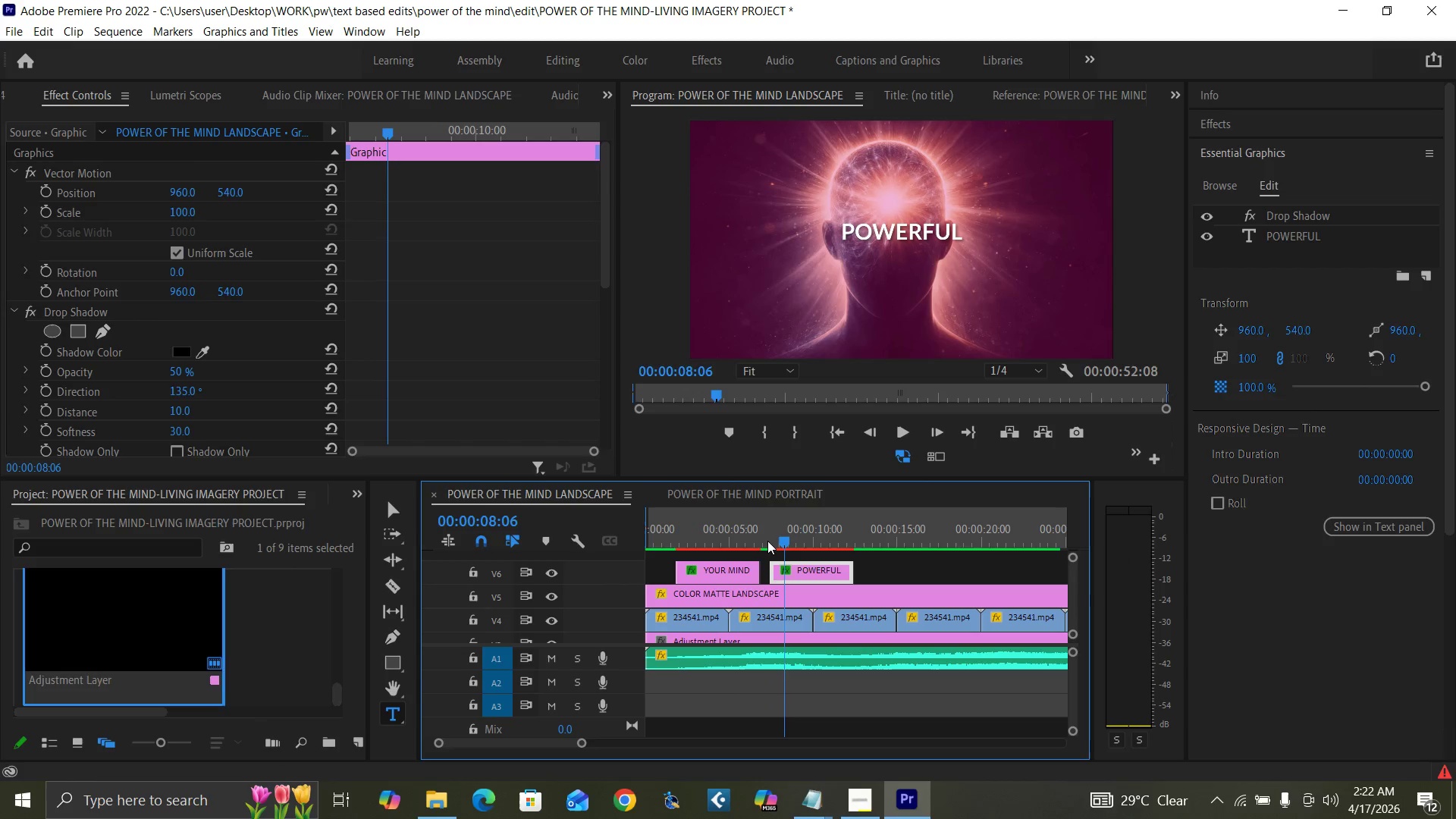 
left_click_drag(start_coordinate=[771, 542], to_coordinate=[777, 544])
 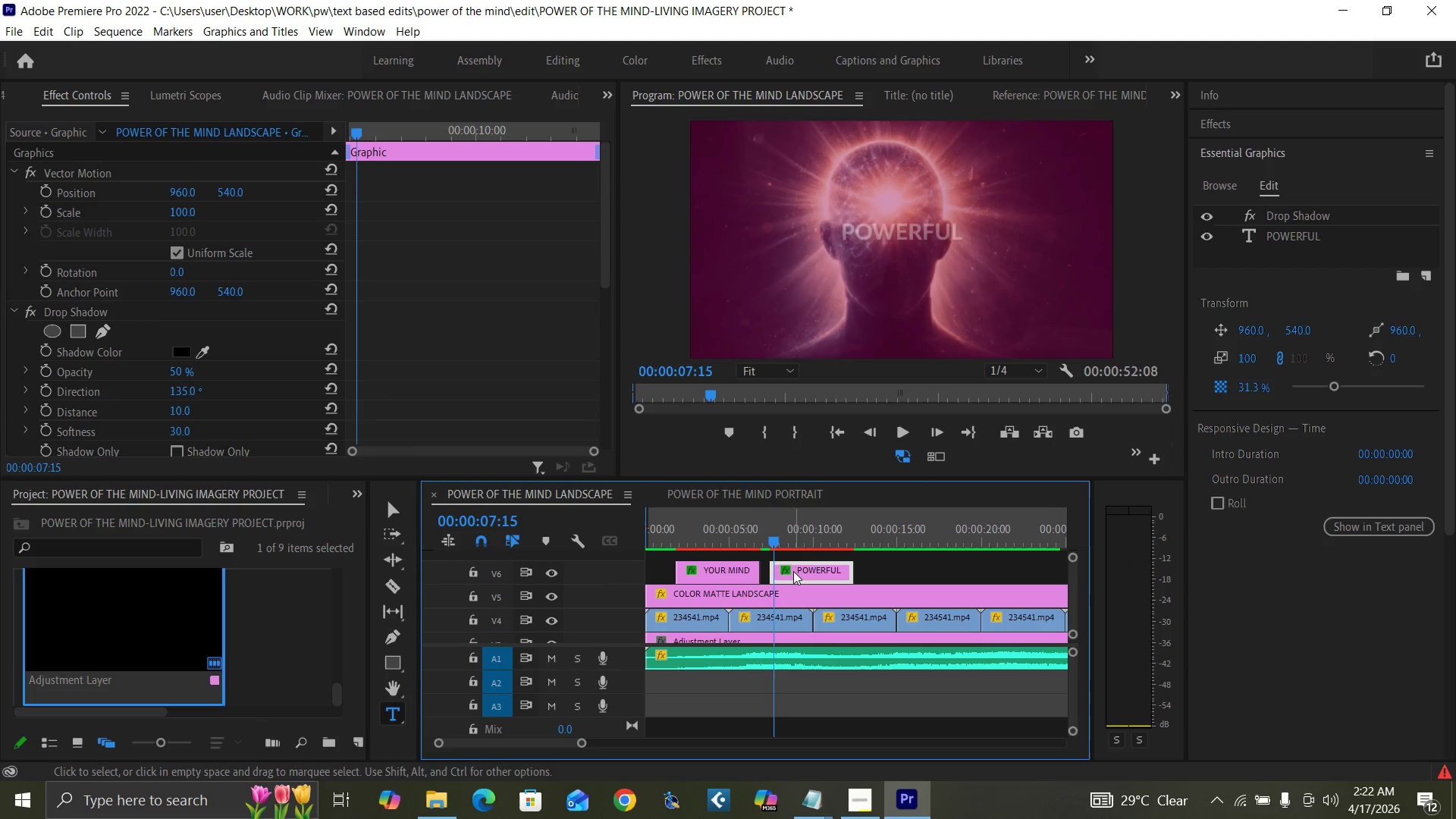 
left_click_drag(start_coordinate=[793, 571], to_coordinate=[799, 571])
 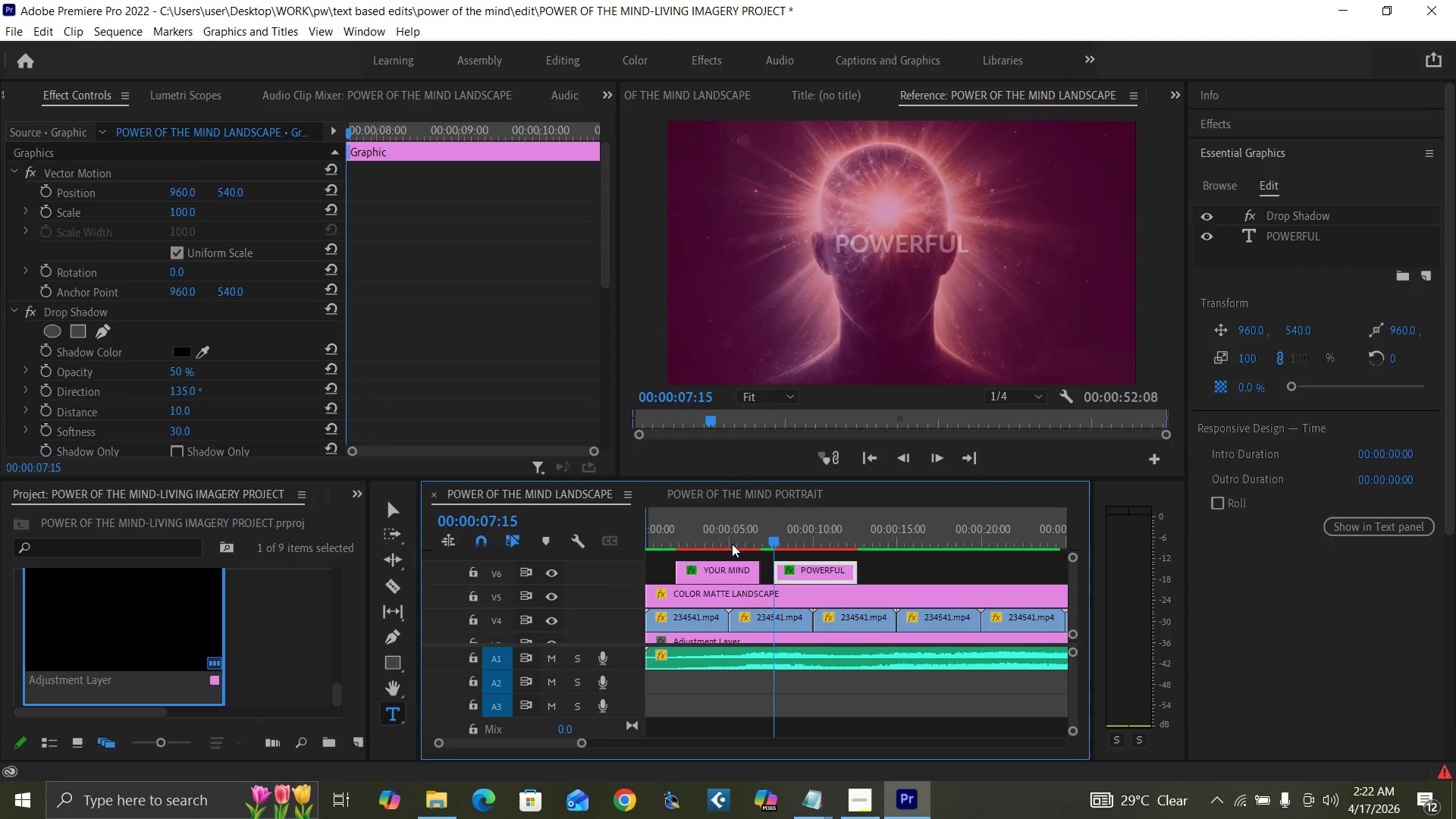 
left_click([728, 541])
 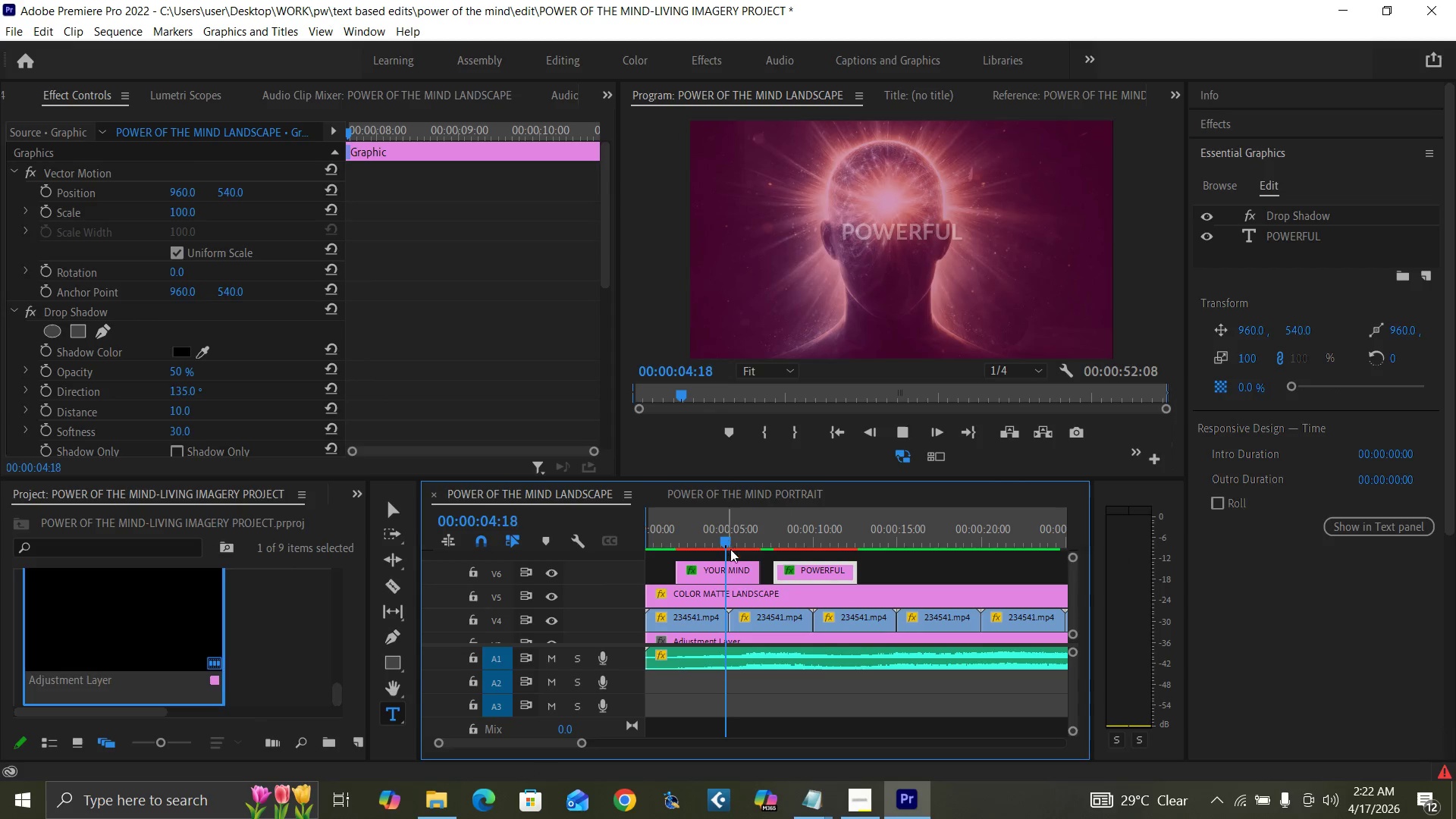 
key(Space)
 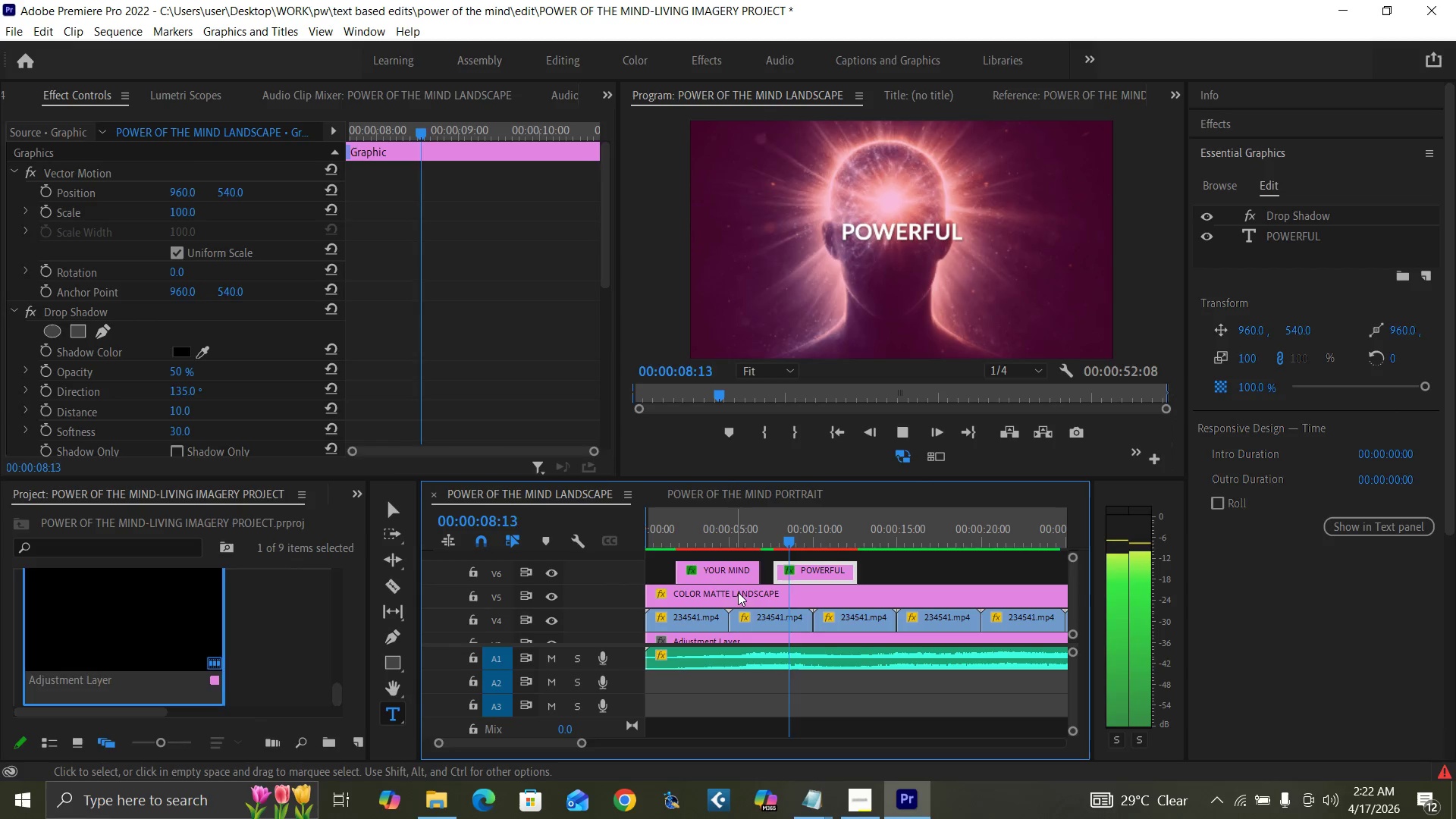 
wait(5.41)
 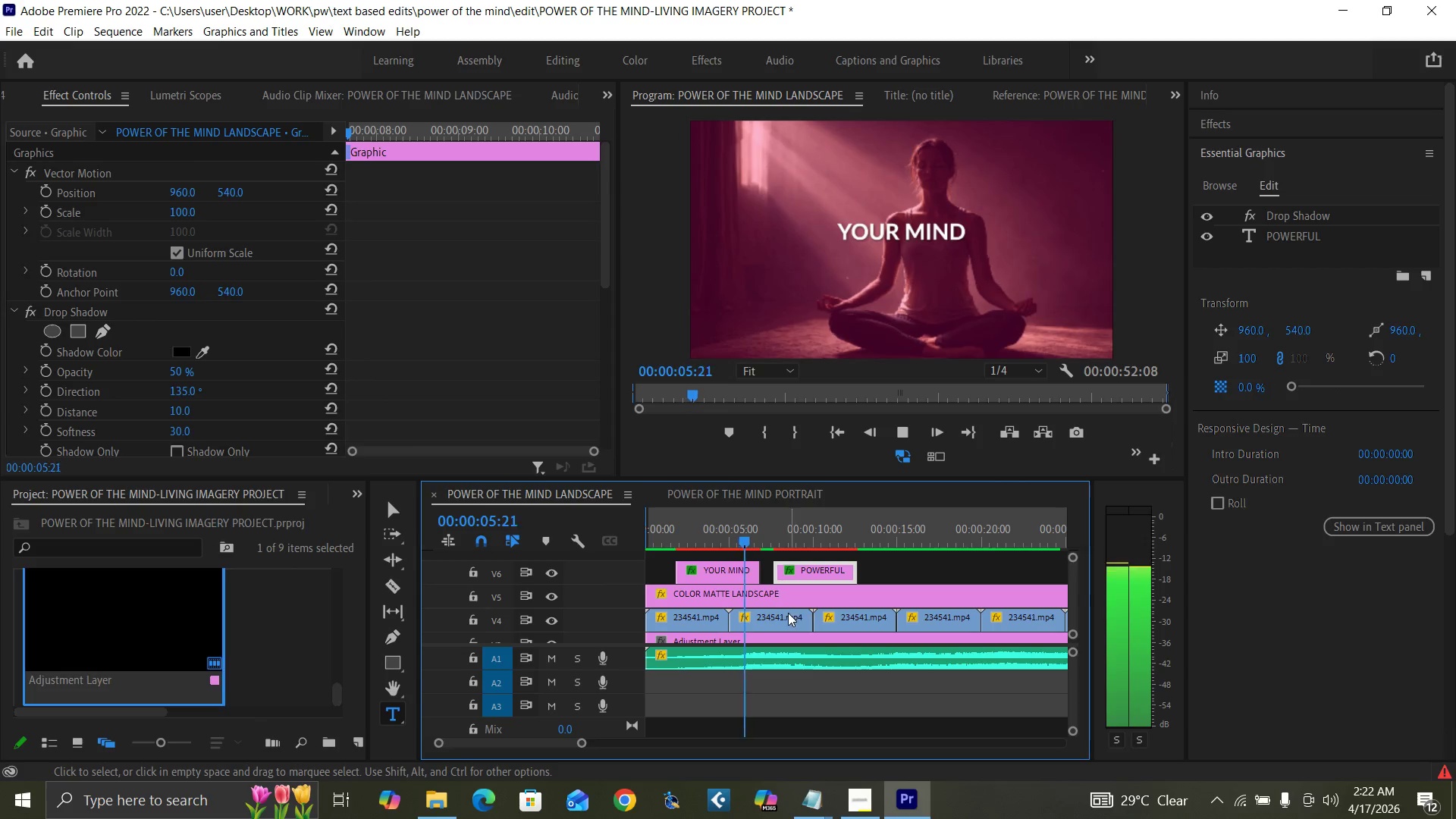 
left_click([666, 533])
 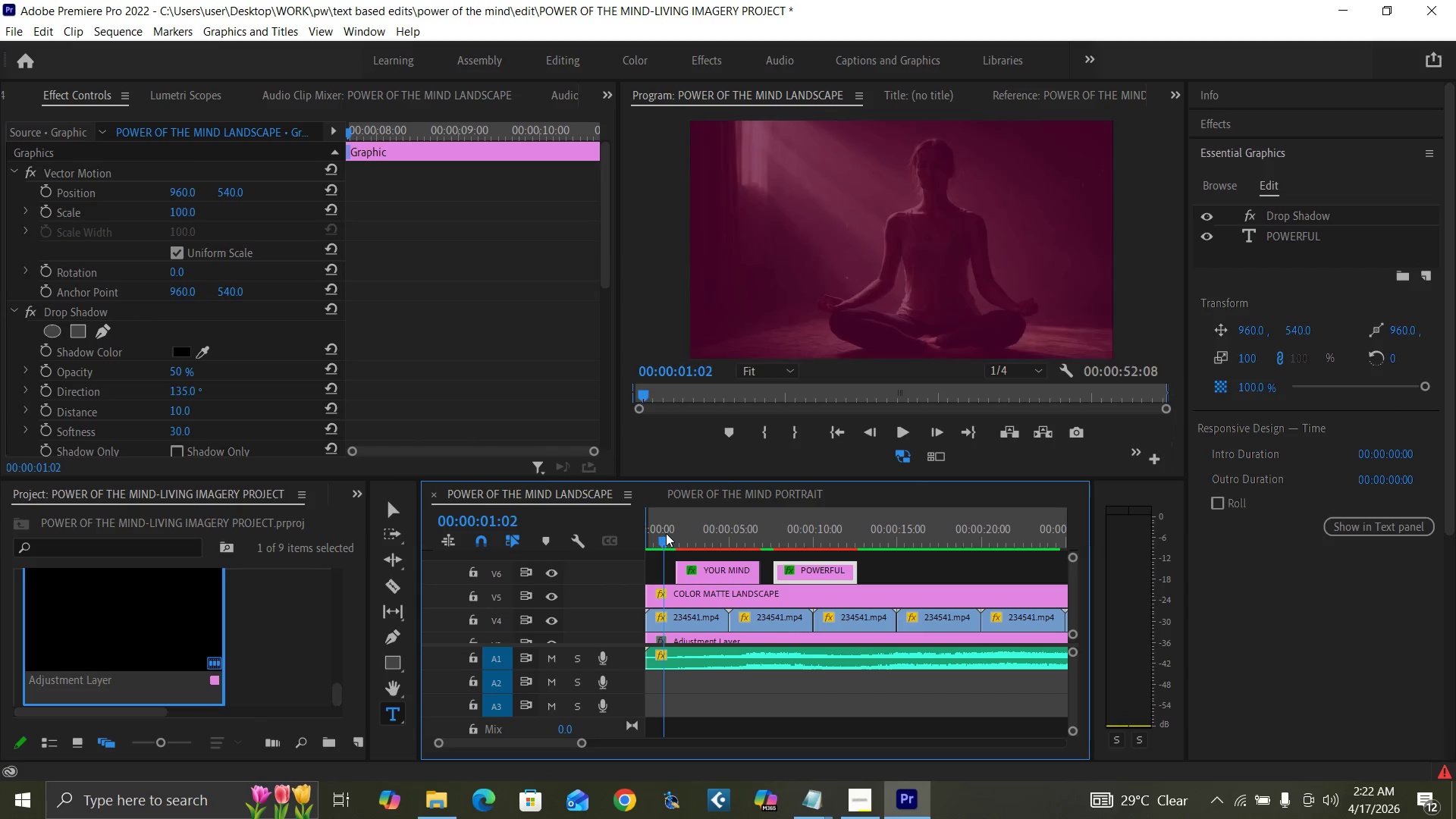 
key(Space)
 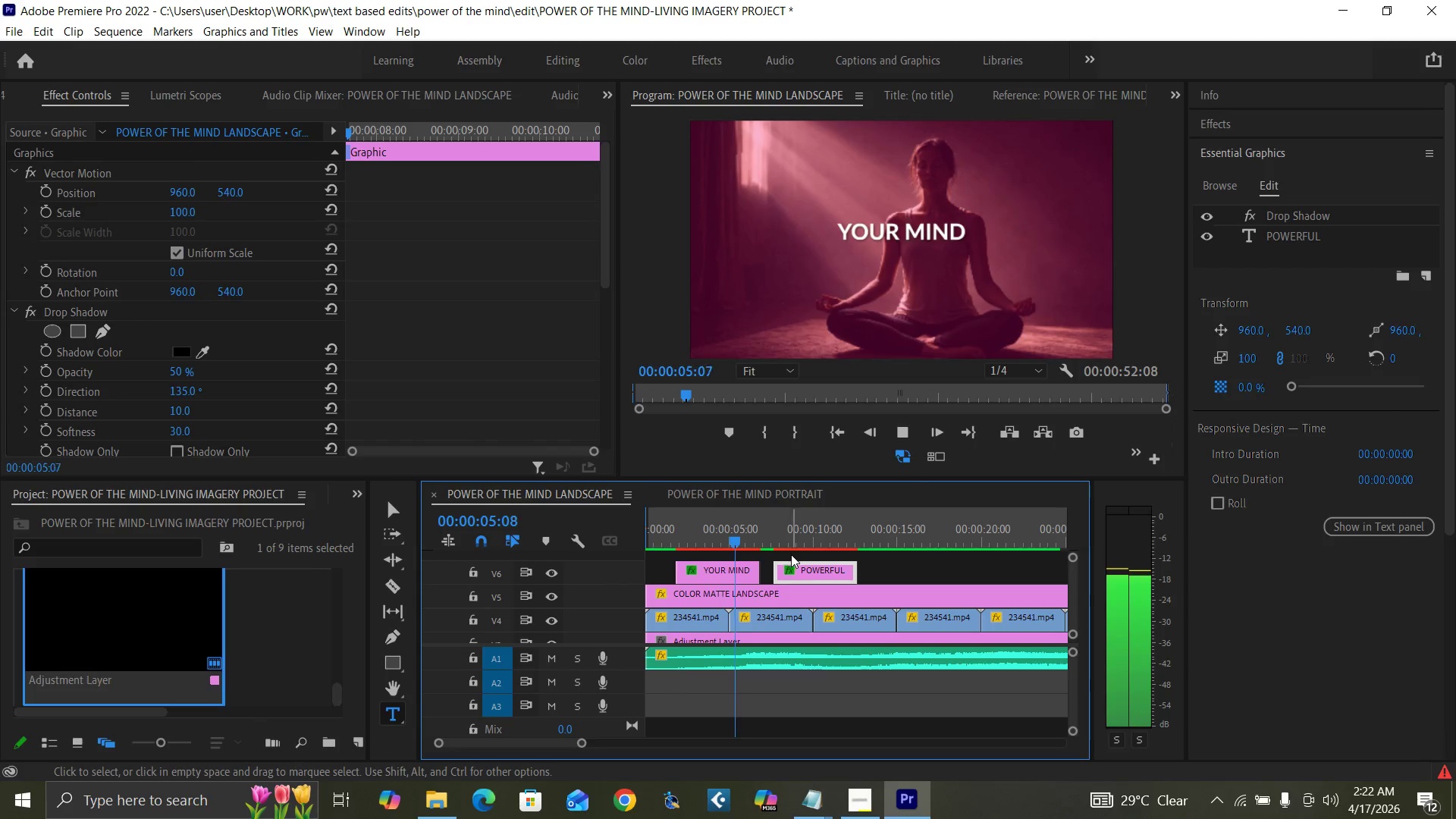 
wait(9.26)
 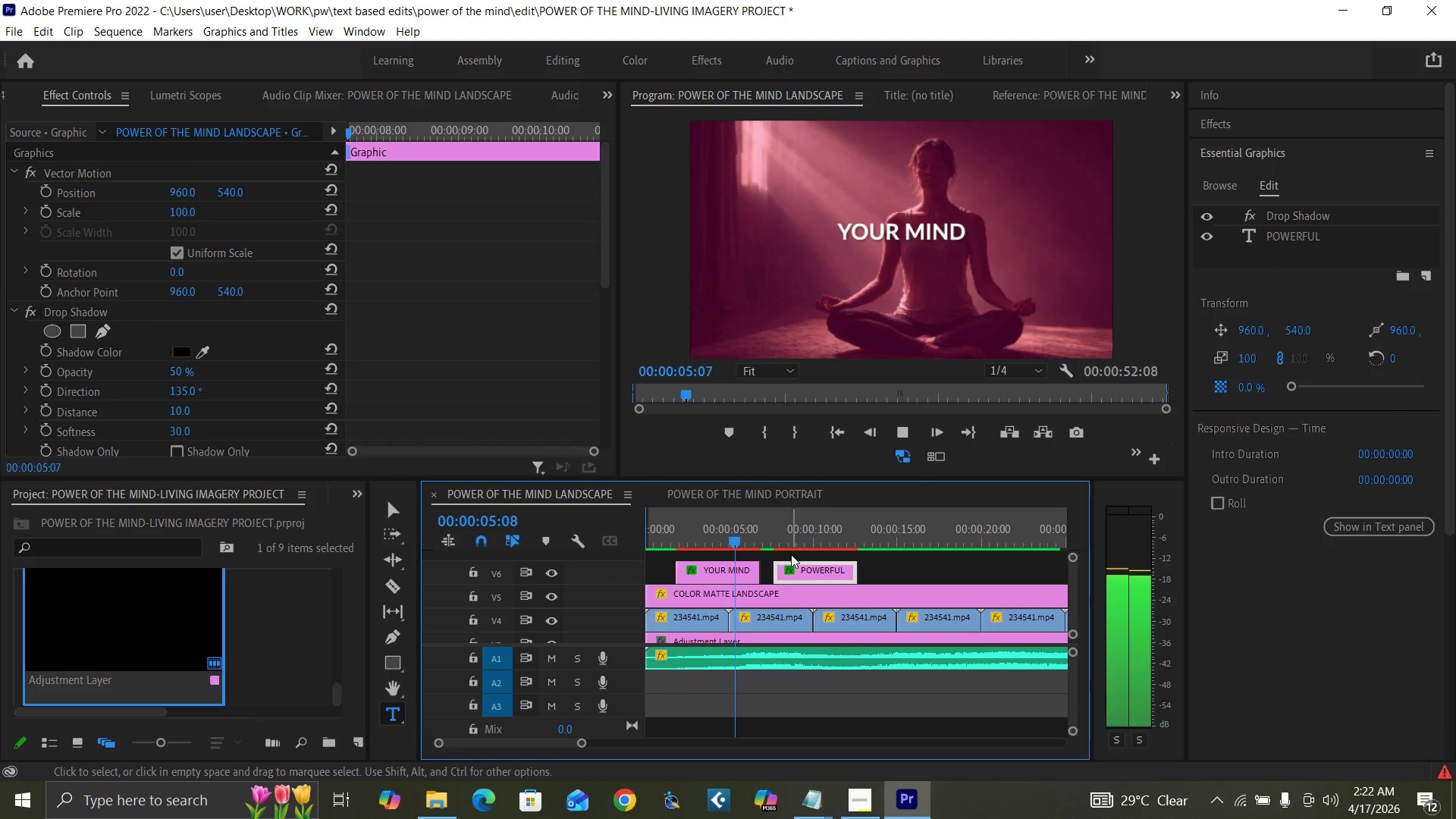 
left_click([761, 536])
 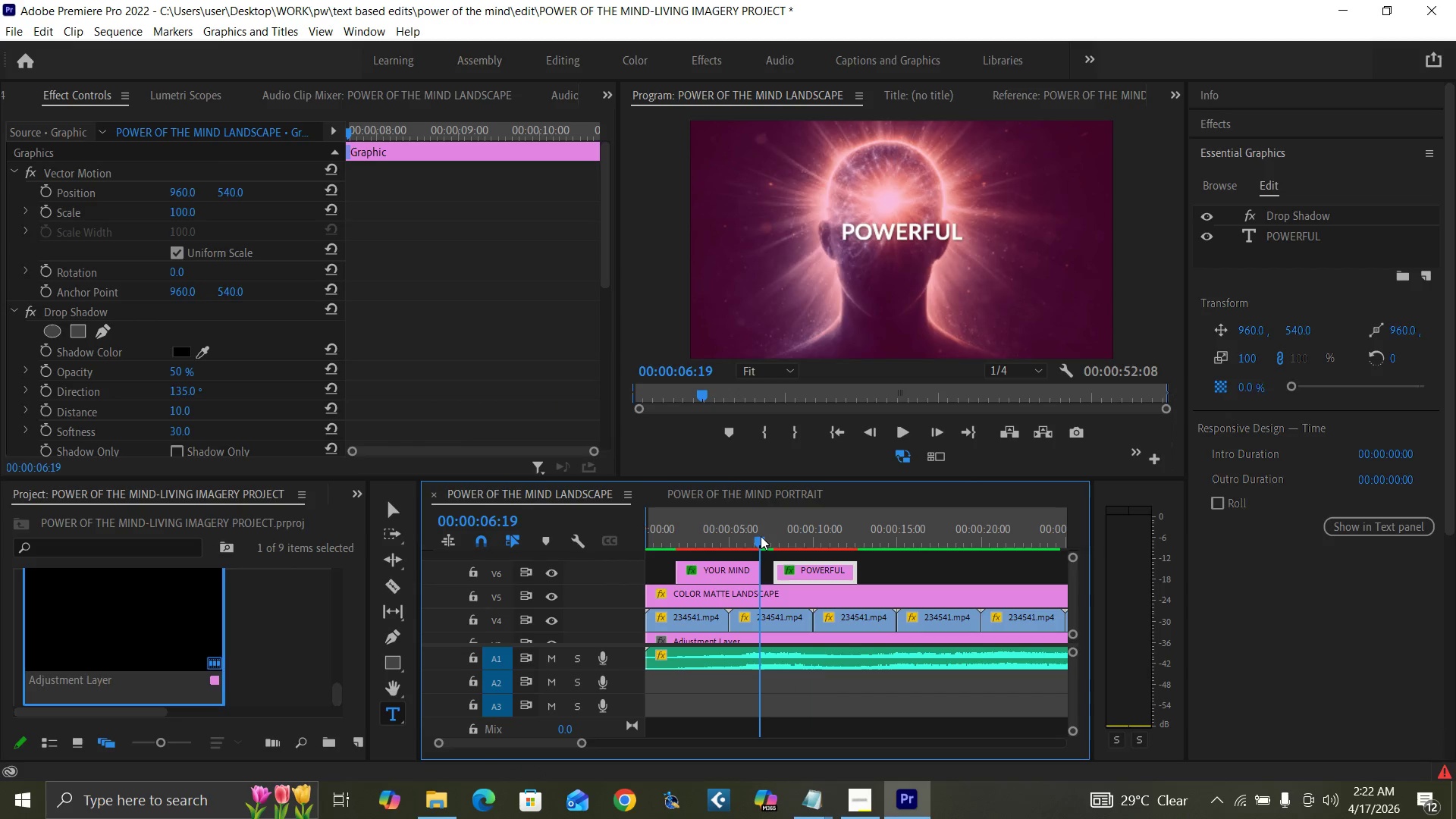 
key(Space)
 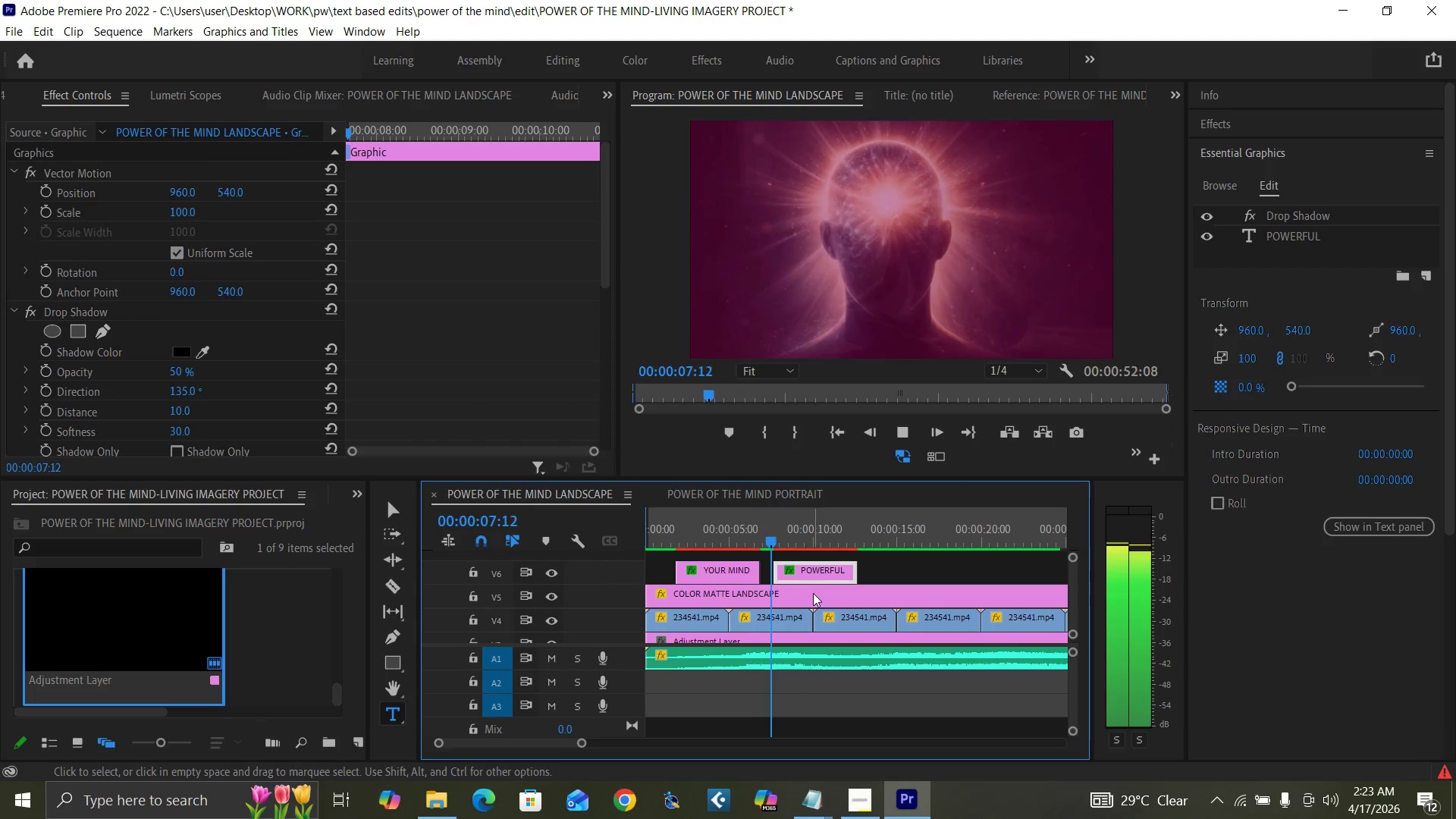 
key(Space)
 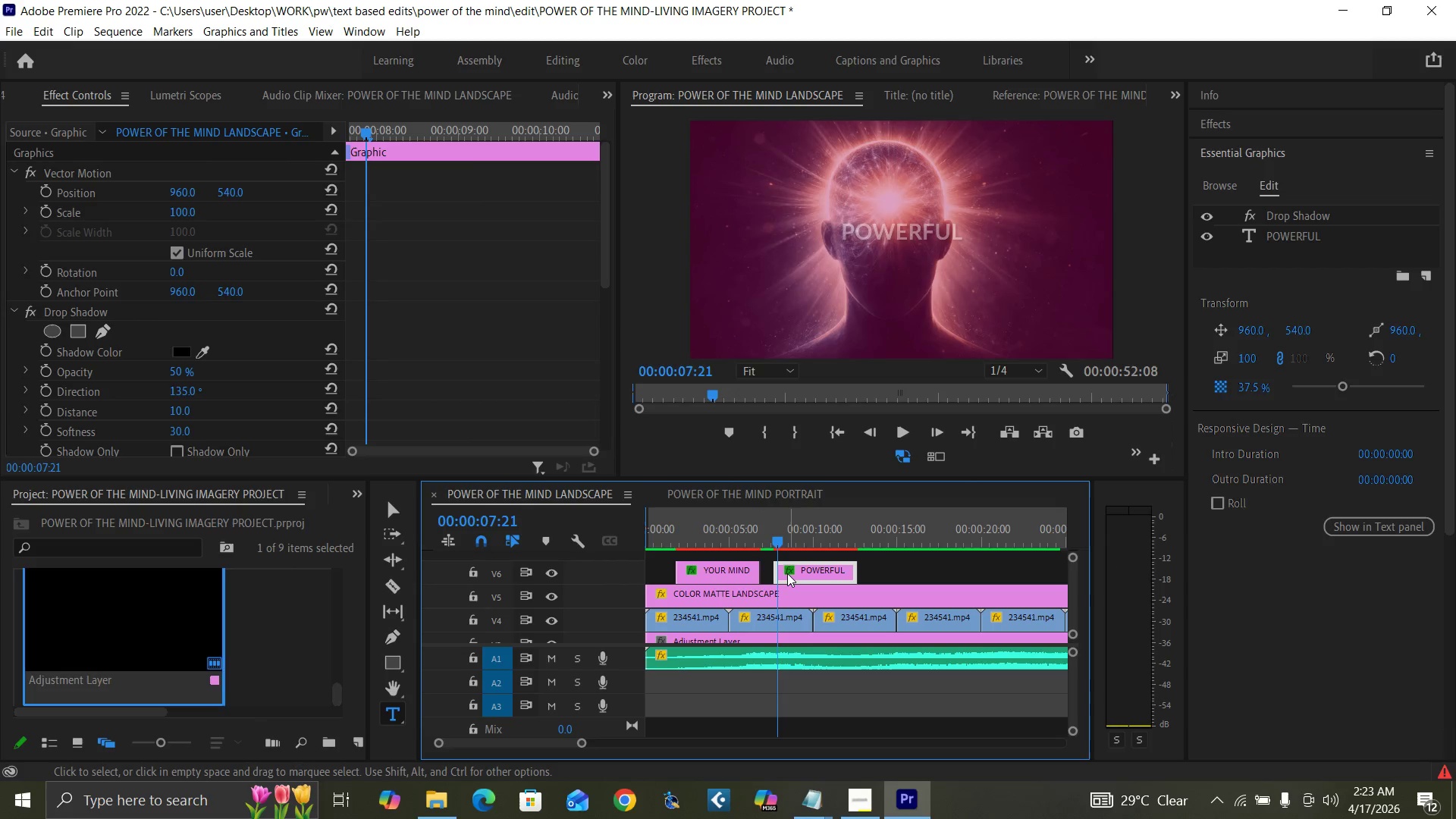 
left_click_drag(start_coordinate=[787, 573], to_coordinate=[791, 573])
 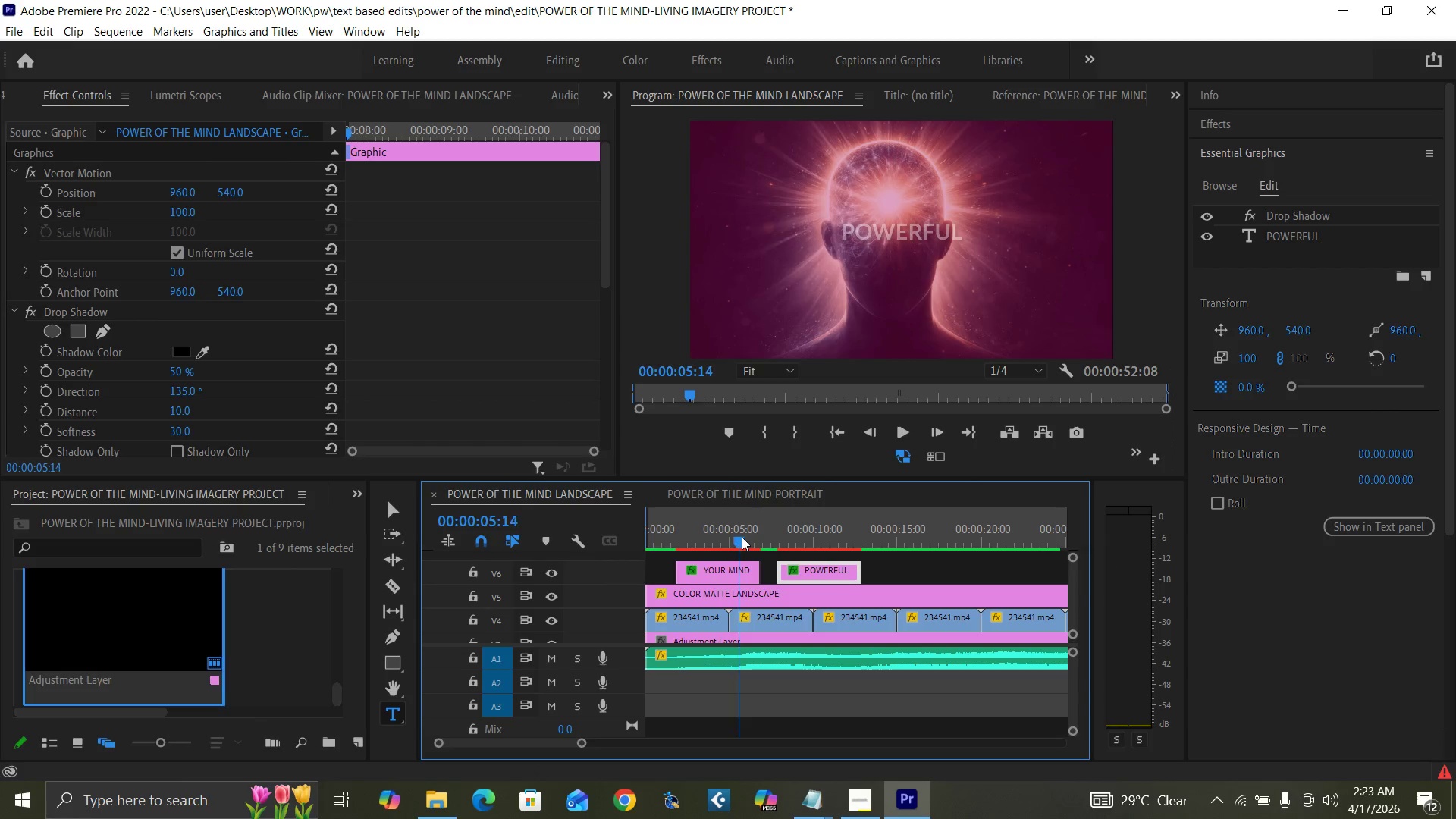 
key(Space)
 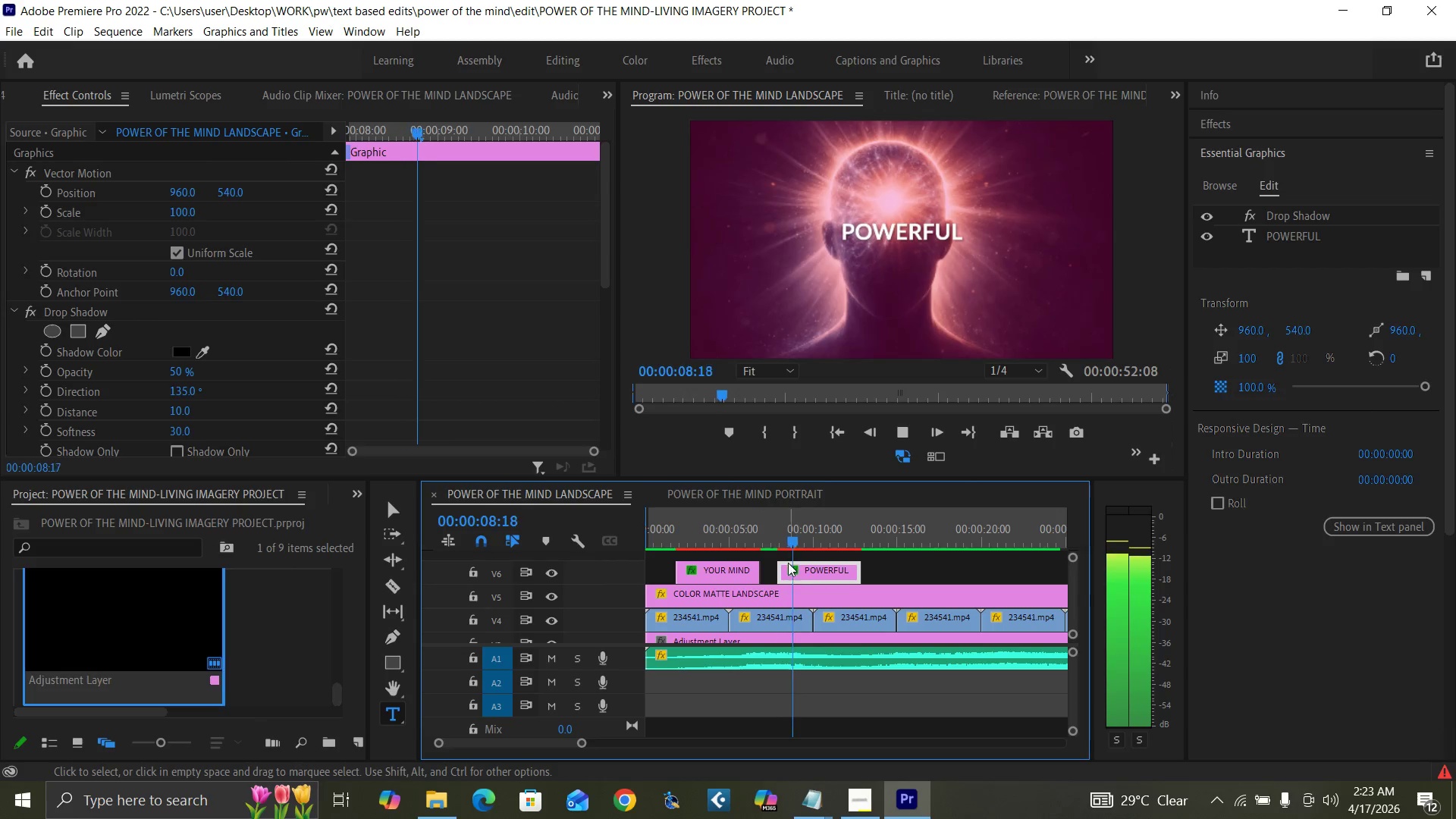 
wait(5.12)
 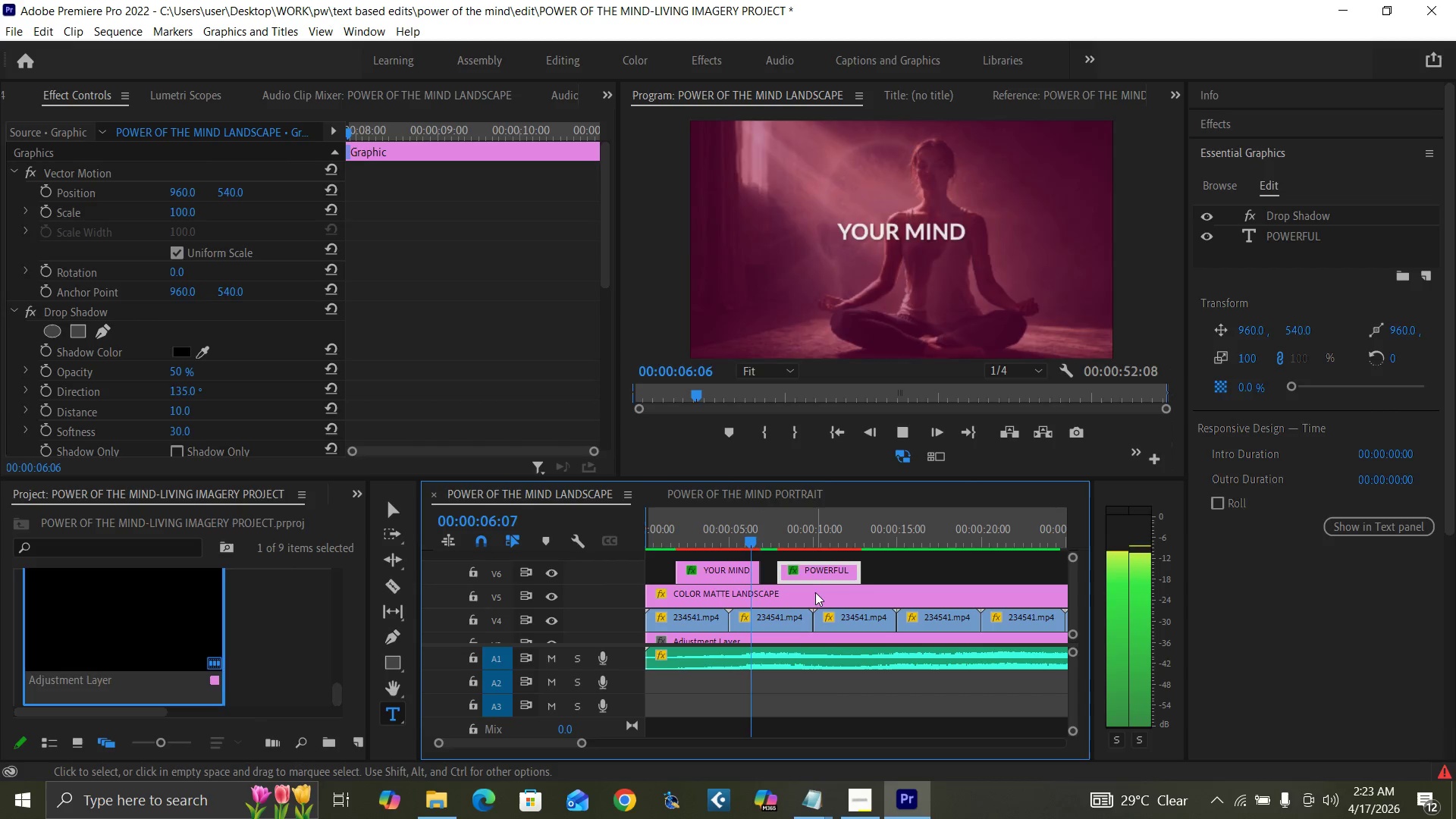 
key(Space)
 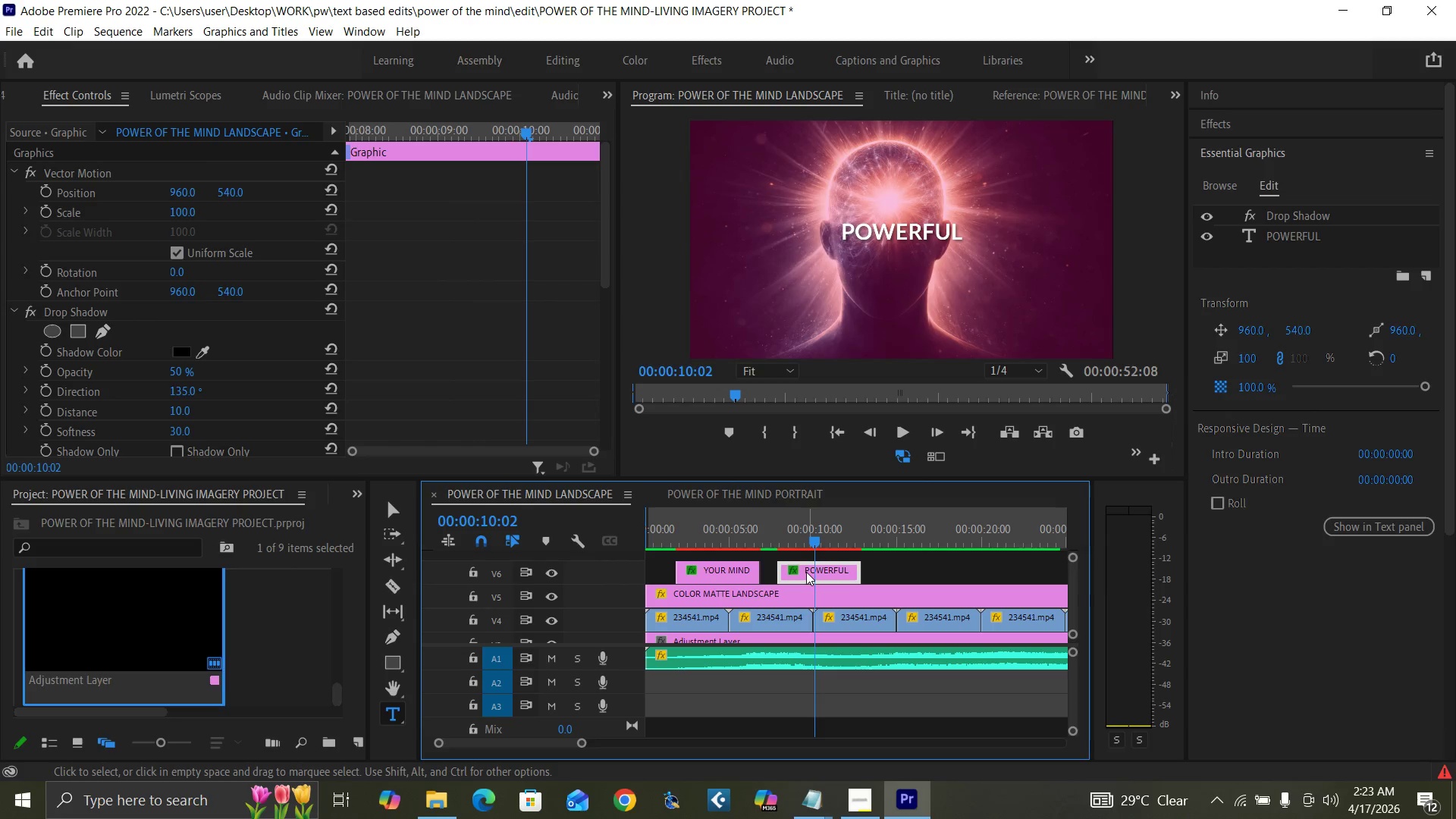 
left_click_drag(start_coordinate=[806, 572], to_coordinate=[778, 554])
 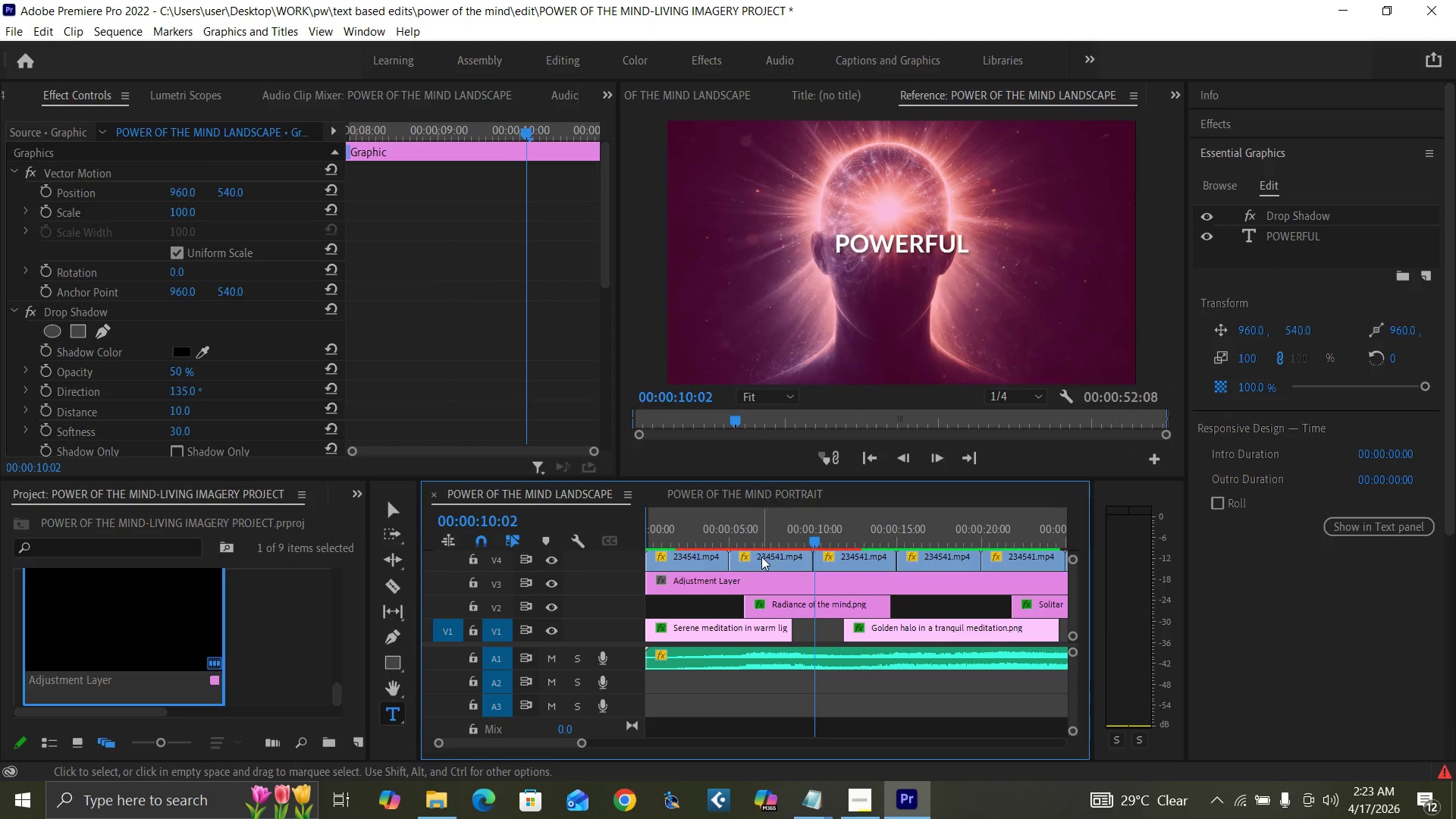 
hold_key(key=AltLeft, duration=1.51)
 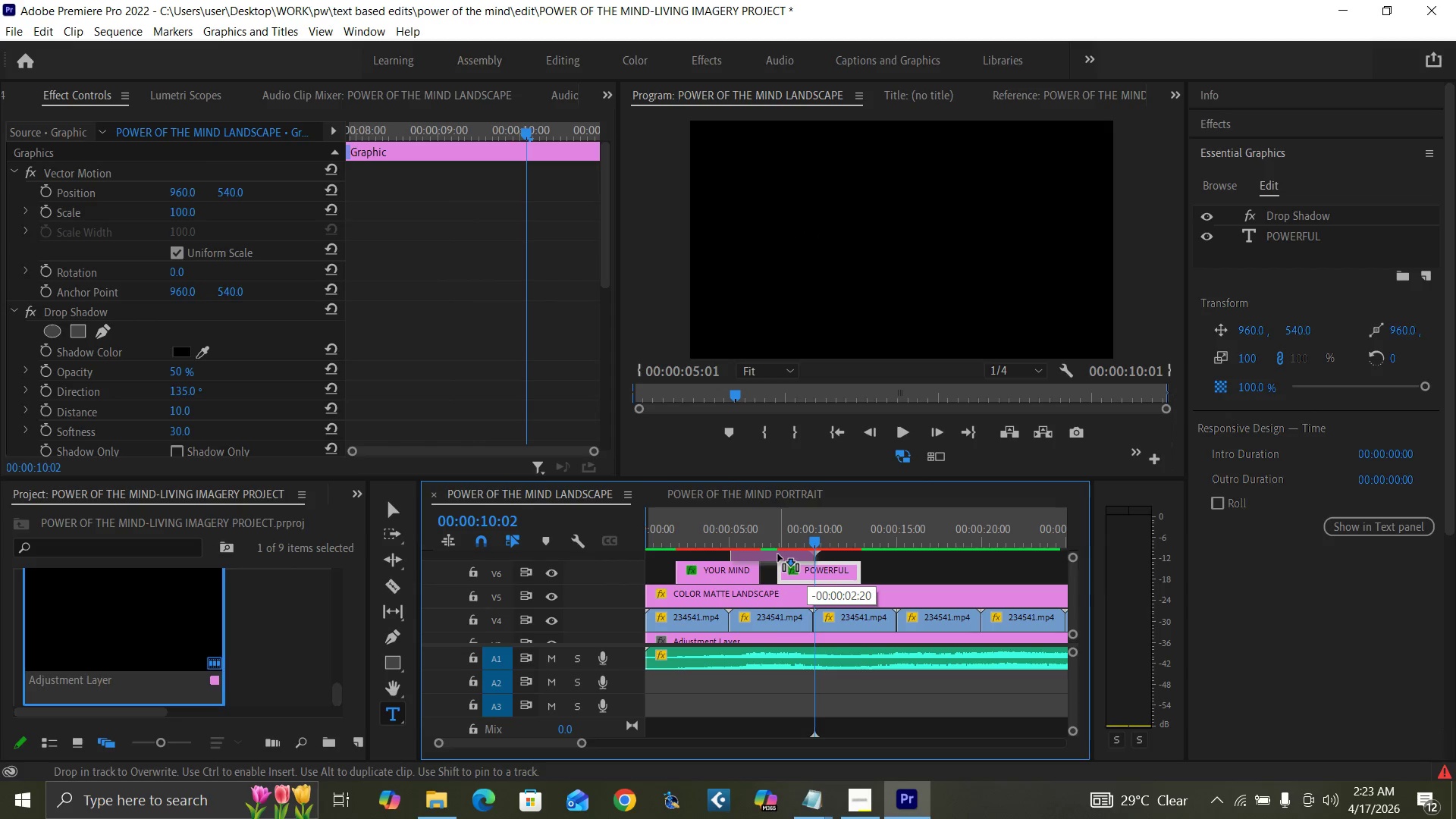 
hold_key(key=AltLeft, duration=0.88)
 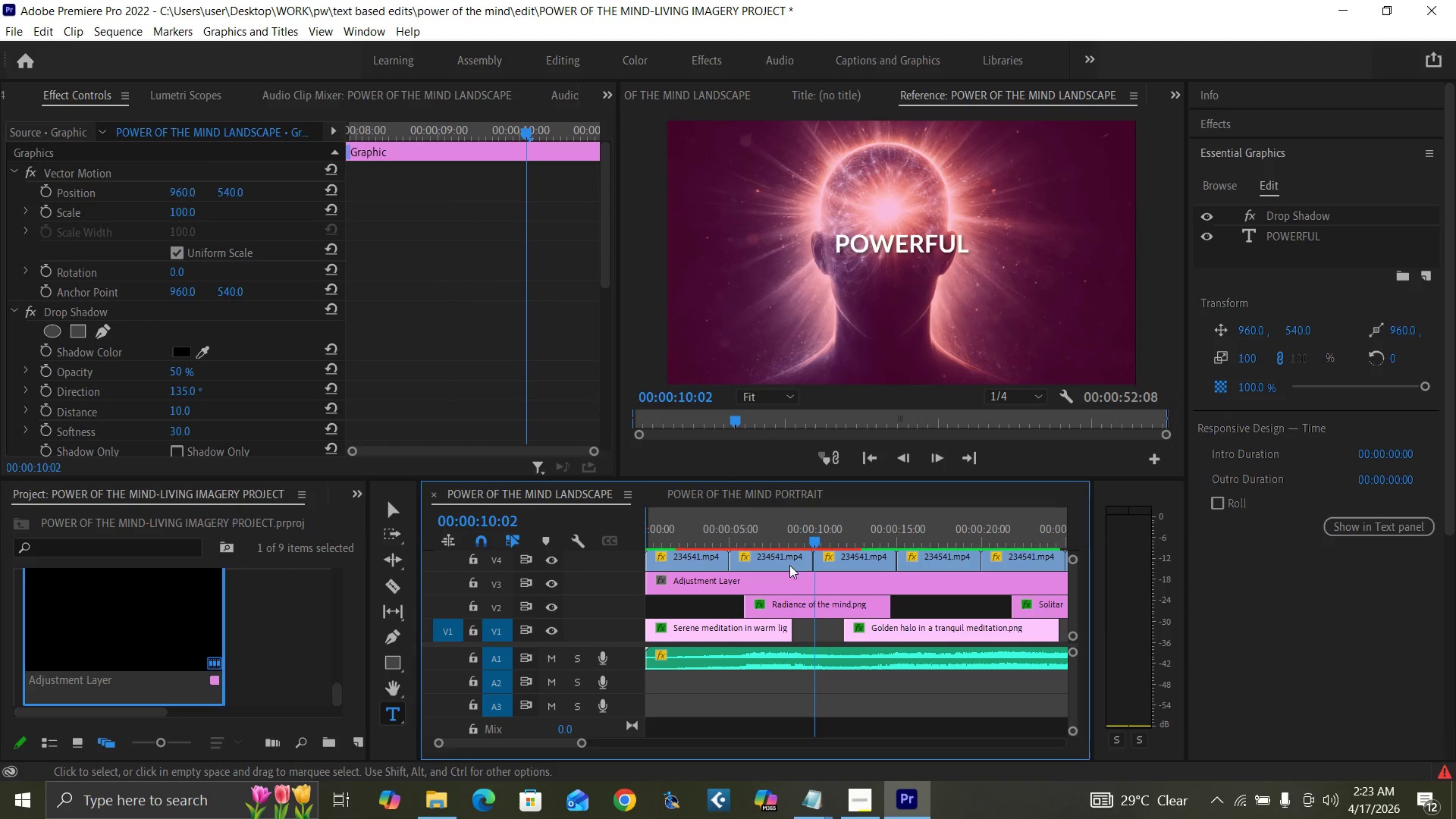 
left_click_drag(start_coordinate=[1074, 610], to_coordinate=[1072, 604])
 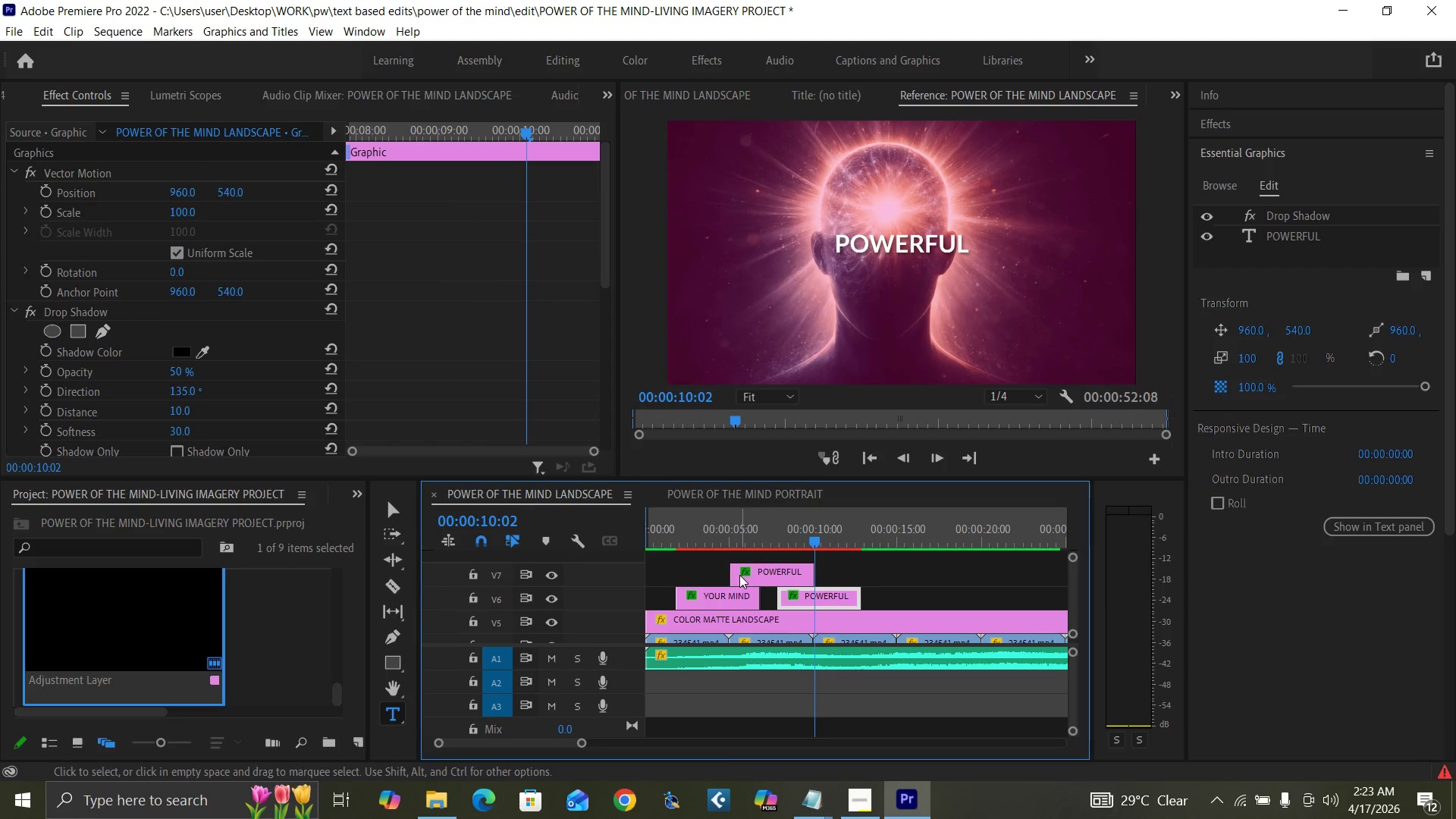 
left_click_drag(start_coordinate=[733, 575], to_coordinate=[762, 585])
 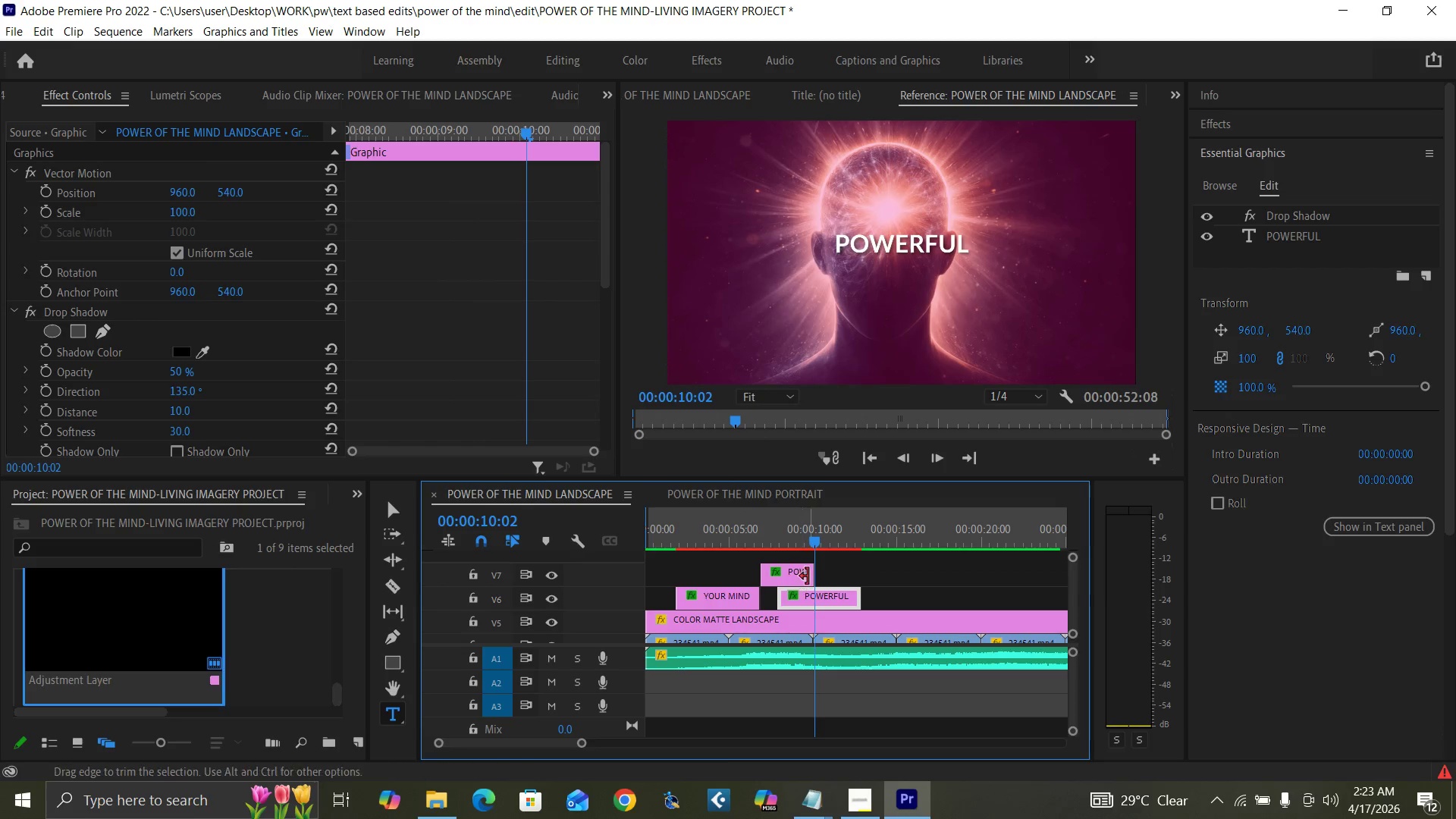 
left_click_drag(start_coordinate=[810, 576], to_coordinate=[769, 584])
 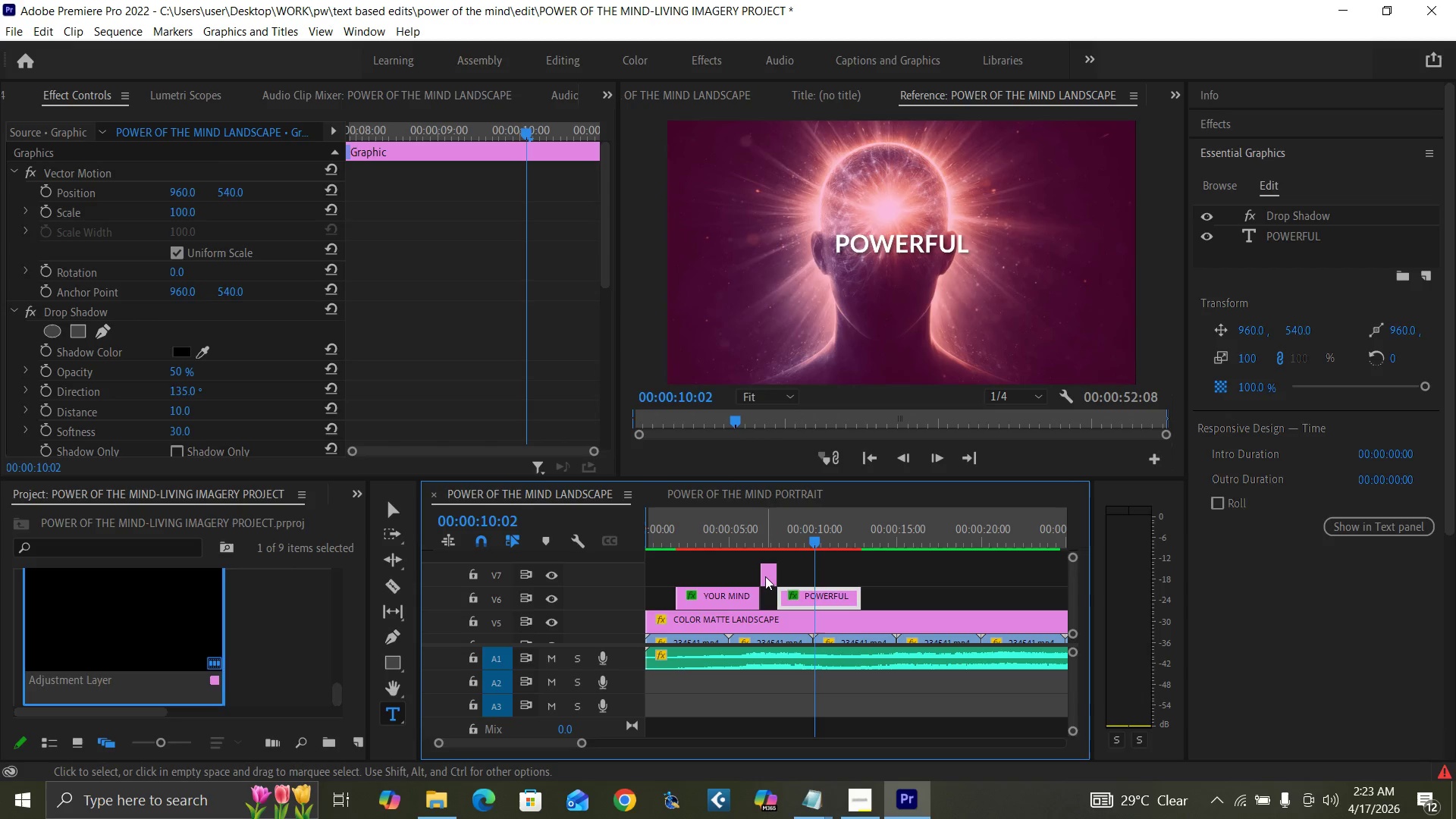 
left_click([765, 576])
 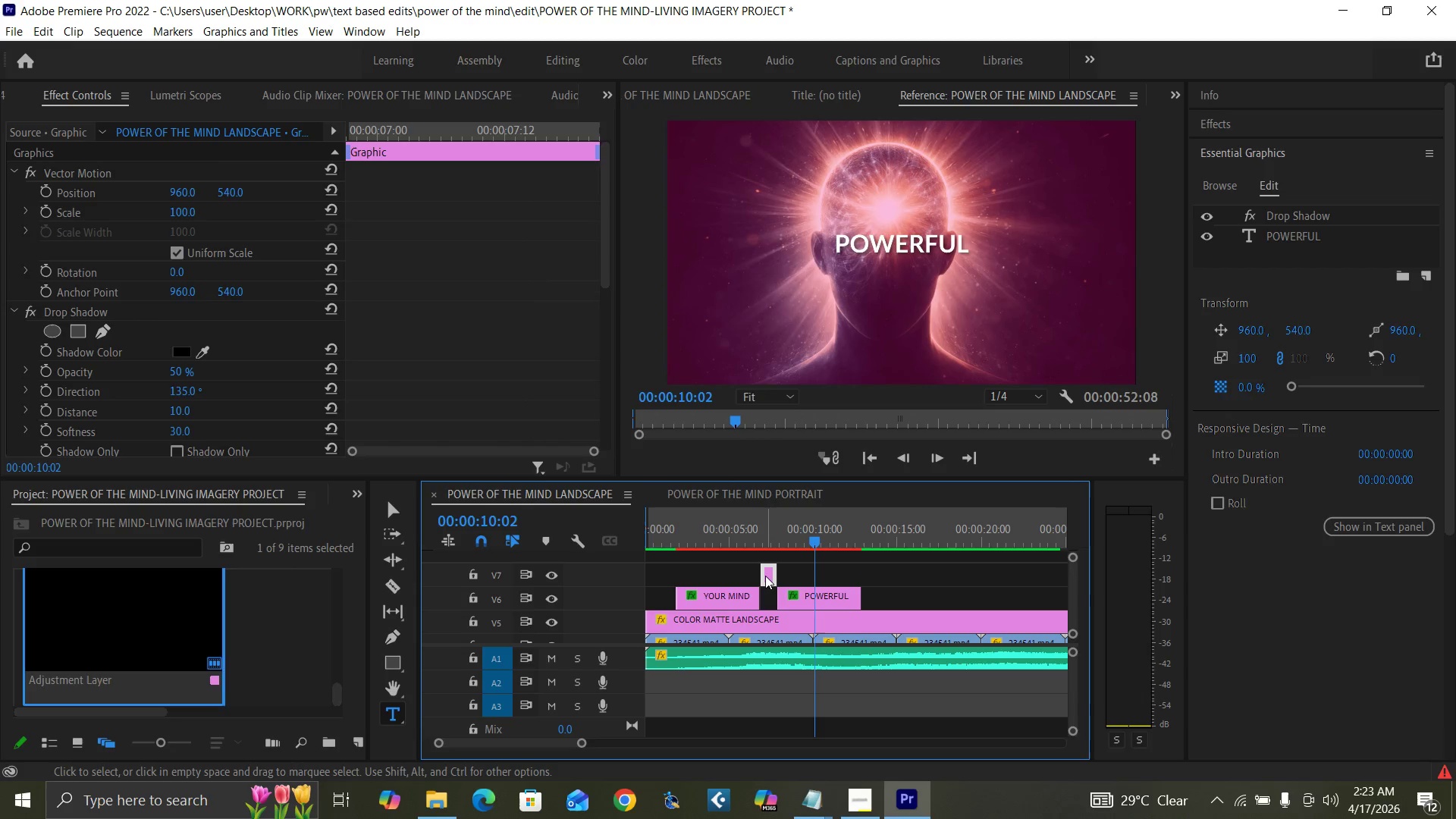 
key(Shift+E)
 